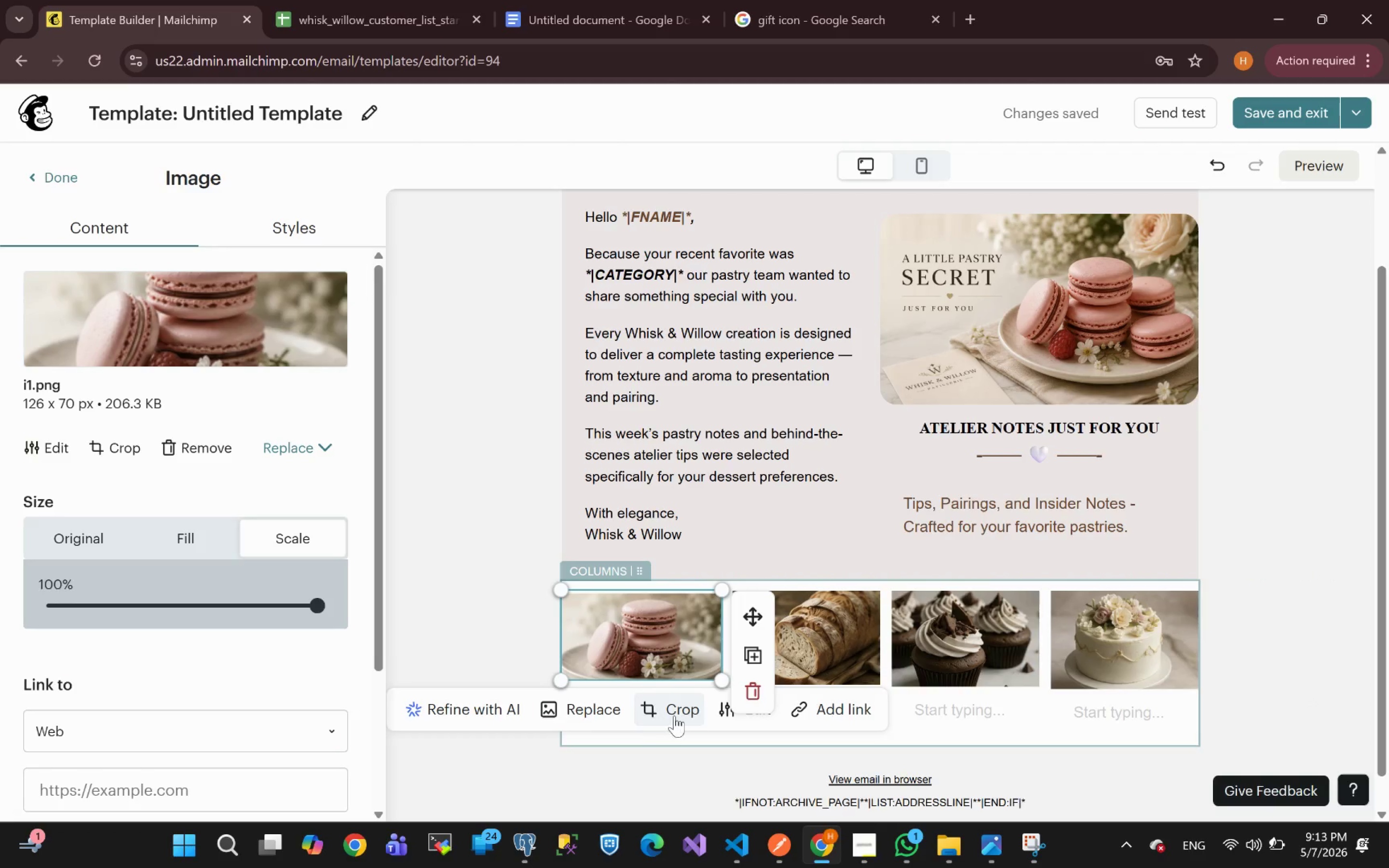 
left_click([659, 716])
 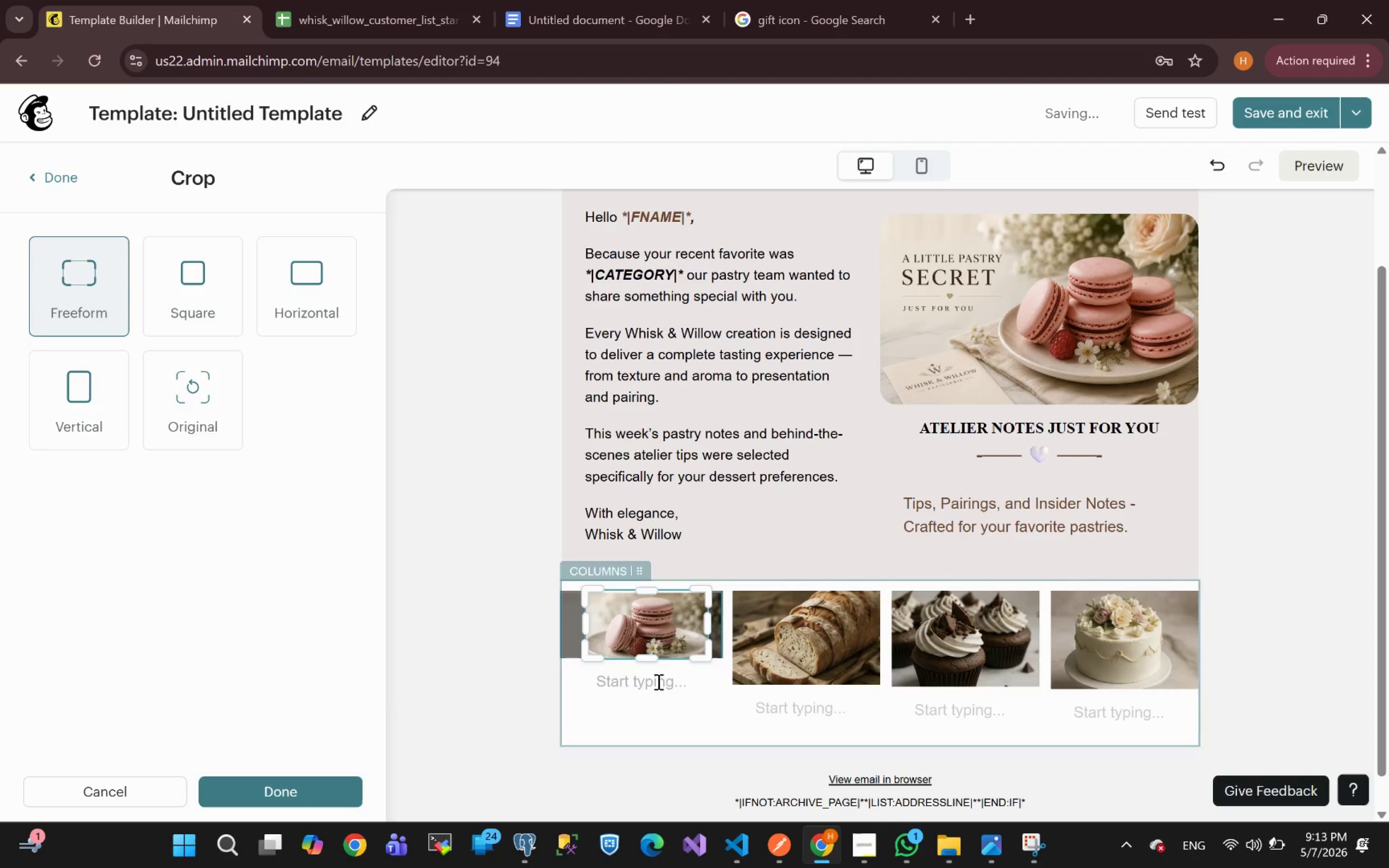 
left_click_drag(start_coordinate=[650, 659], to_coordinate=[649, 674])
 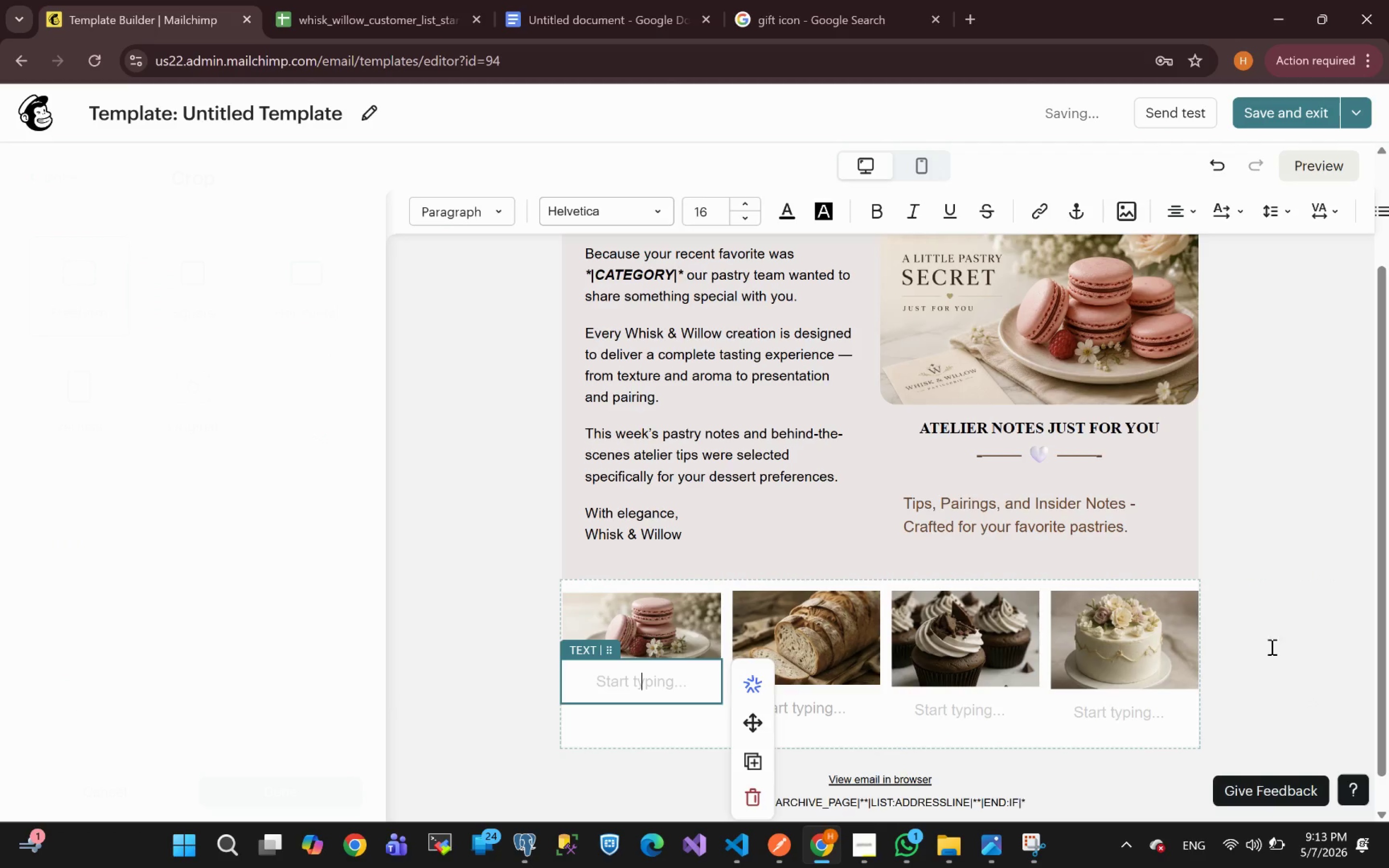 
left_click([1278, 657])
 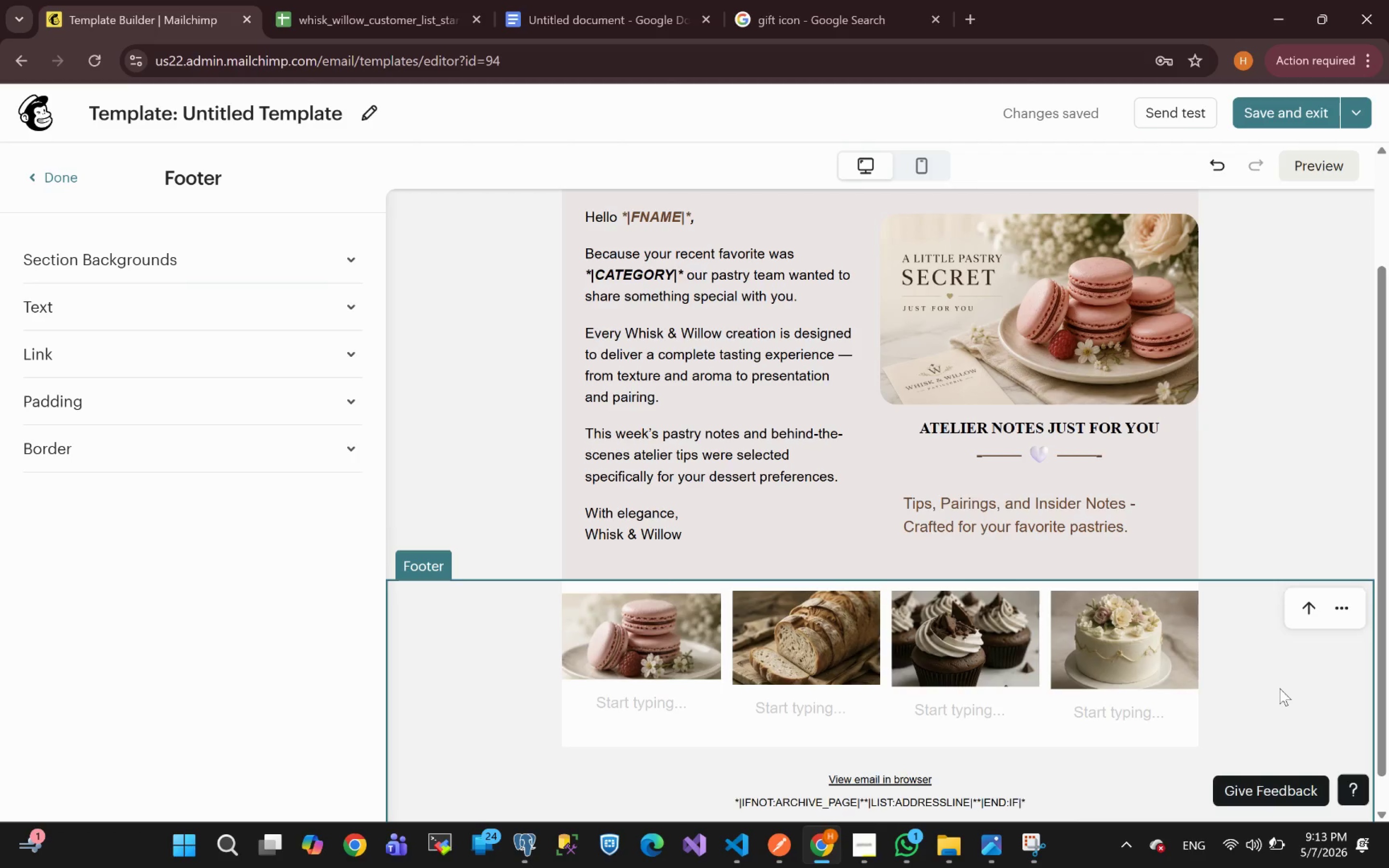 
wait(29.52)
 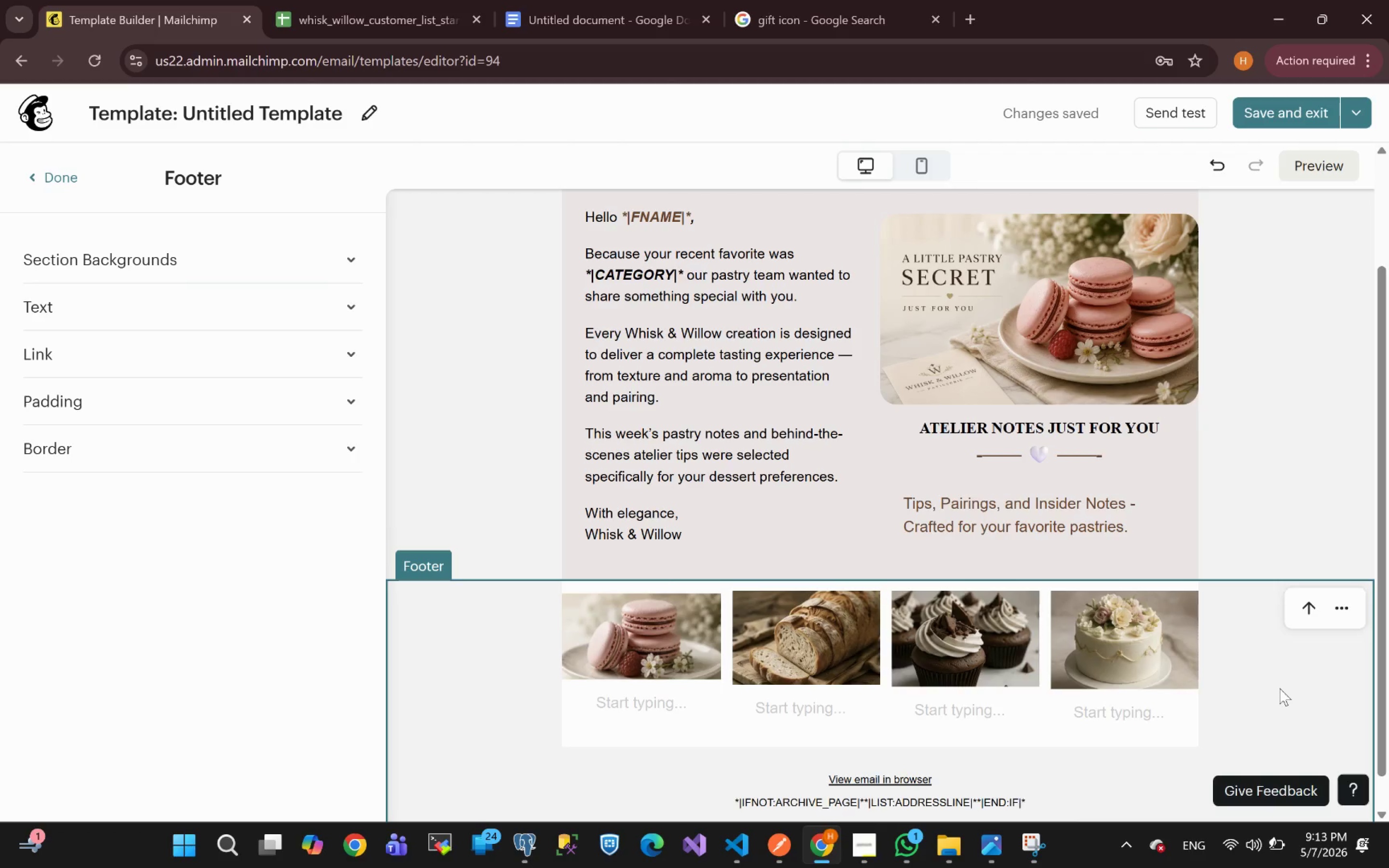 
left_click([619, 701])
 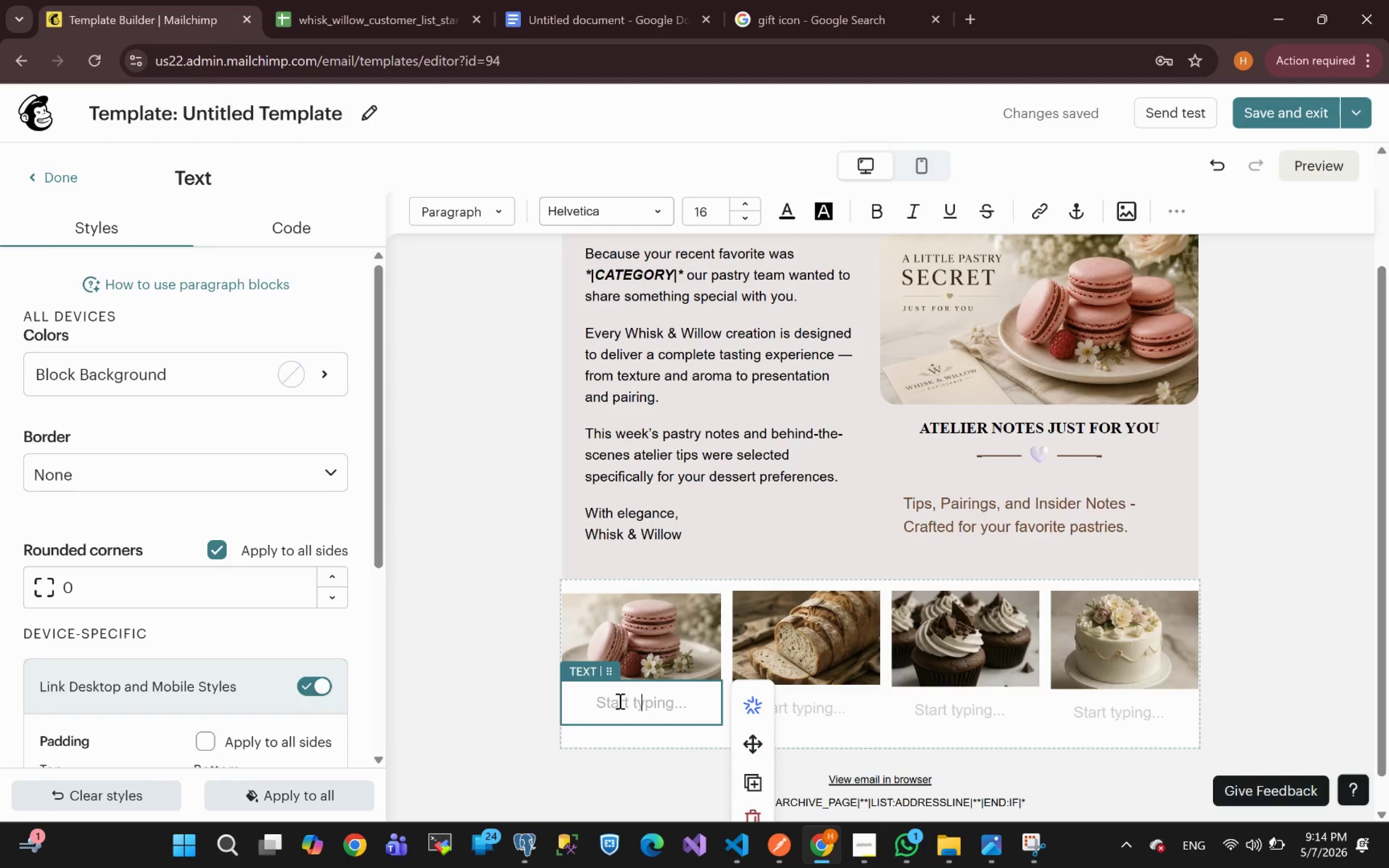 
type(IF MACARONS)
 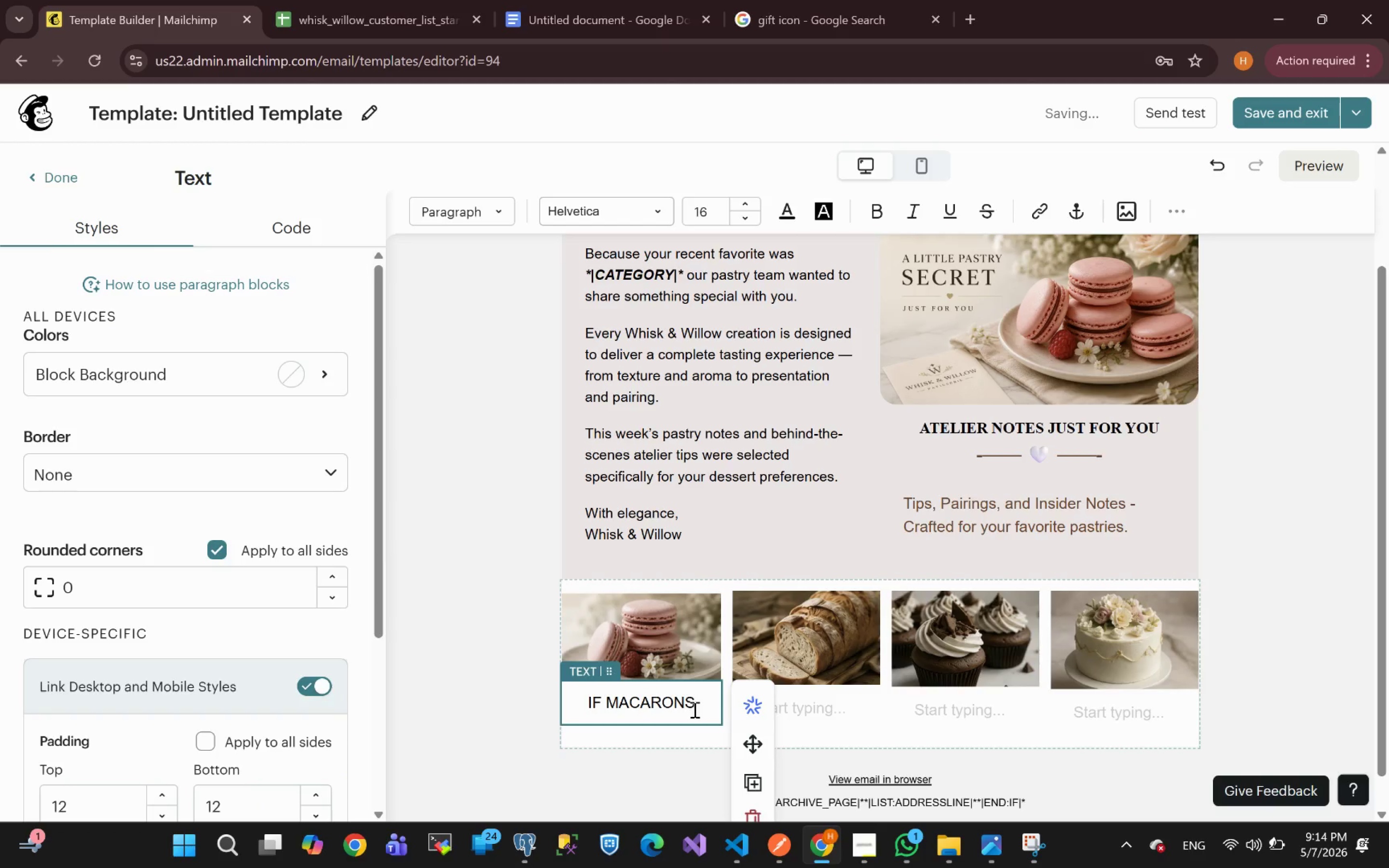 
left_click_drag(start_coordinate=[697, 705], to_coordinate=[565, 708])
 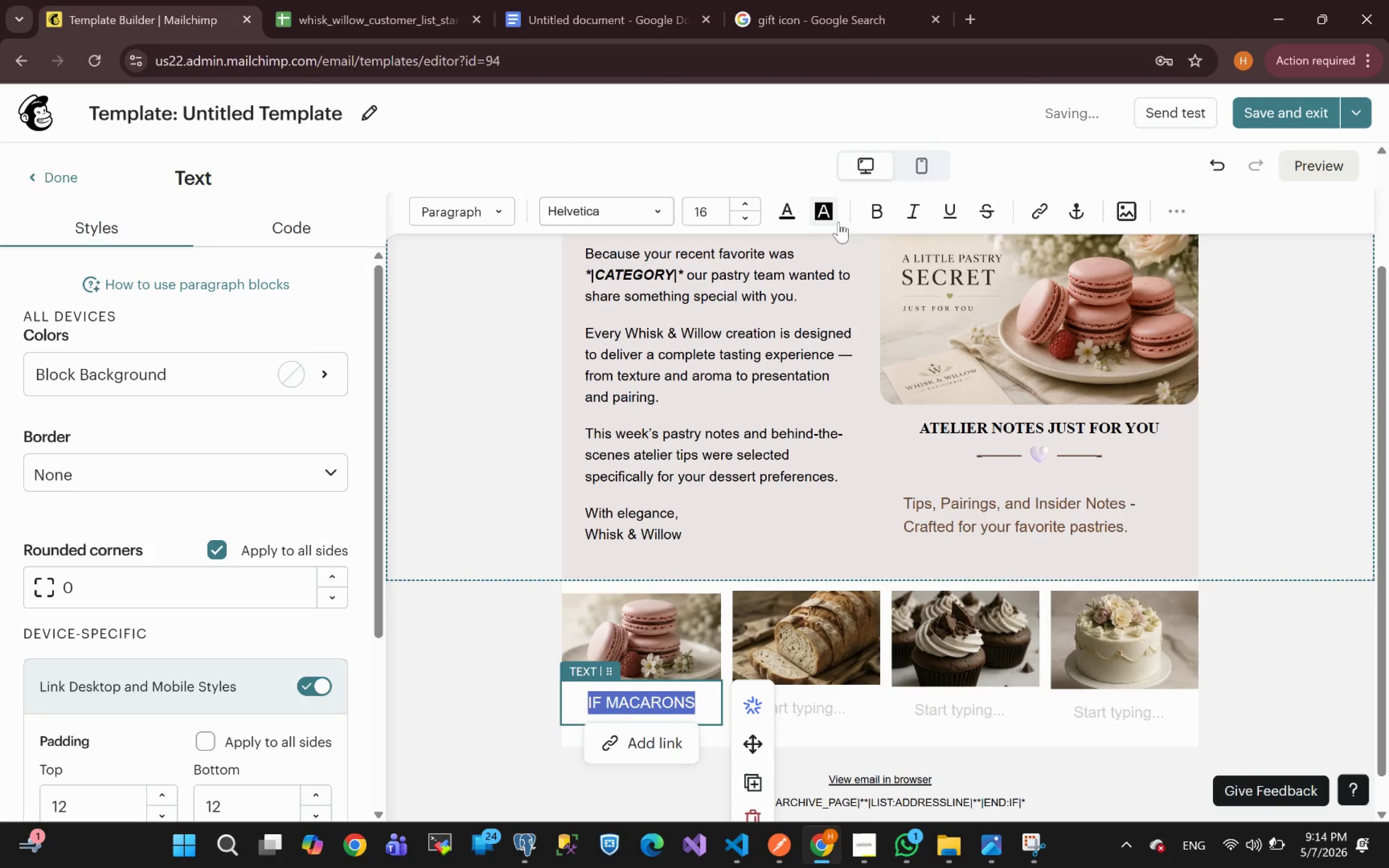 
left_click([877, 209])
 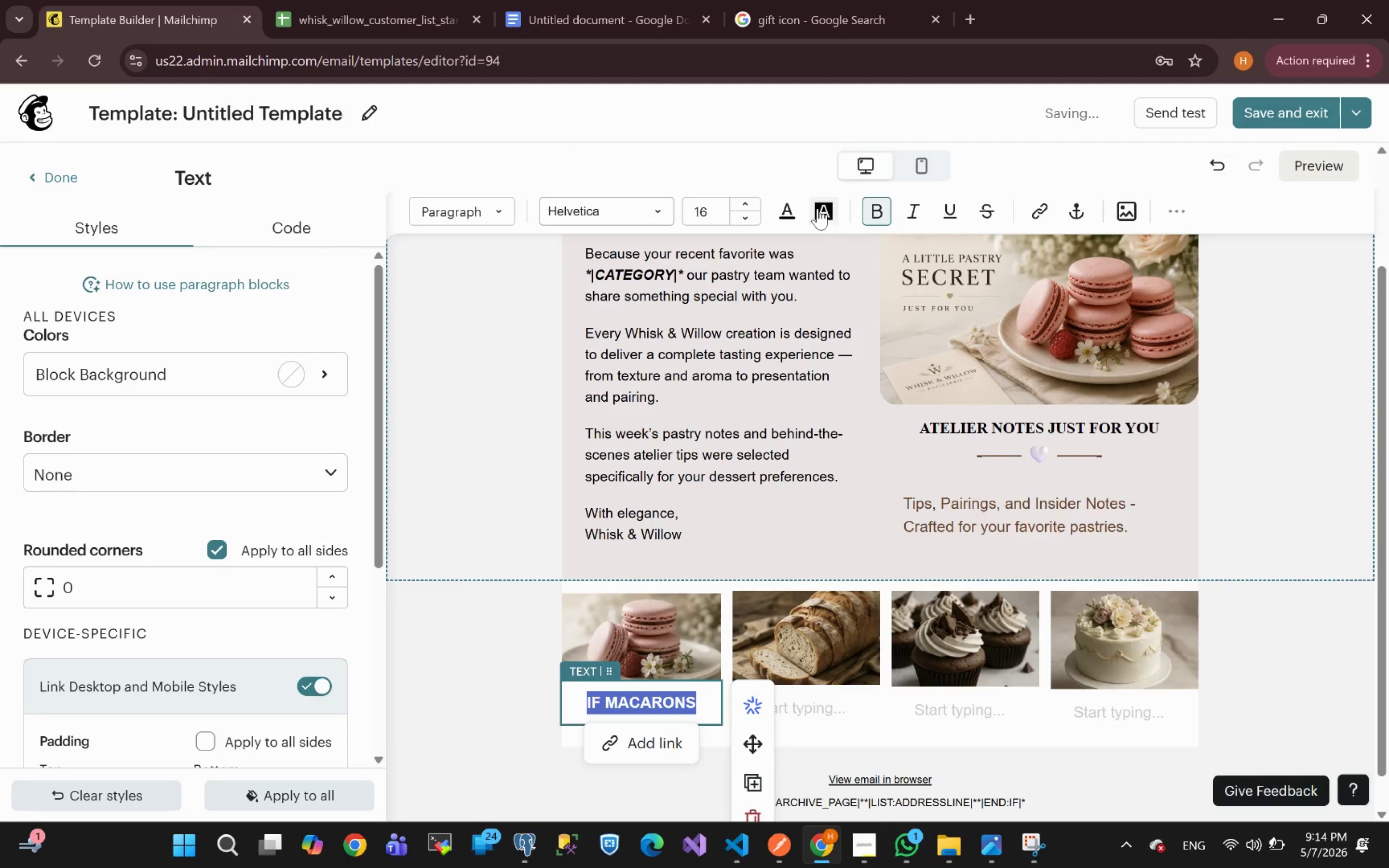 
left_click([791, 206])
 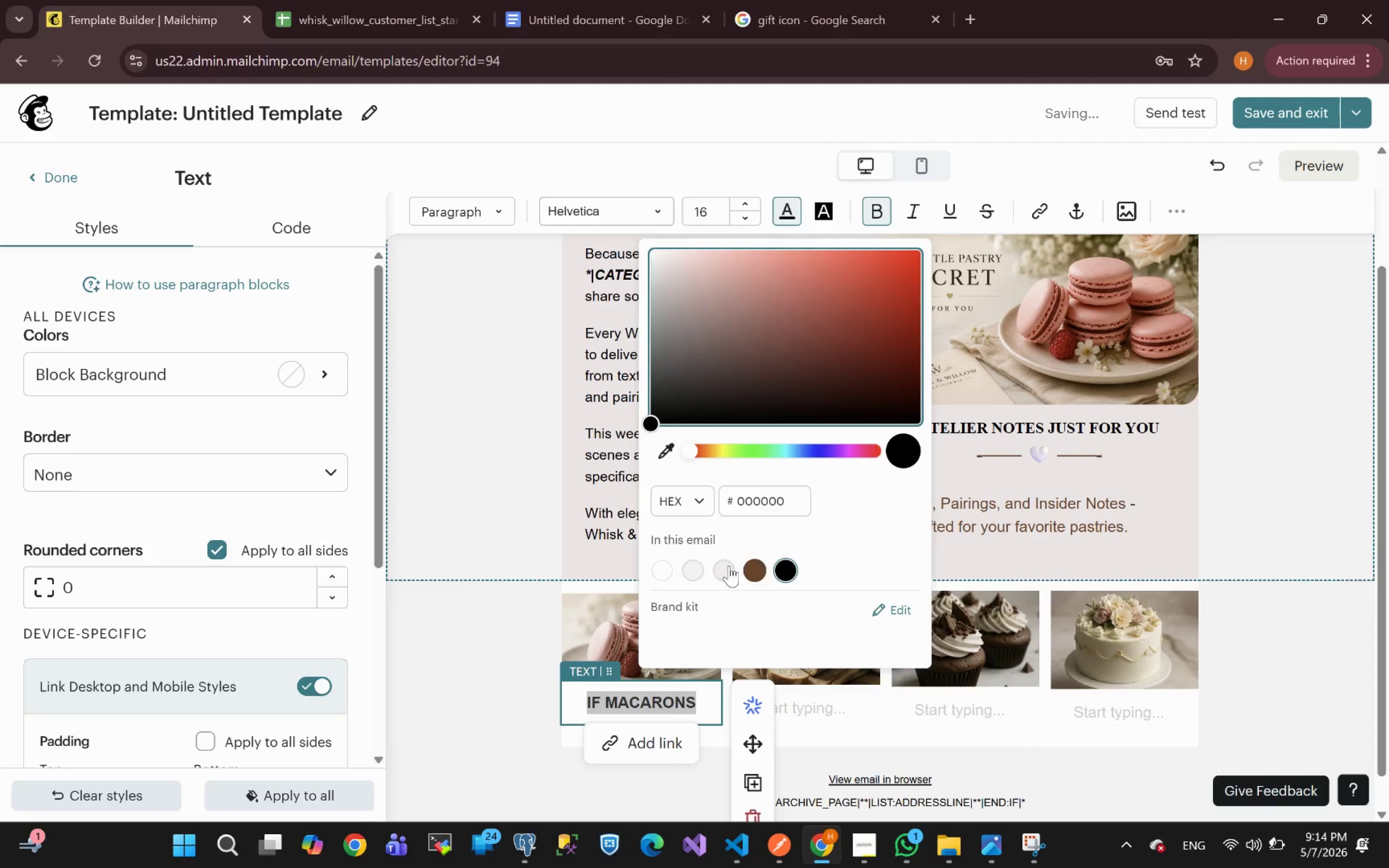 
left_click([754, 574])
 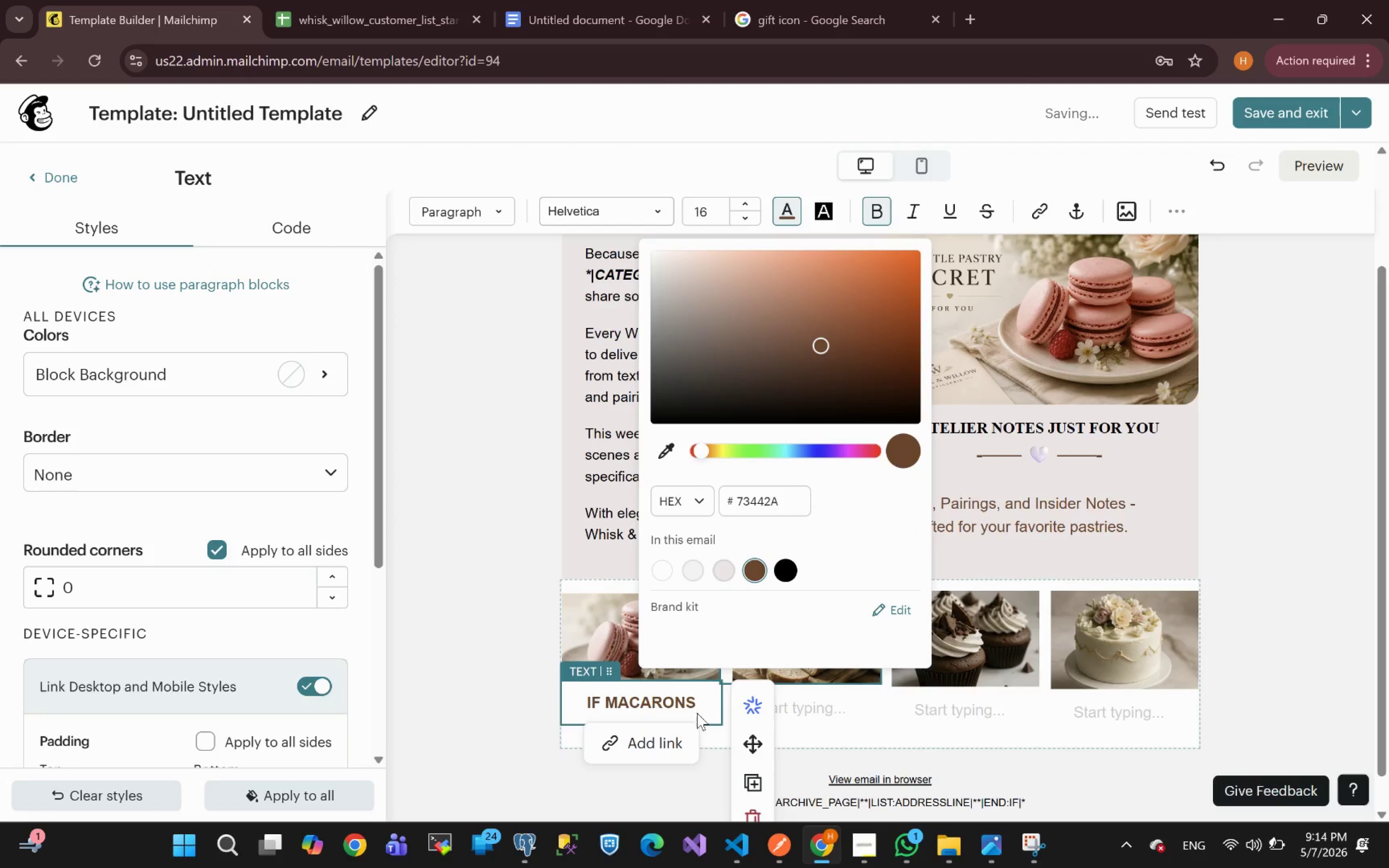 
left_click([695, 704])
 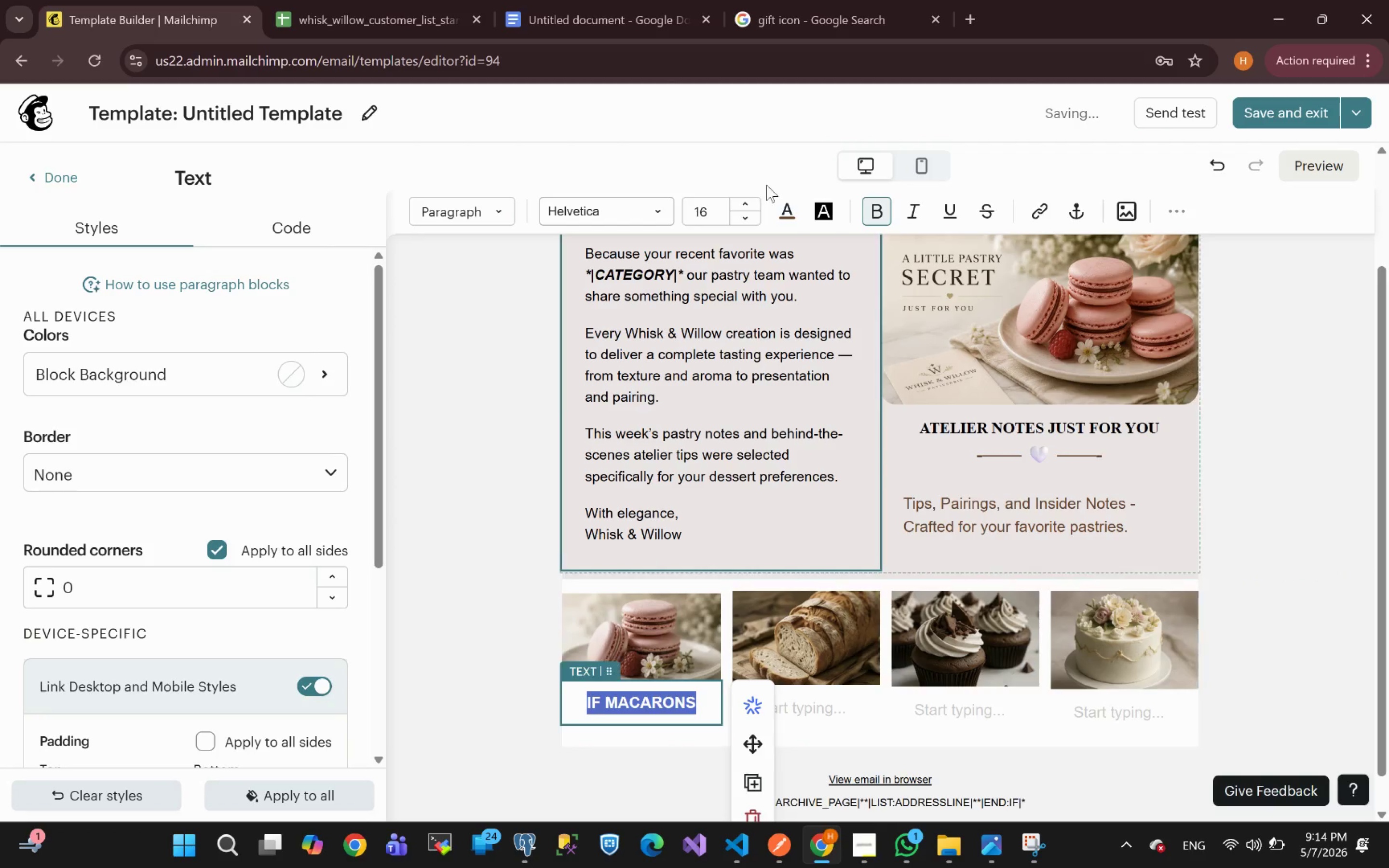 
left_click([749, 221])
 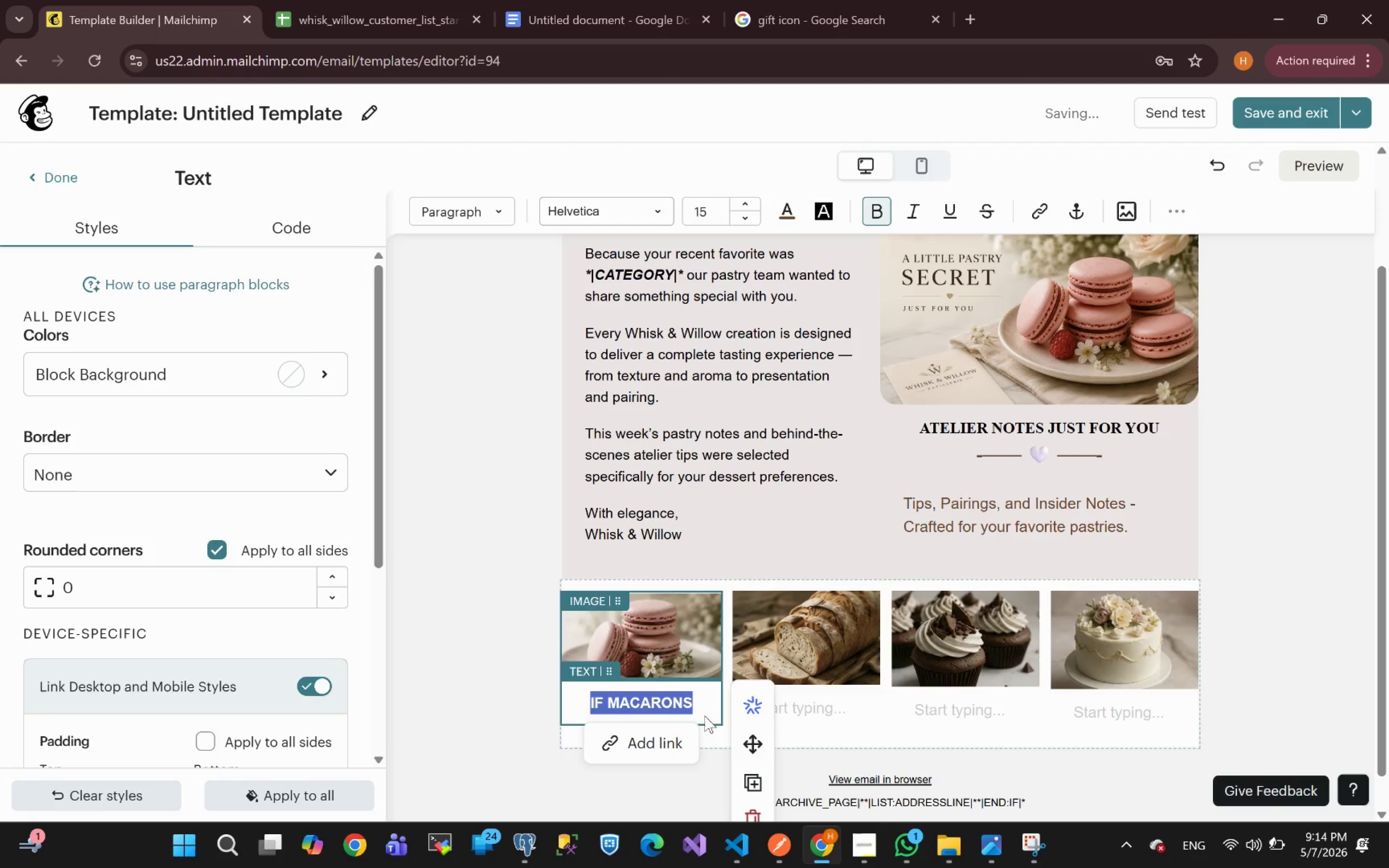 
left_click([705, 704])
 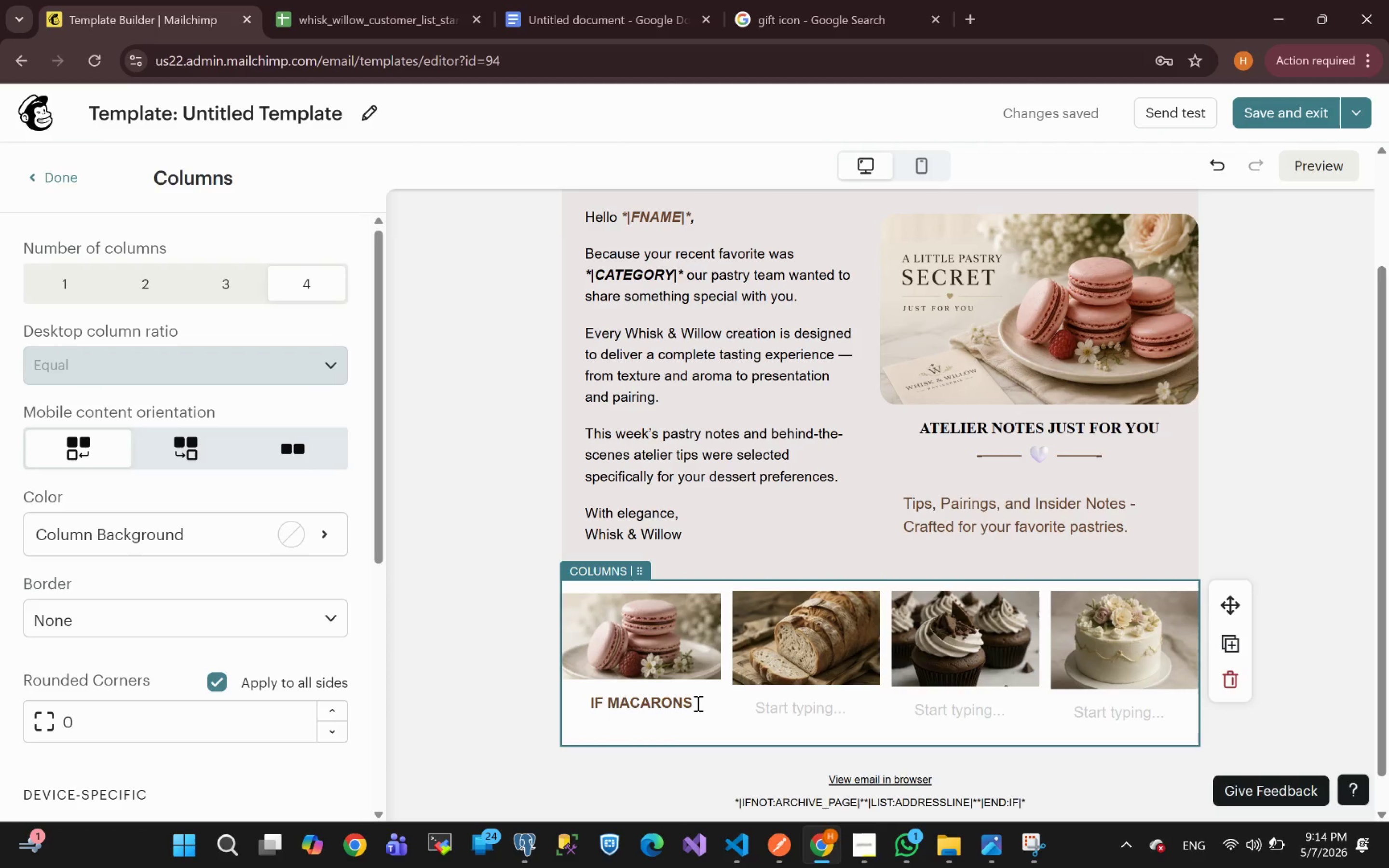 
left_click([694, 702])
 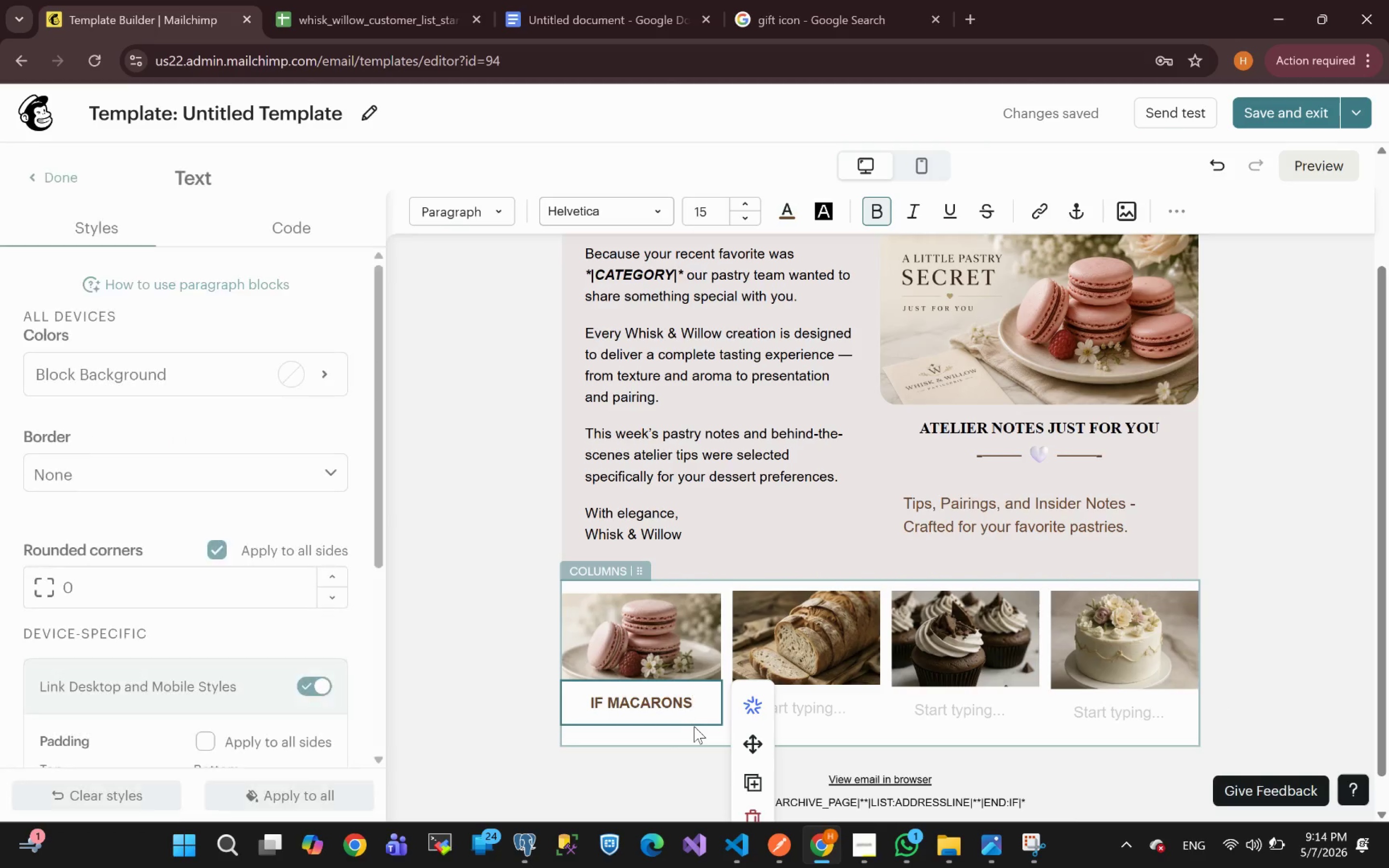 
key(Enter)
 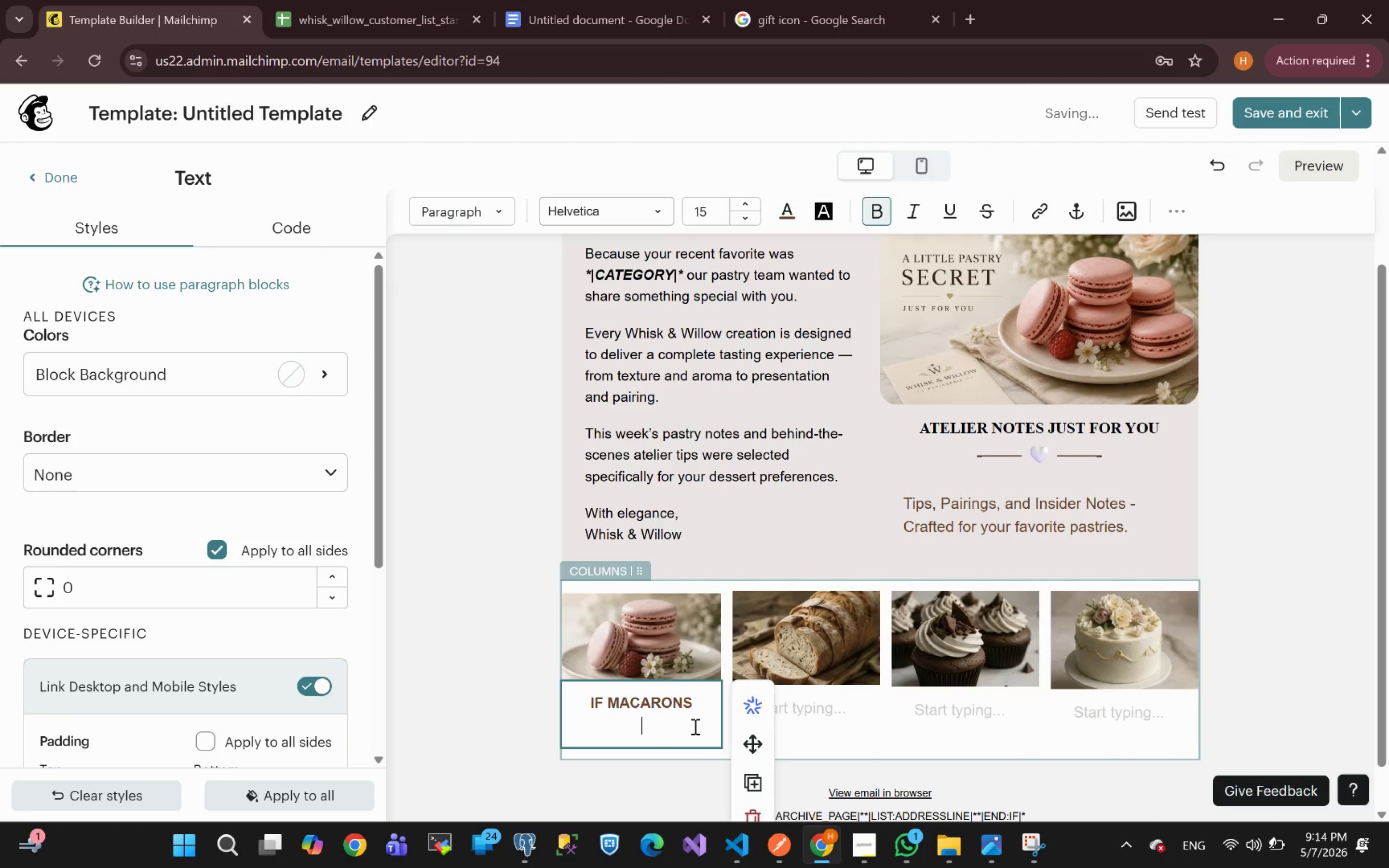 
key(Enter)
 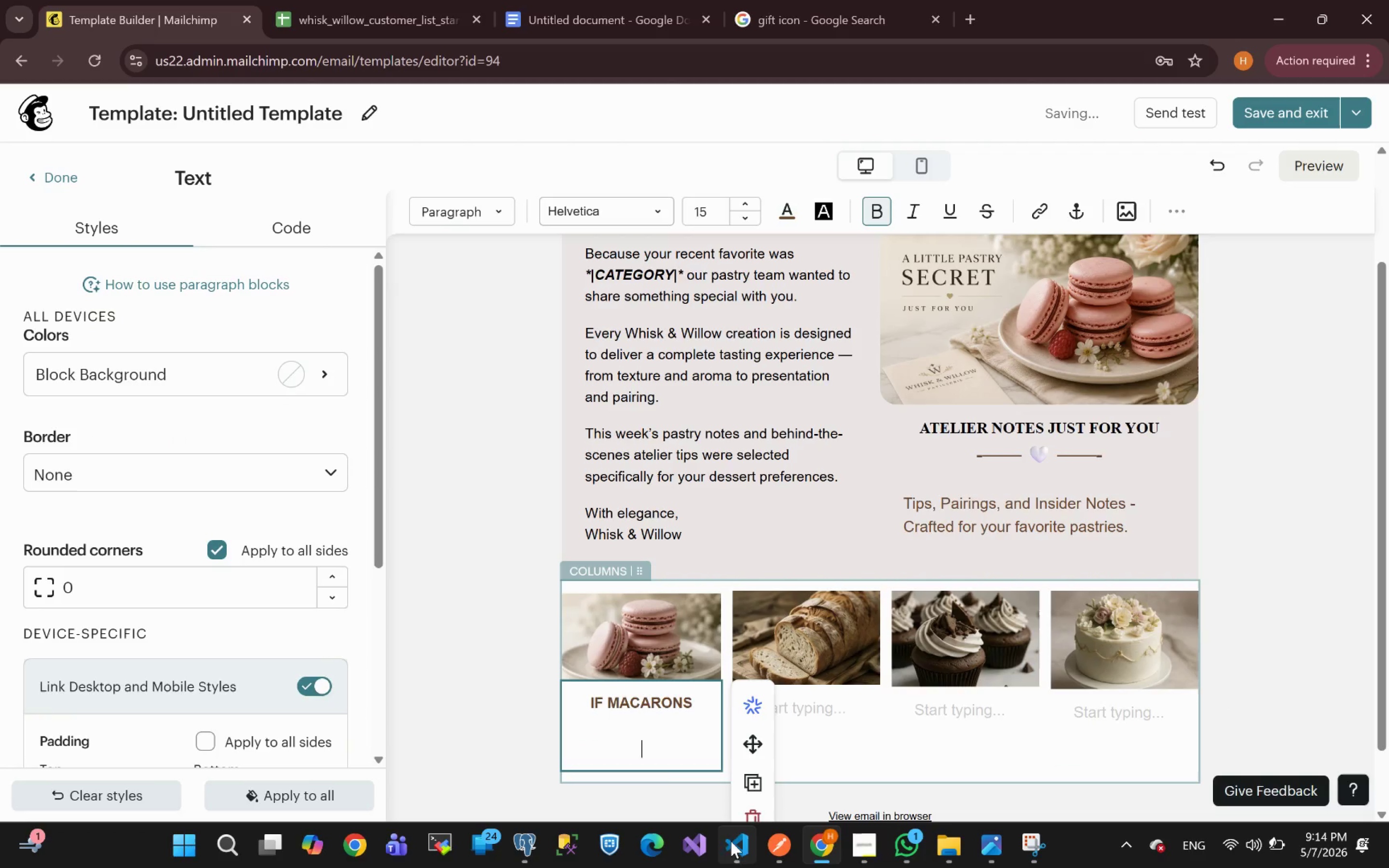 
mouse_move([636, 758])
 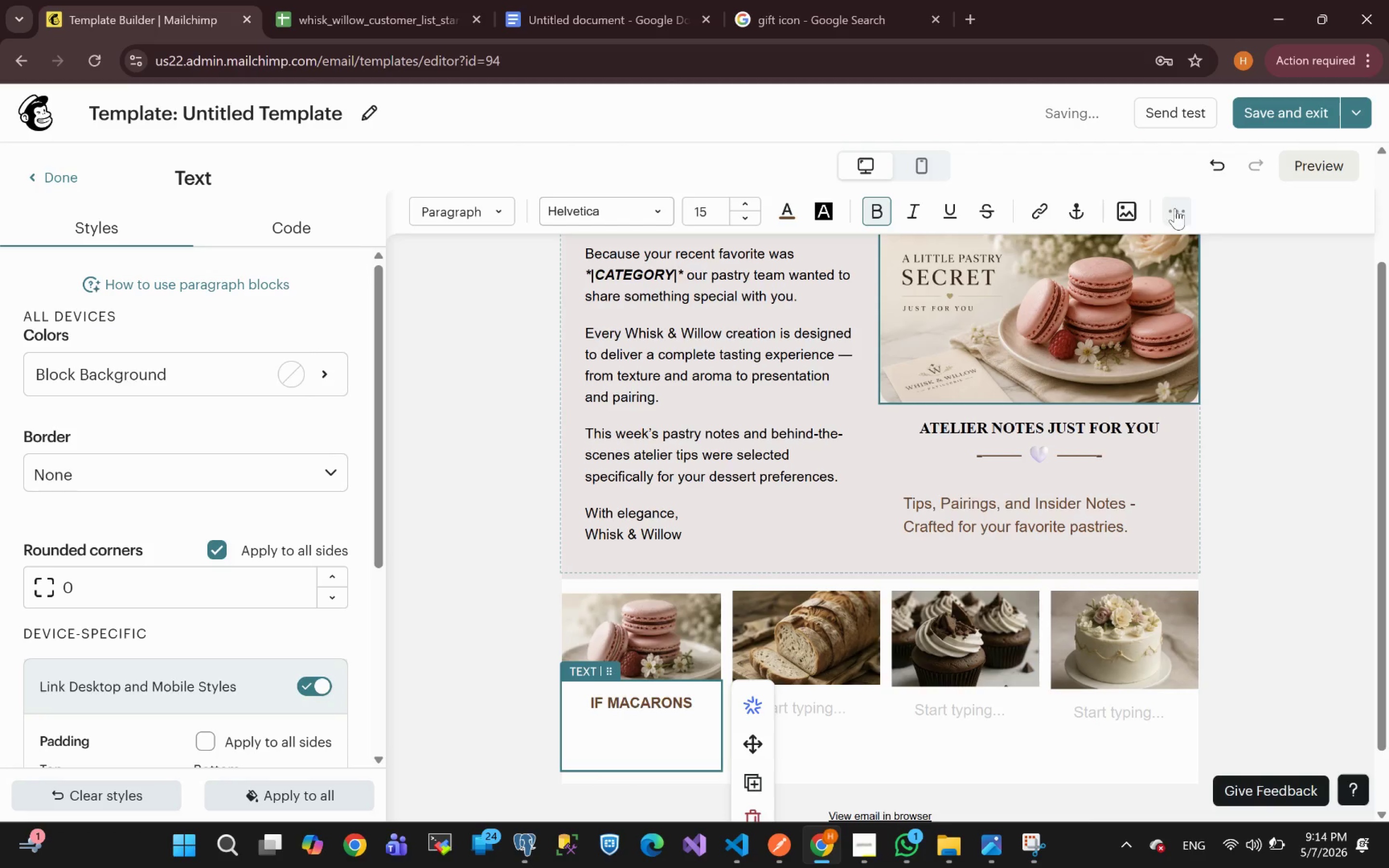 
left_click([1181, 214])
 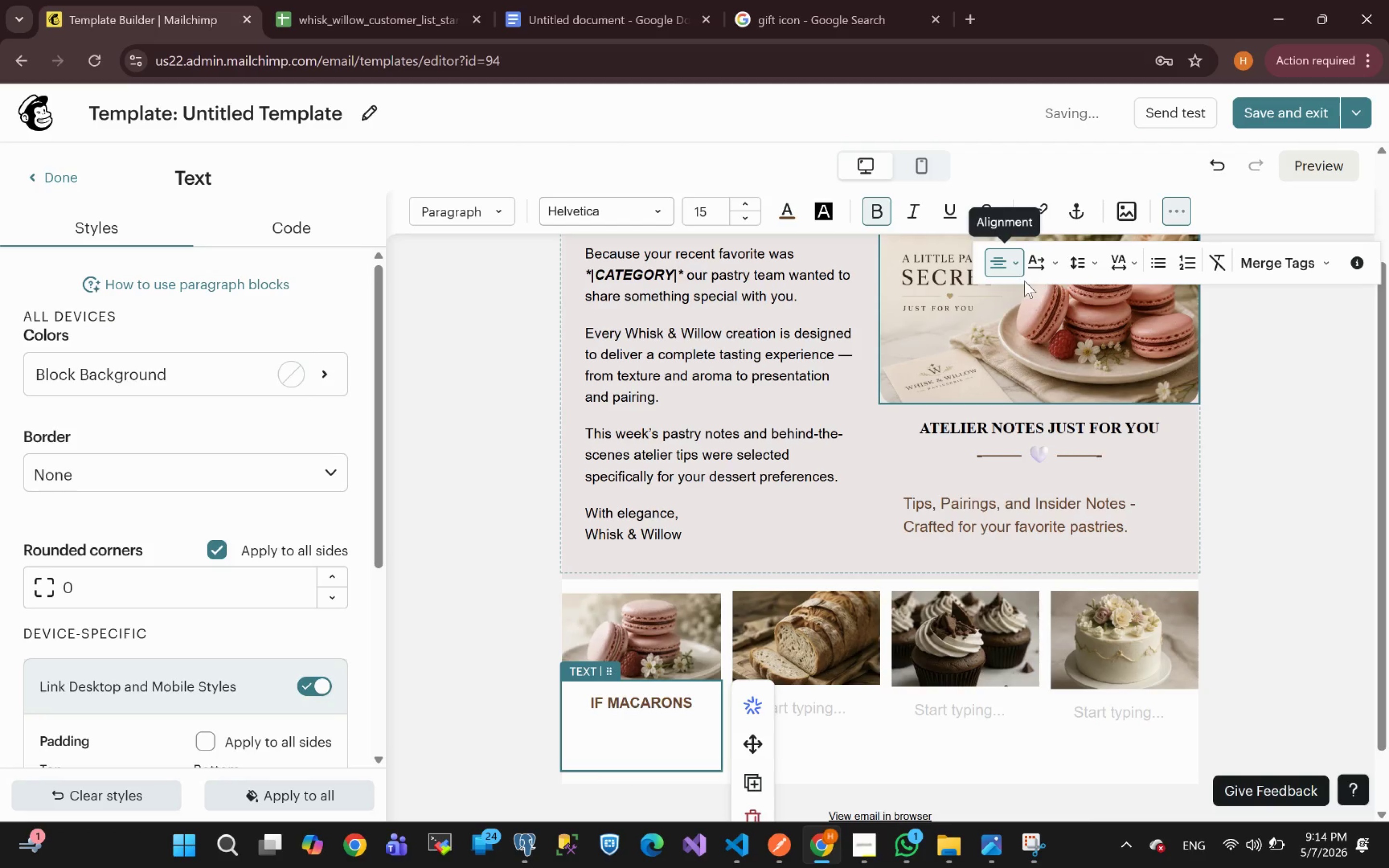 
left_click([994, 266])
 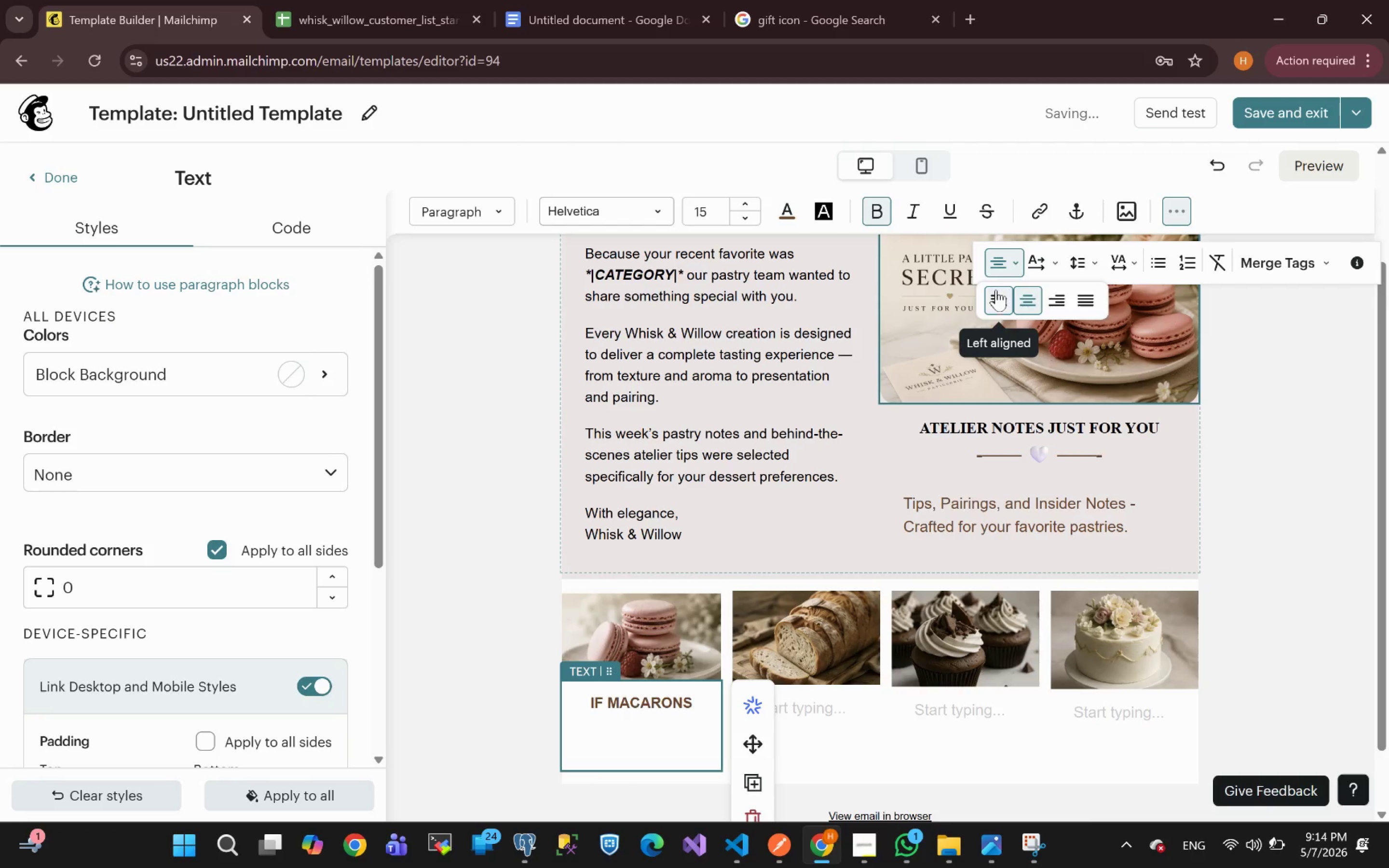 
left_click([996, 295])
 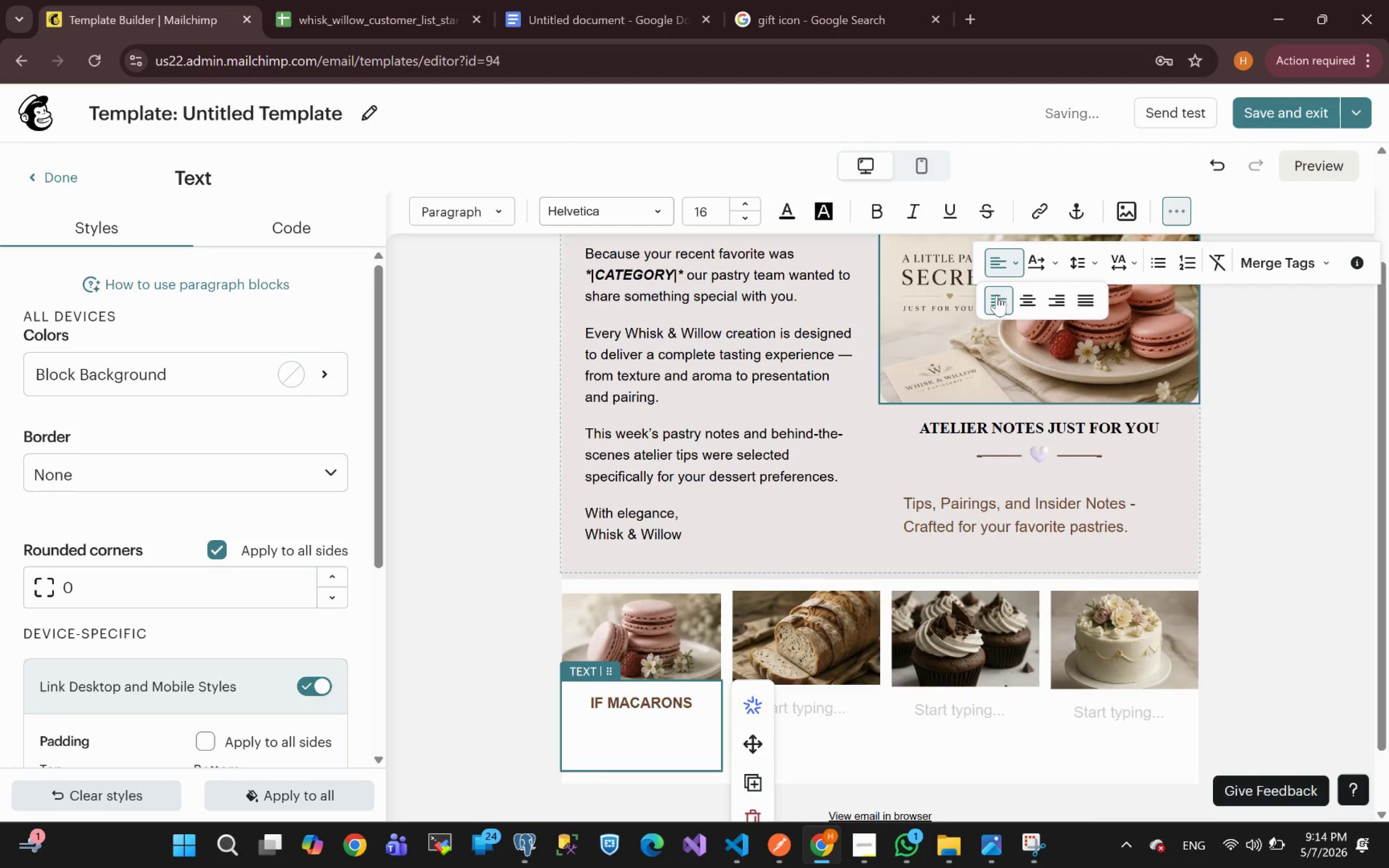 
hold_key(key=ShiftLeft, duration=0.4)
 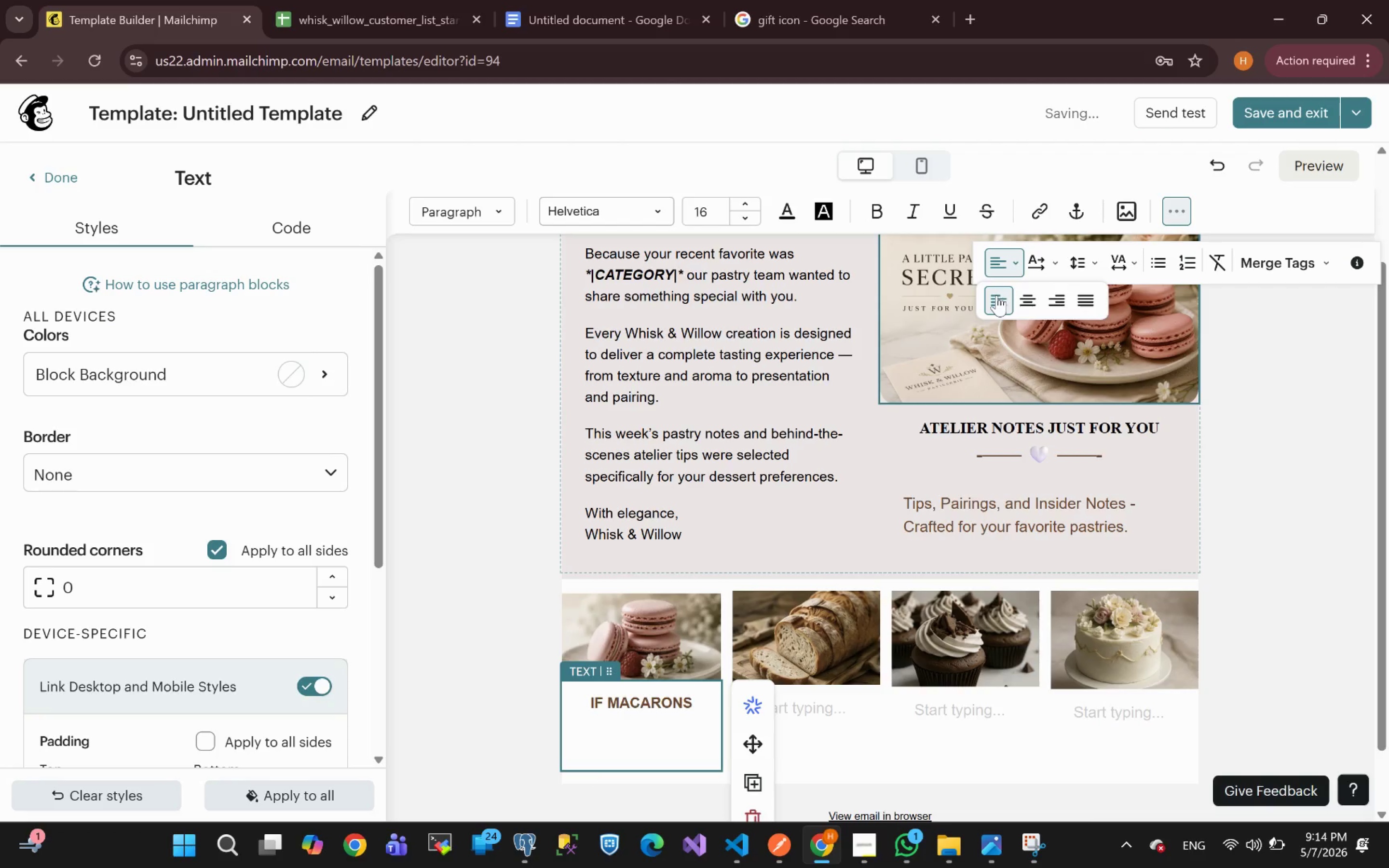 
type(How to keep your )
 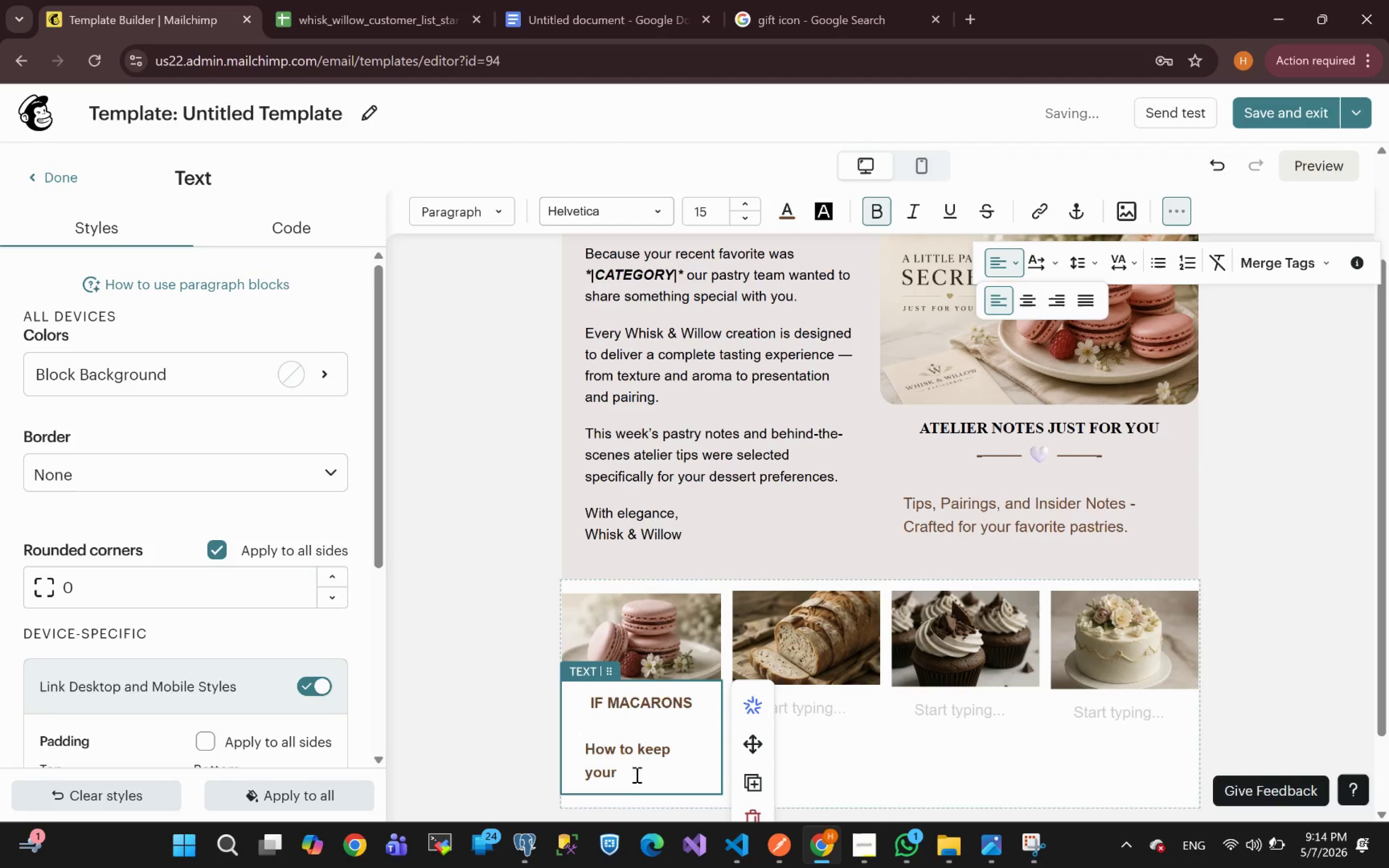 
left_click_drag(start_coordinate=[621, 772], to_coordinate=[578, 755])
 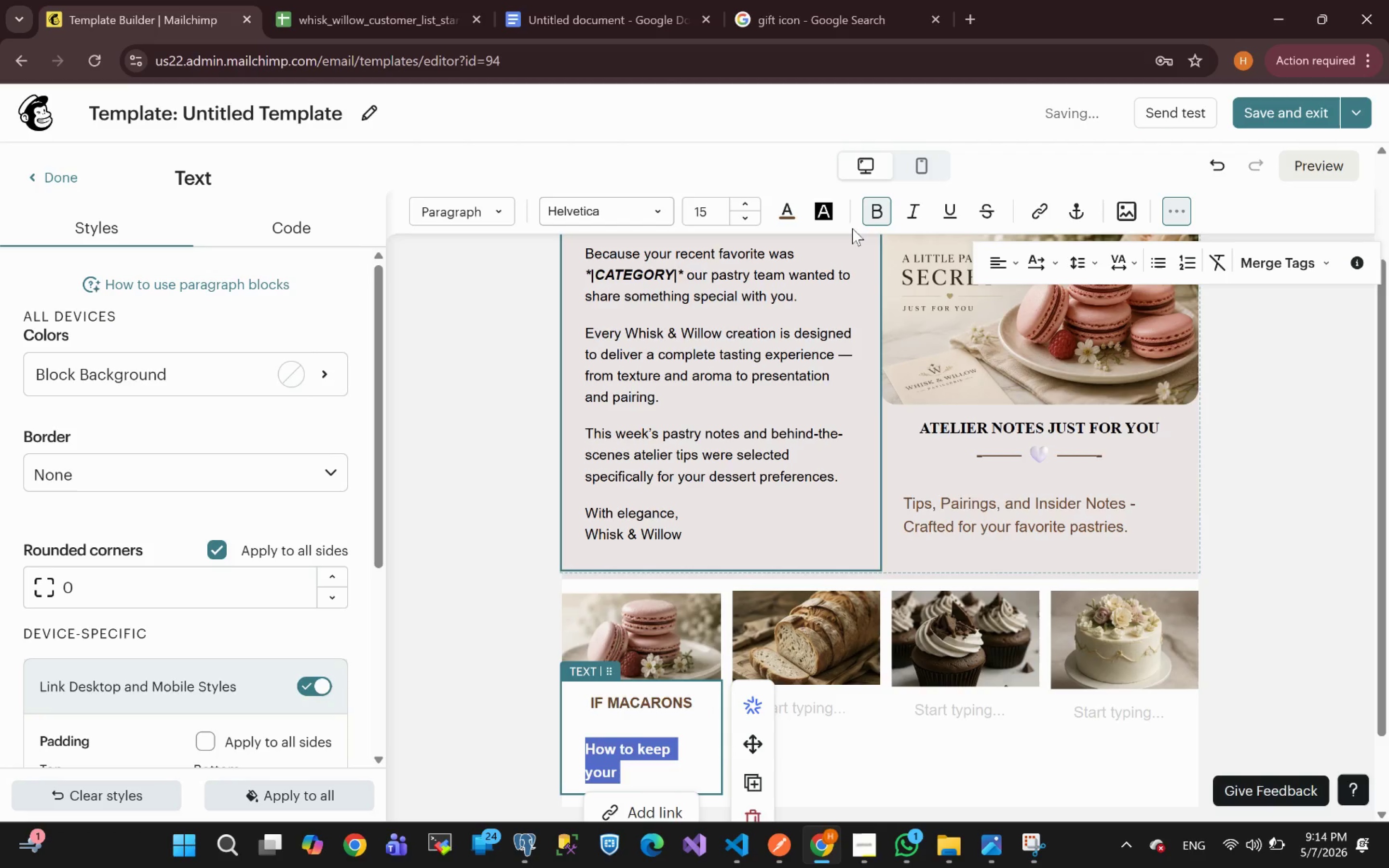 
left_click([879, 217])
 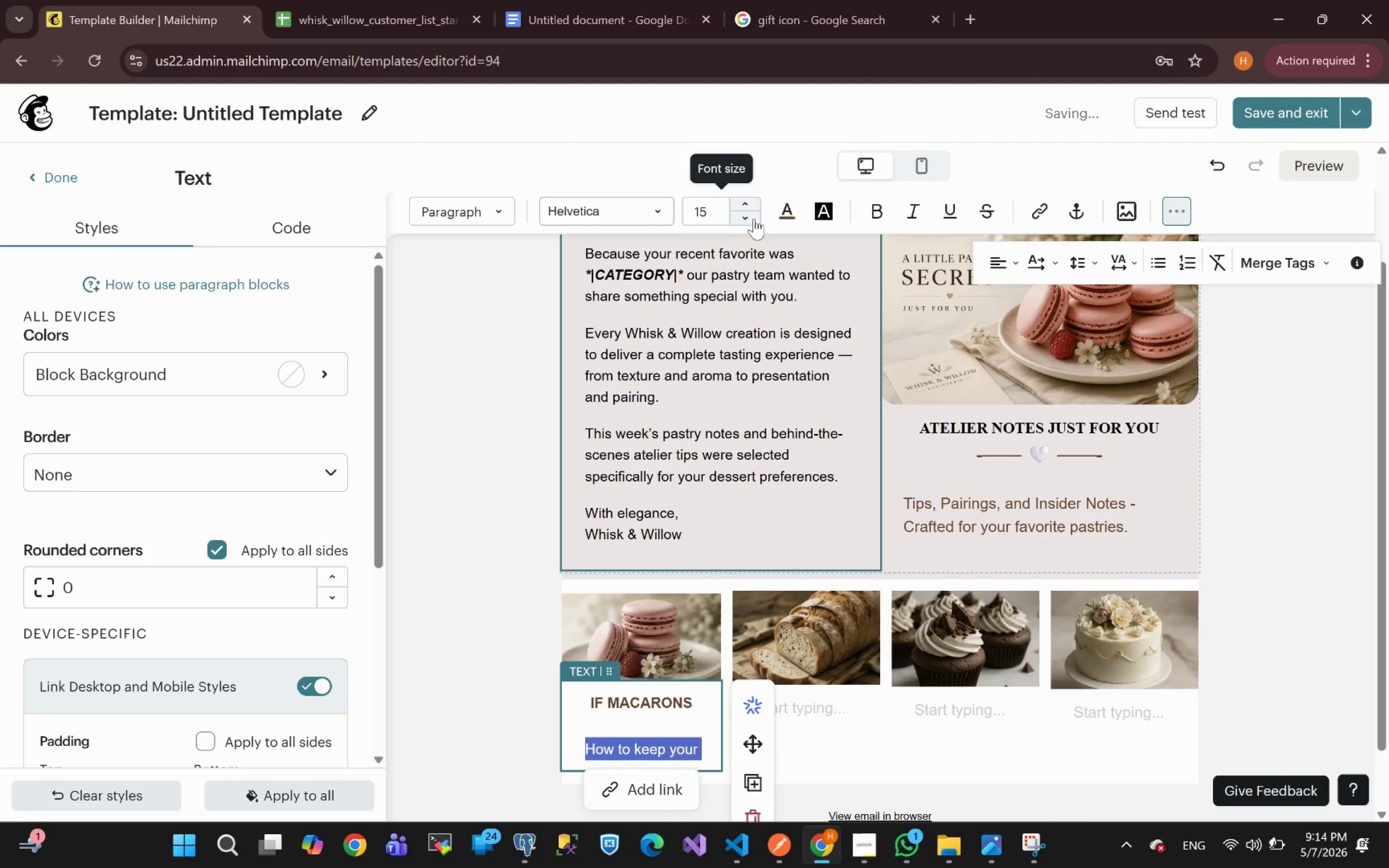 
double_click([749, 218])
 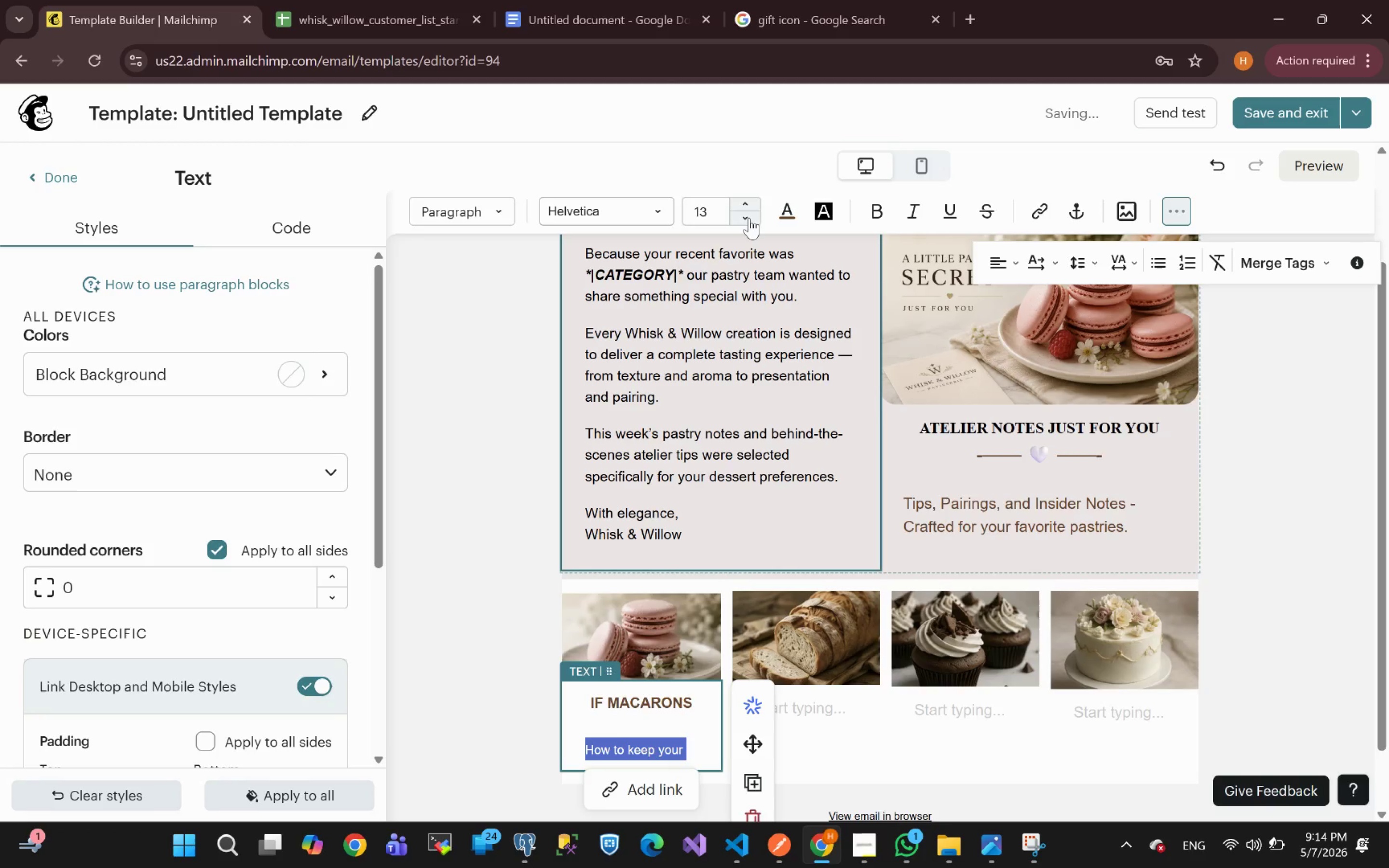 
left_click([749, 218])
 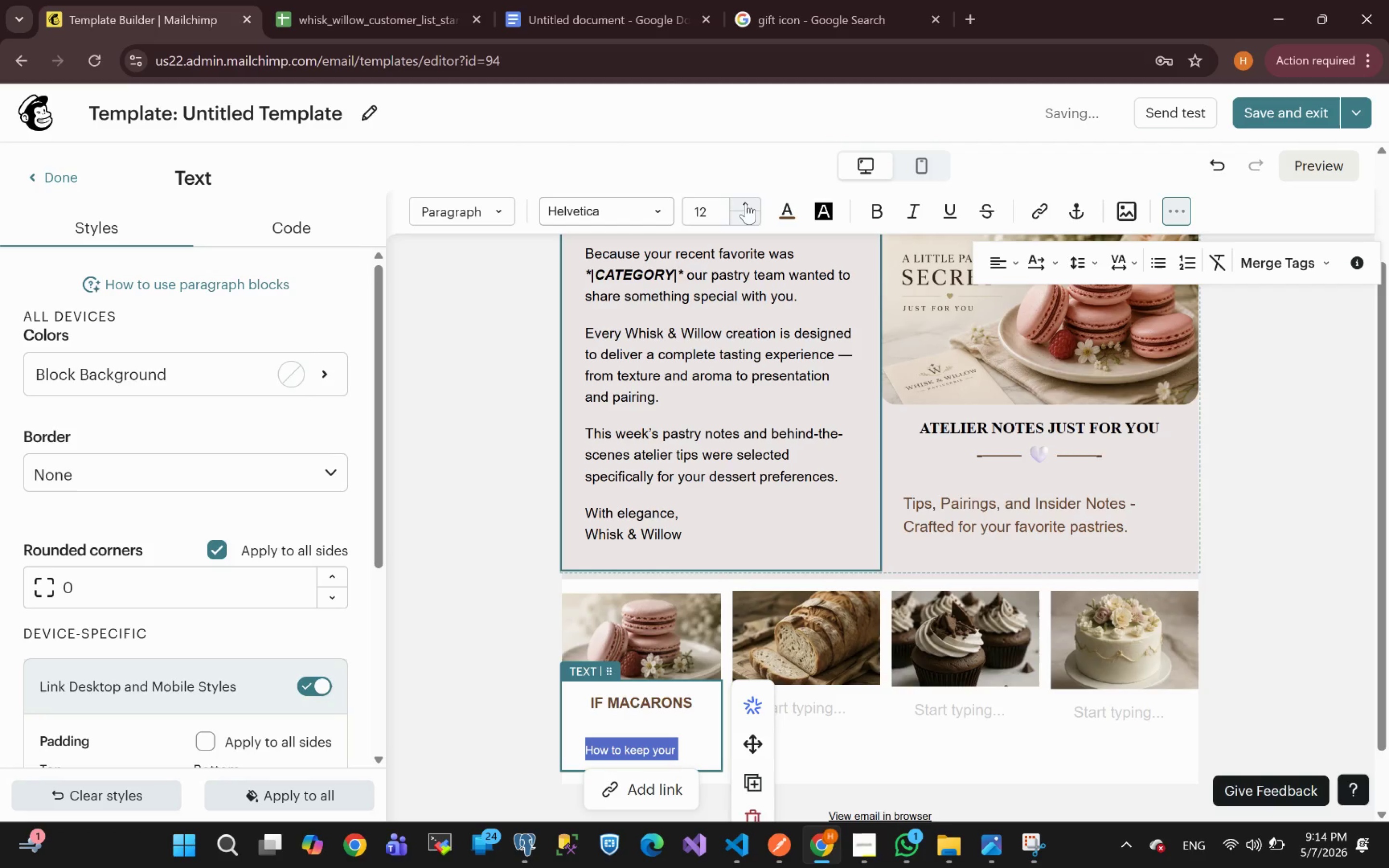 
double_click([748, 202])
 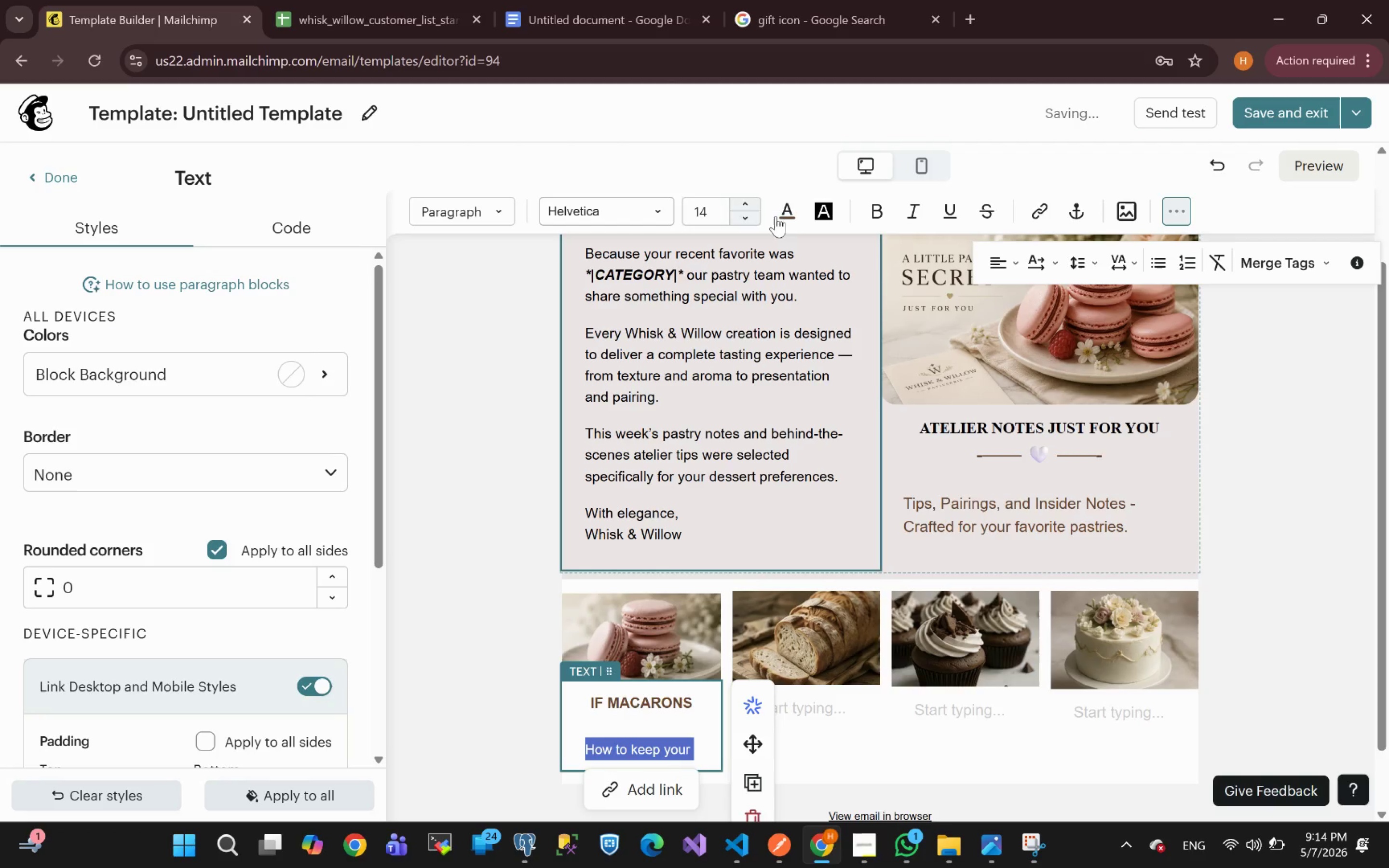 
left_click([788, 212])
 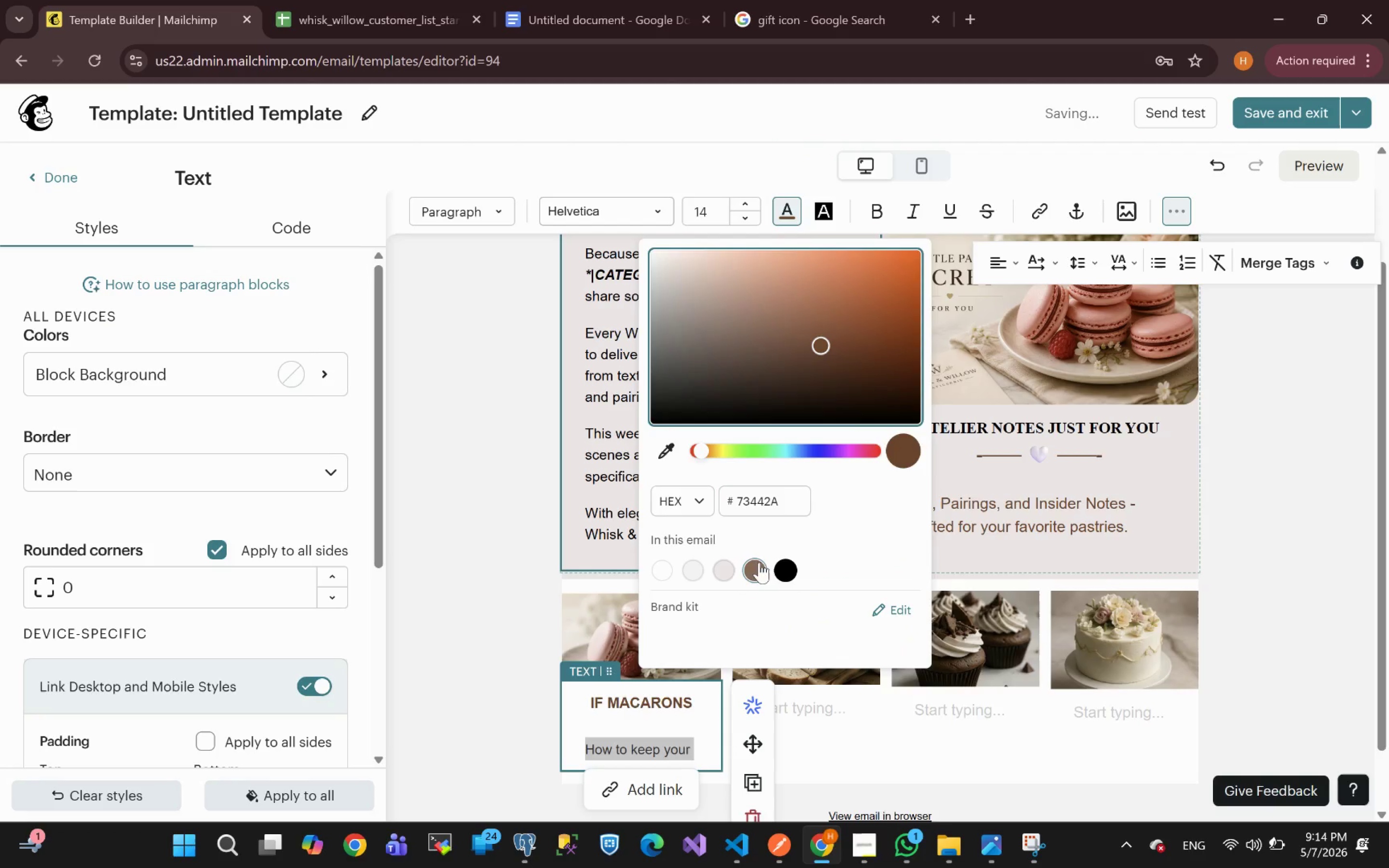 
left_click([788, 571])
 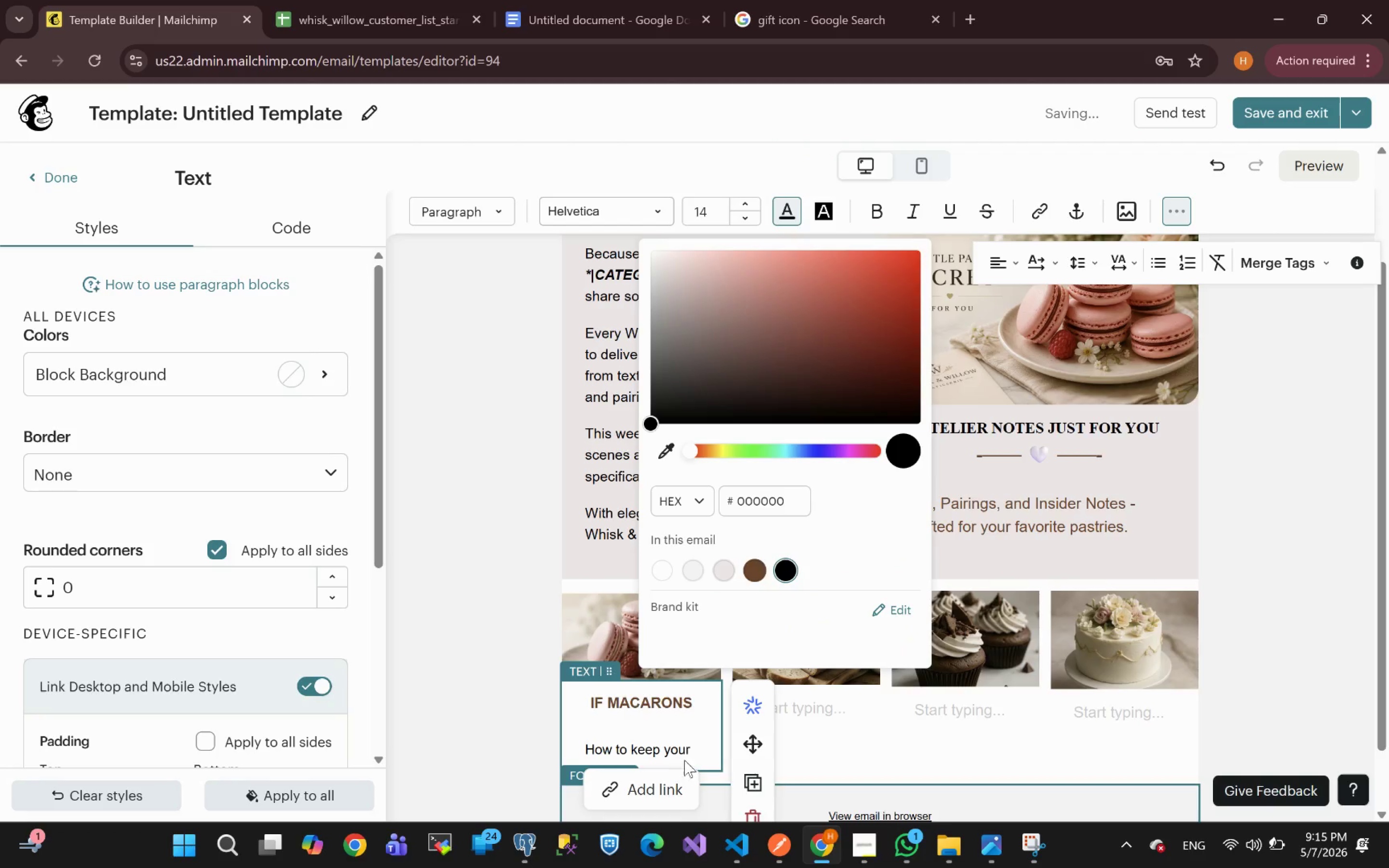 
left_click([690, 753])
 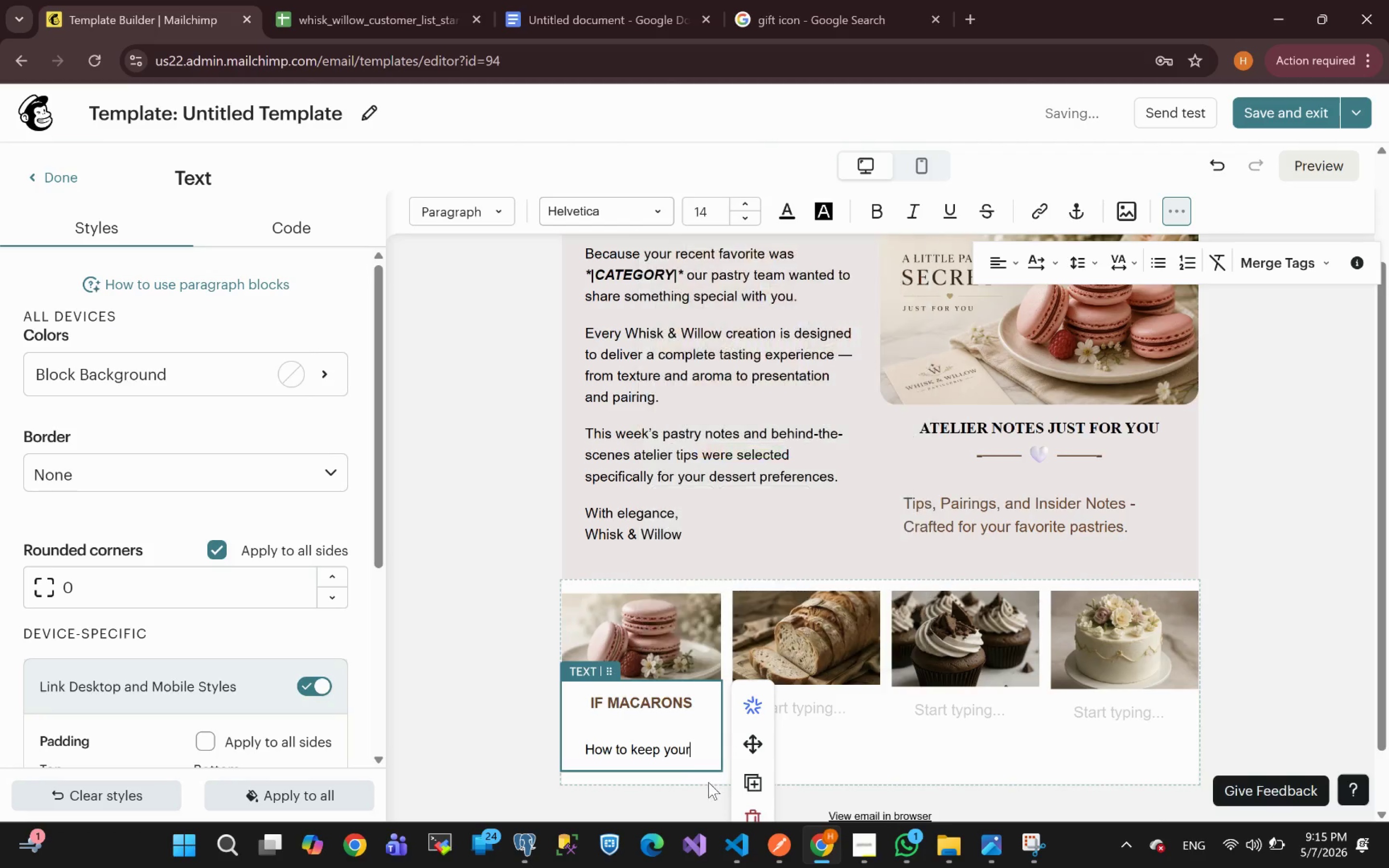 
key(Space)
 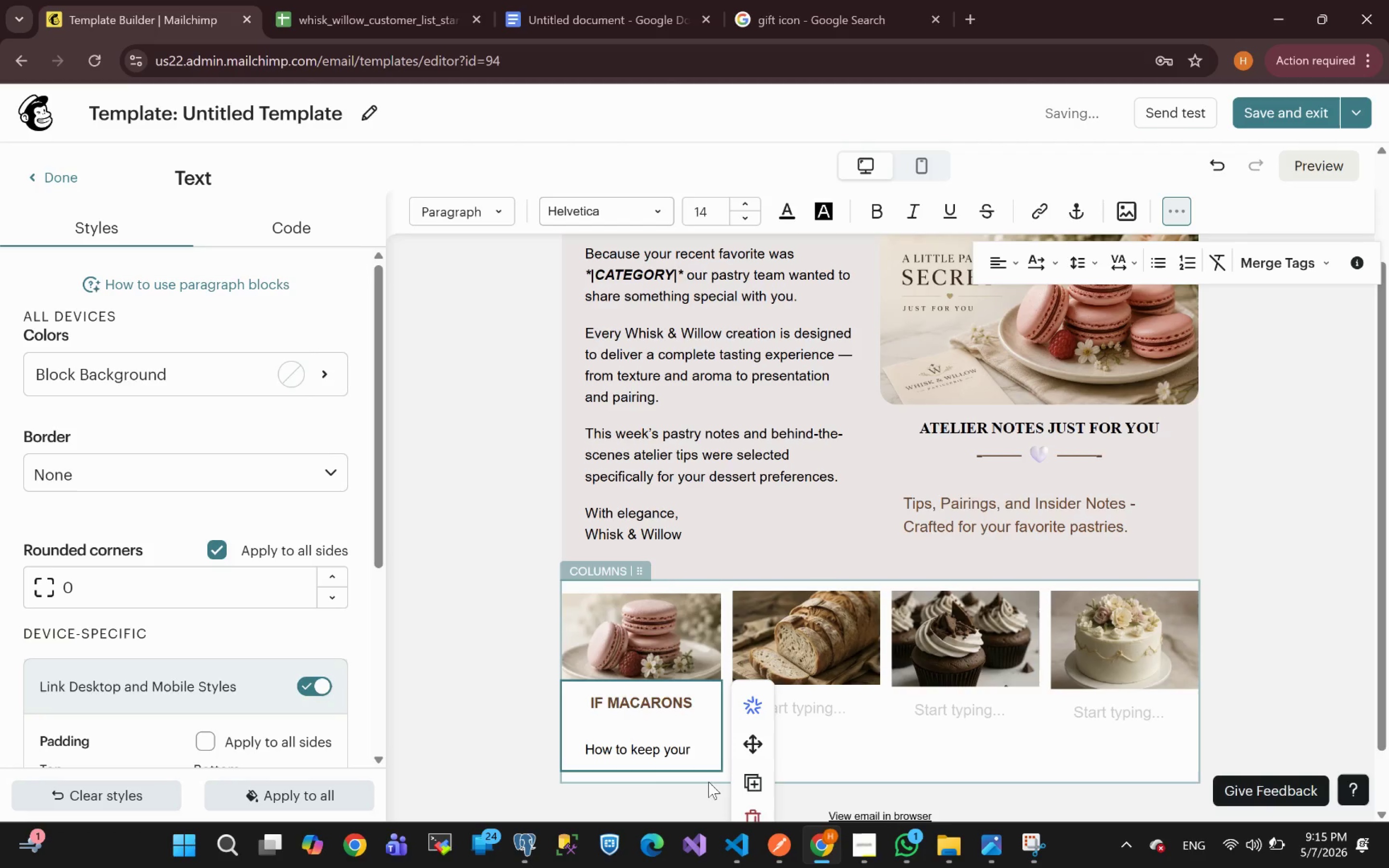 
type(macarons fresh )
 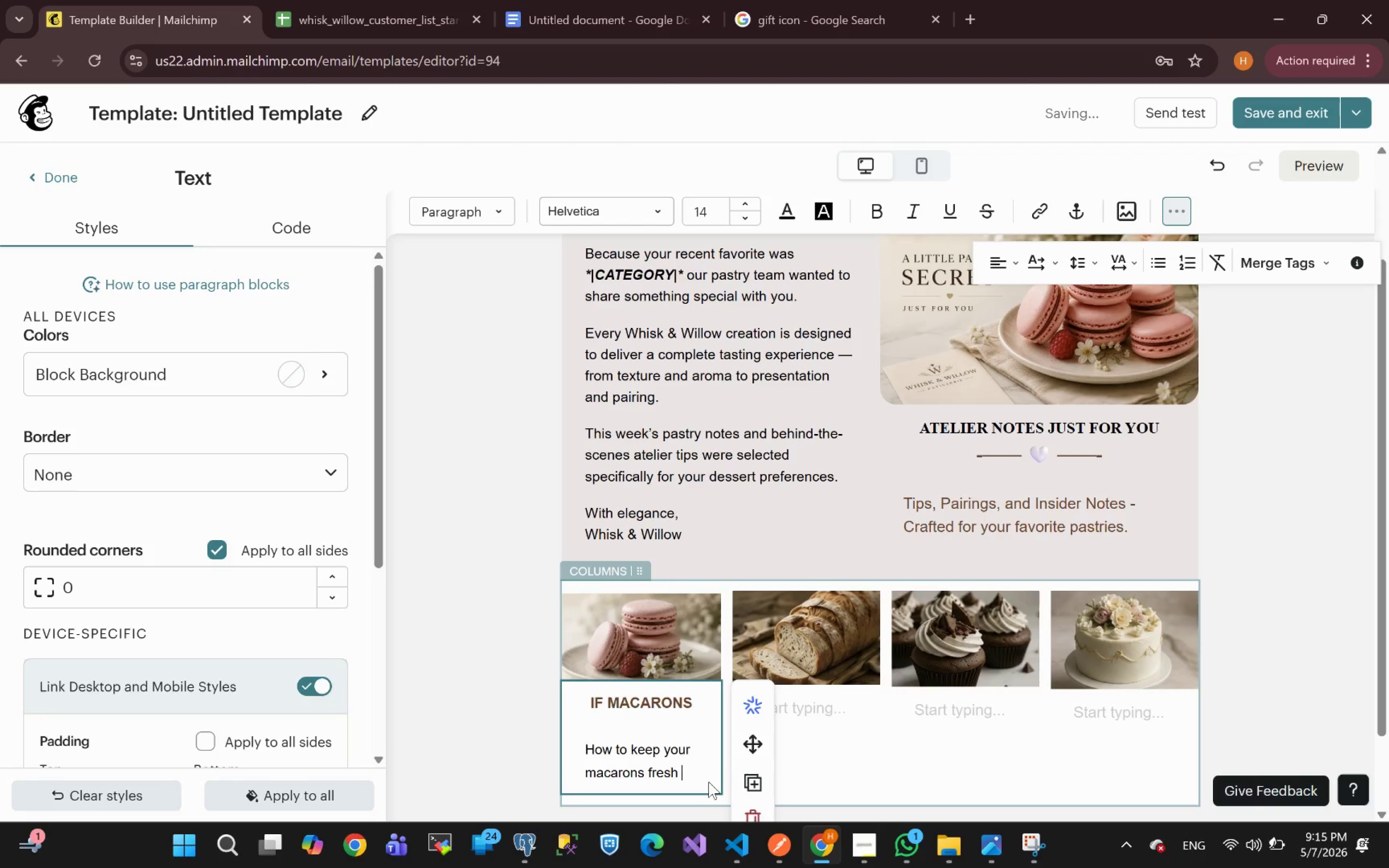 
type(and the perfect pairings to elevate flavo.)
 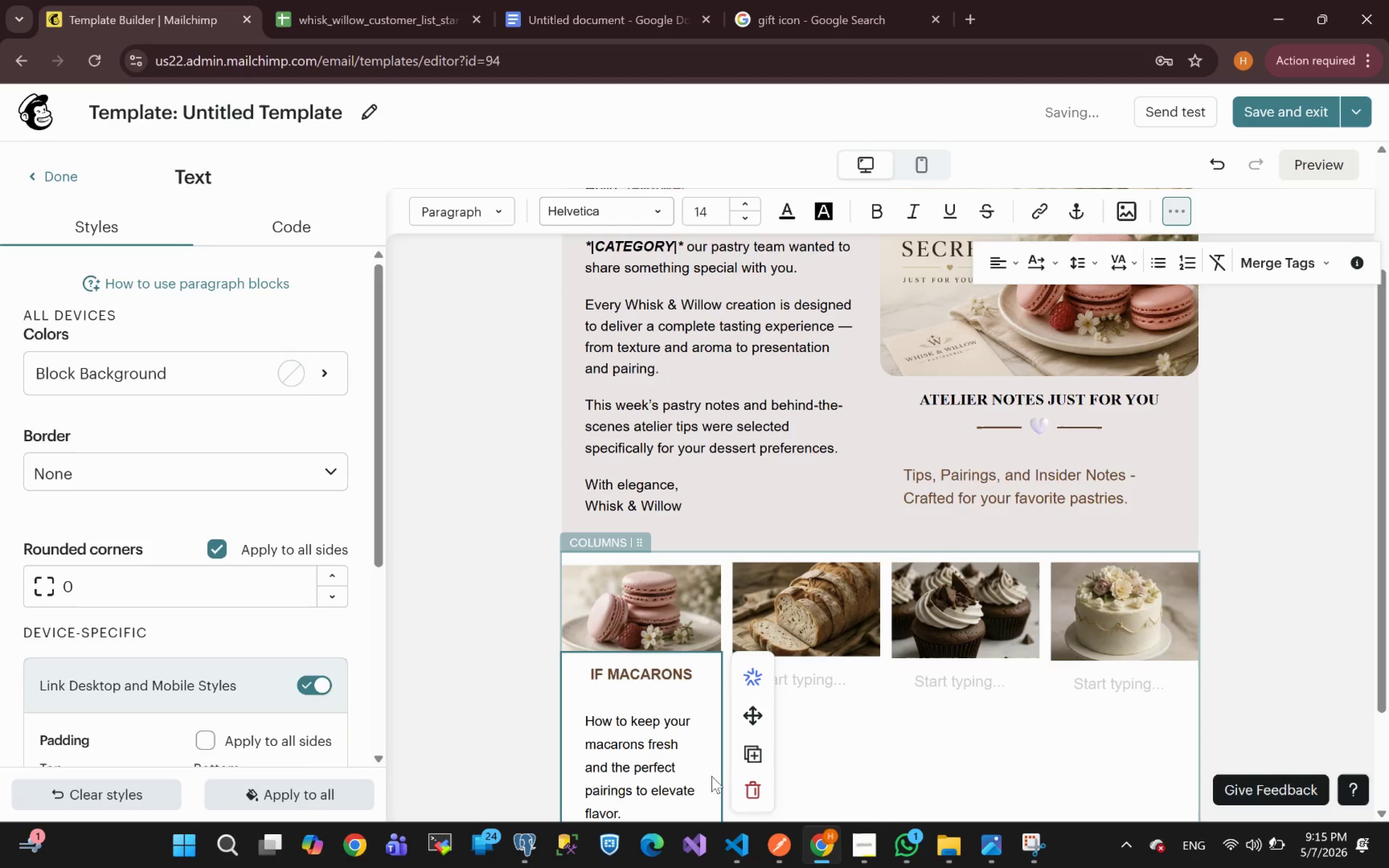 
left_click_drag(start_coordinate=[623, 713], to_coordinate=[583, 621])
 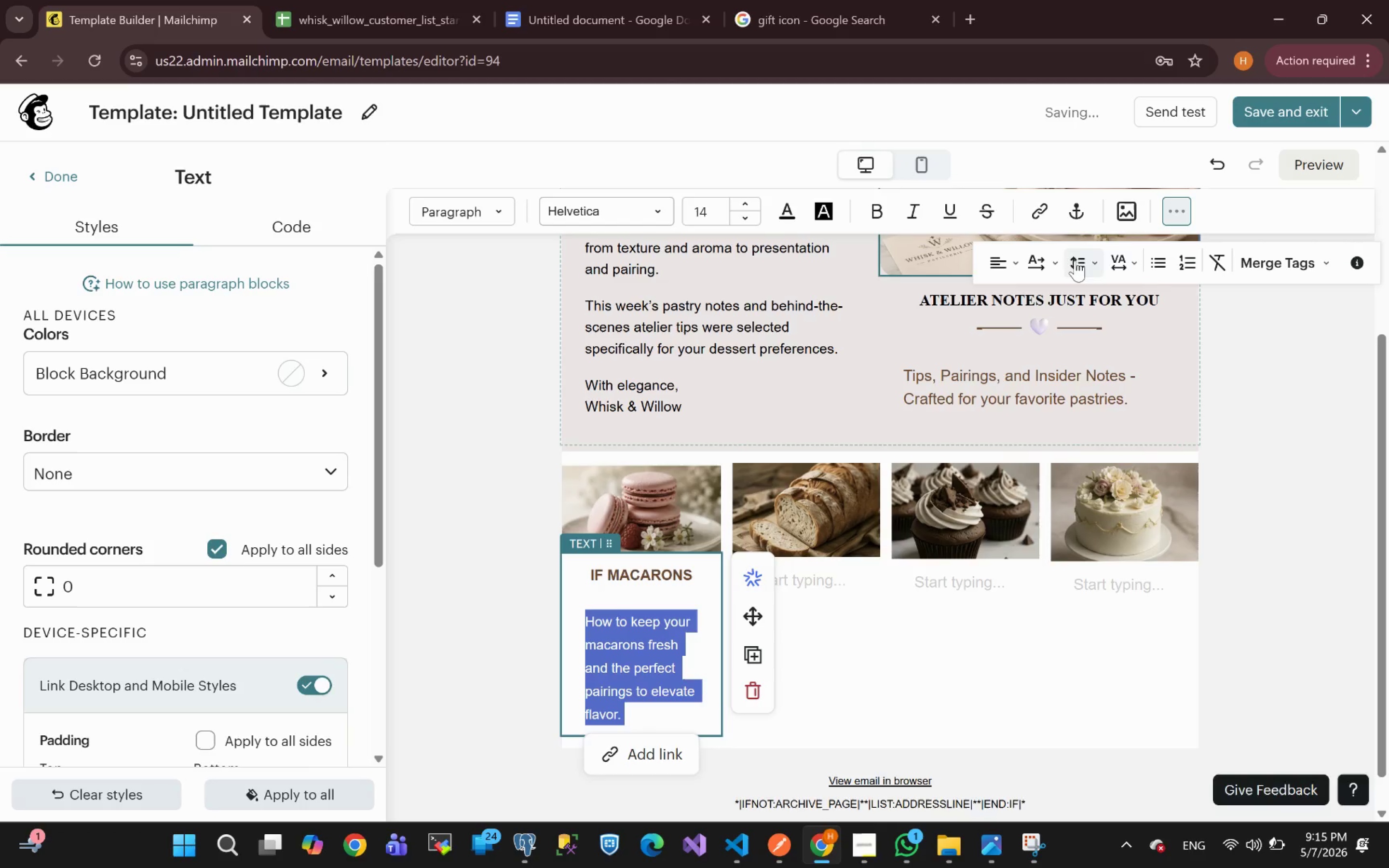 
left_click([1092, 259])
 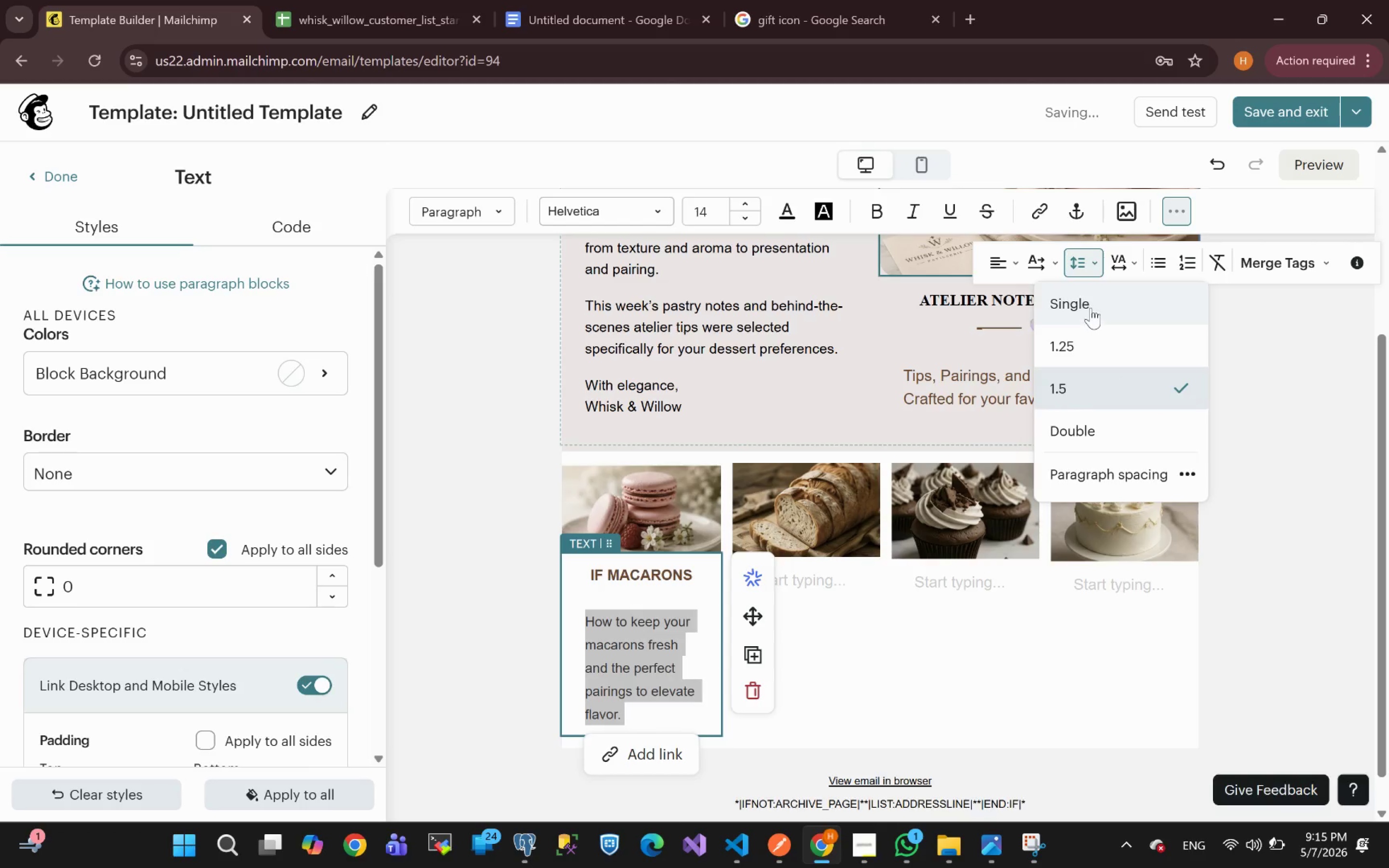 
left_click([1086, 303])
 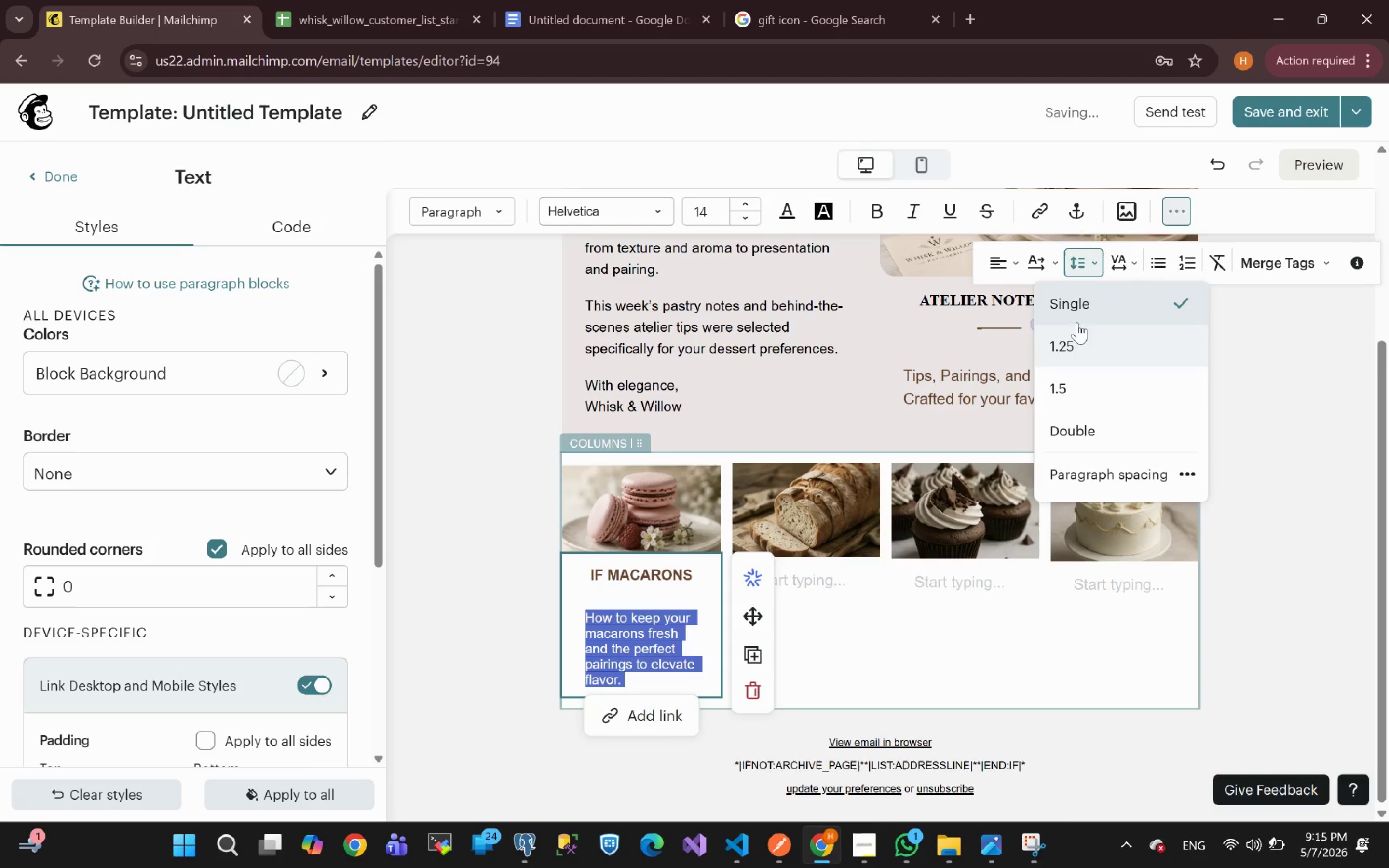 
left_click([1089, 343])
 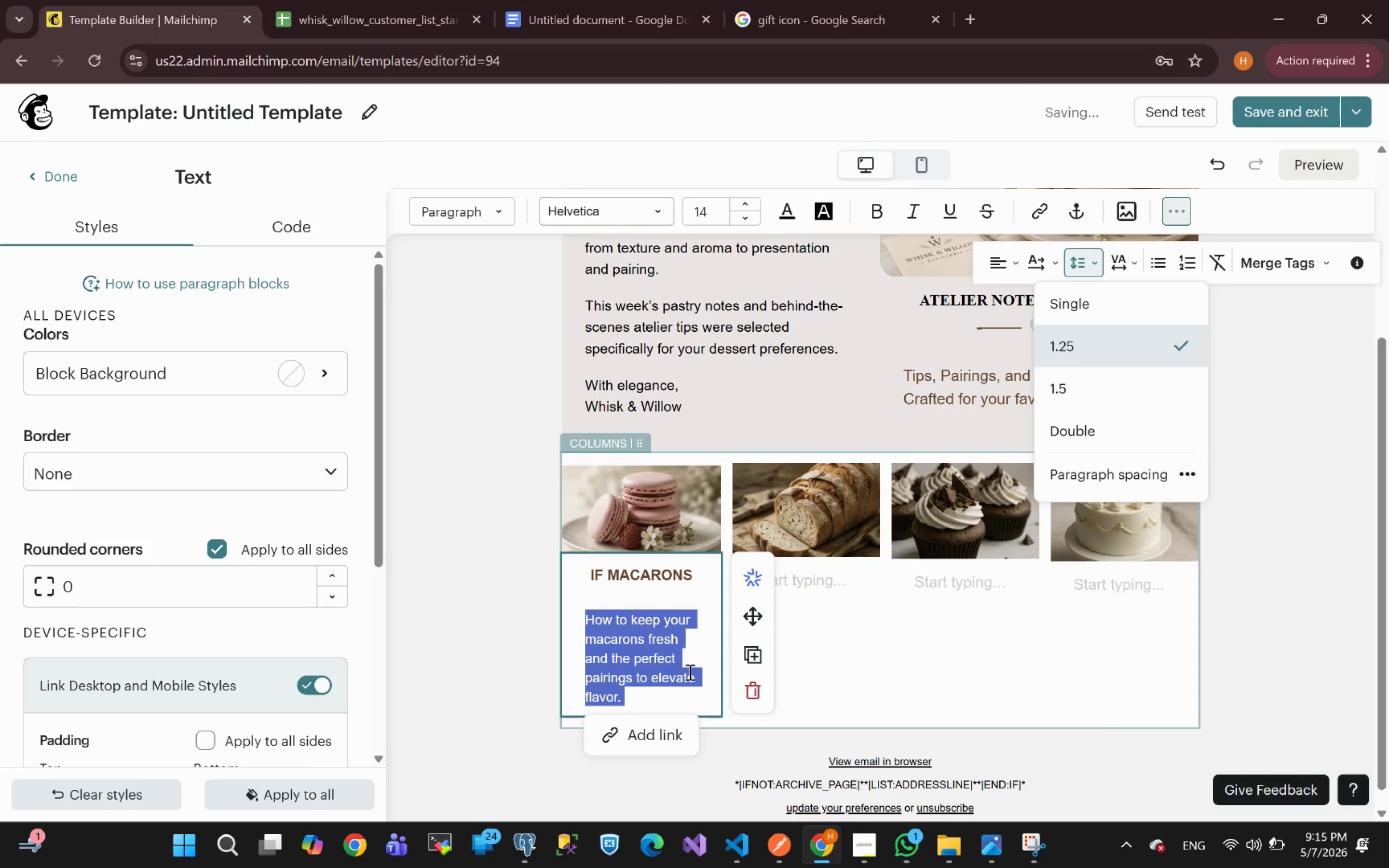 
left_click([875, 656])
 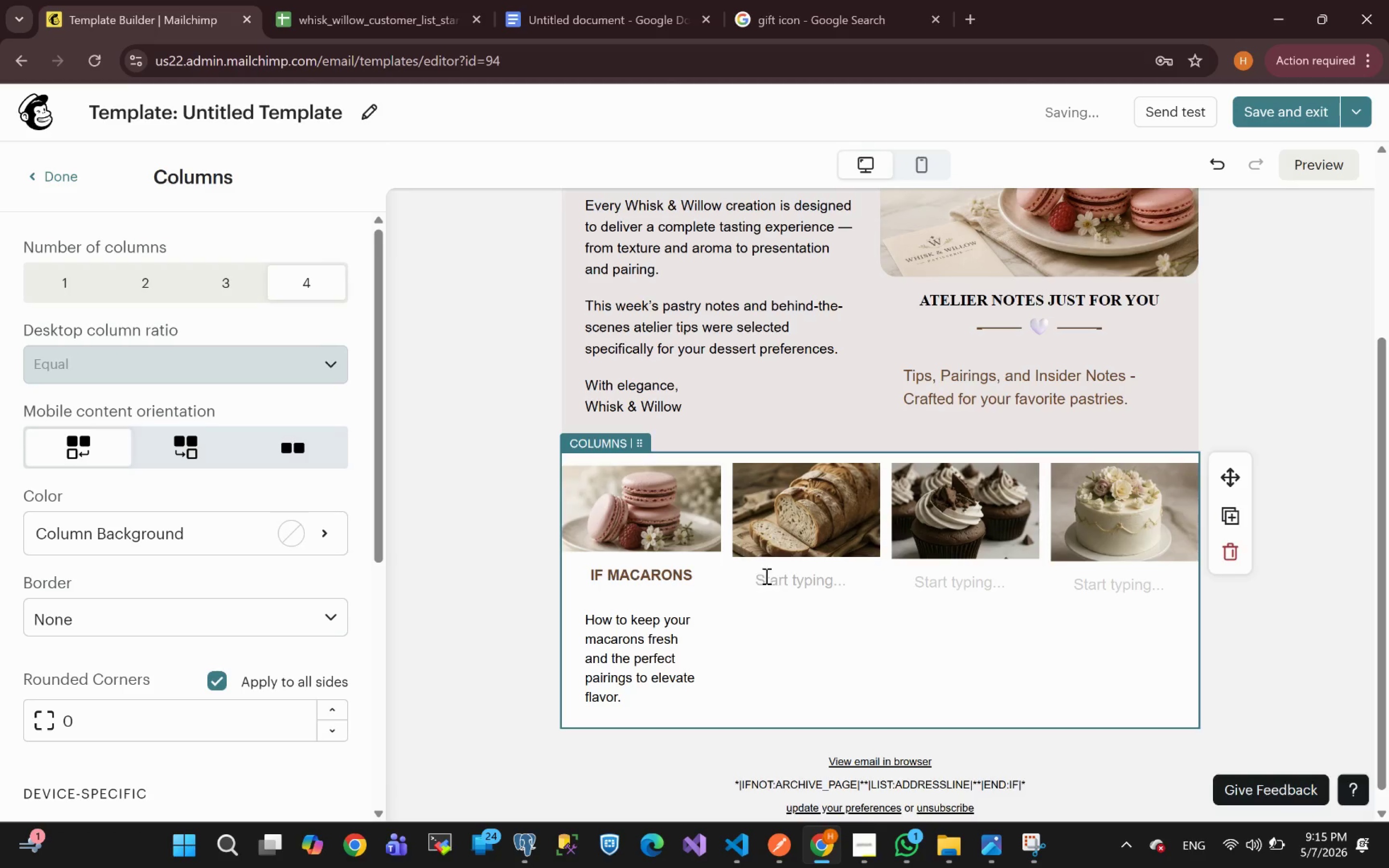 
left_click([667, 574])
 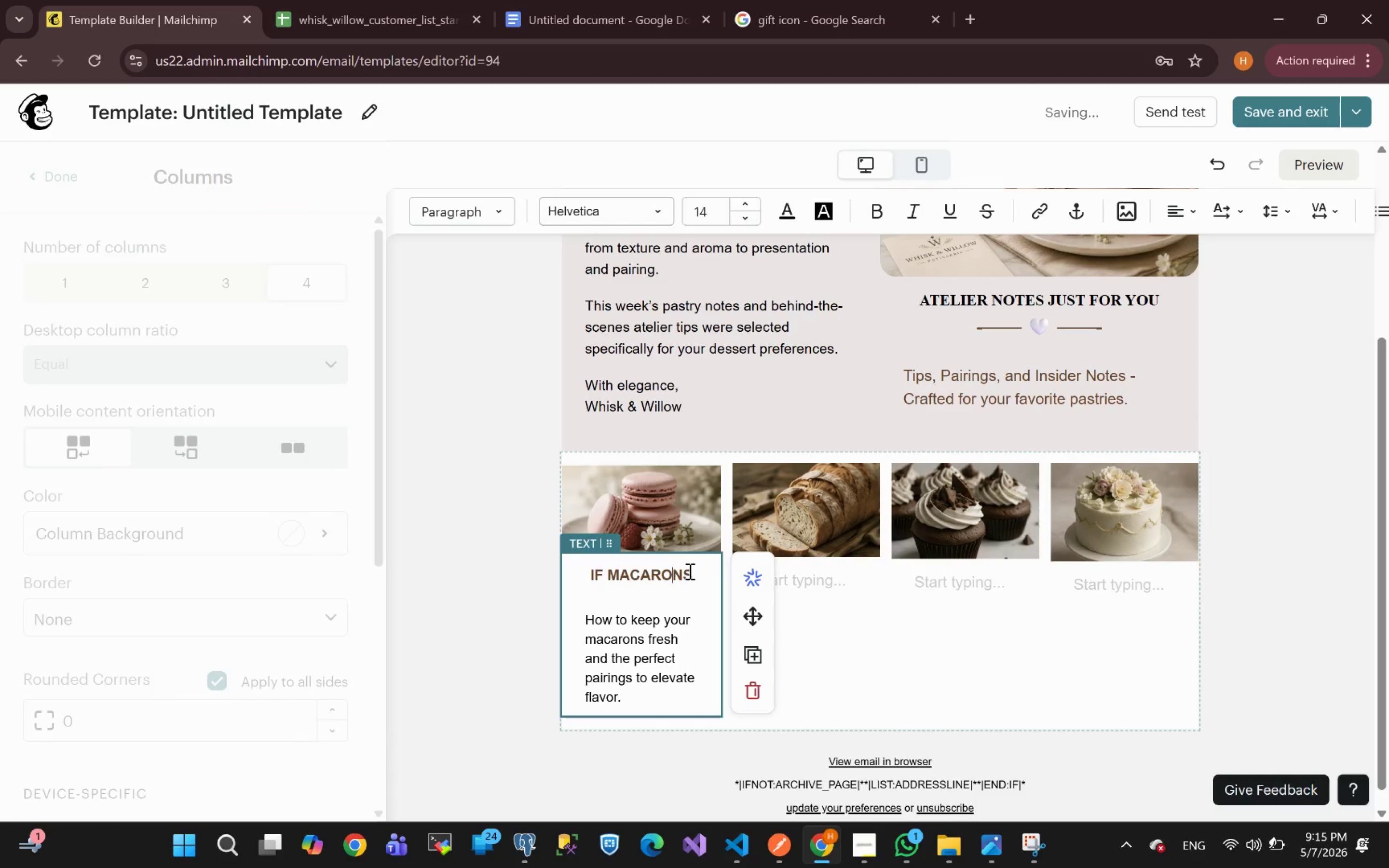 
left_click([690, 573])
 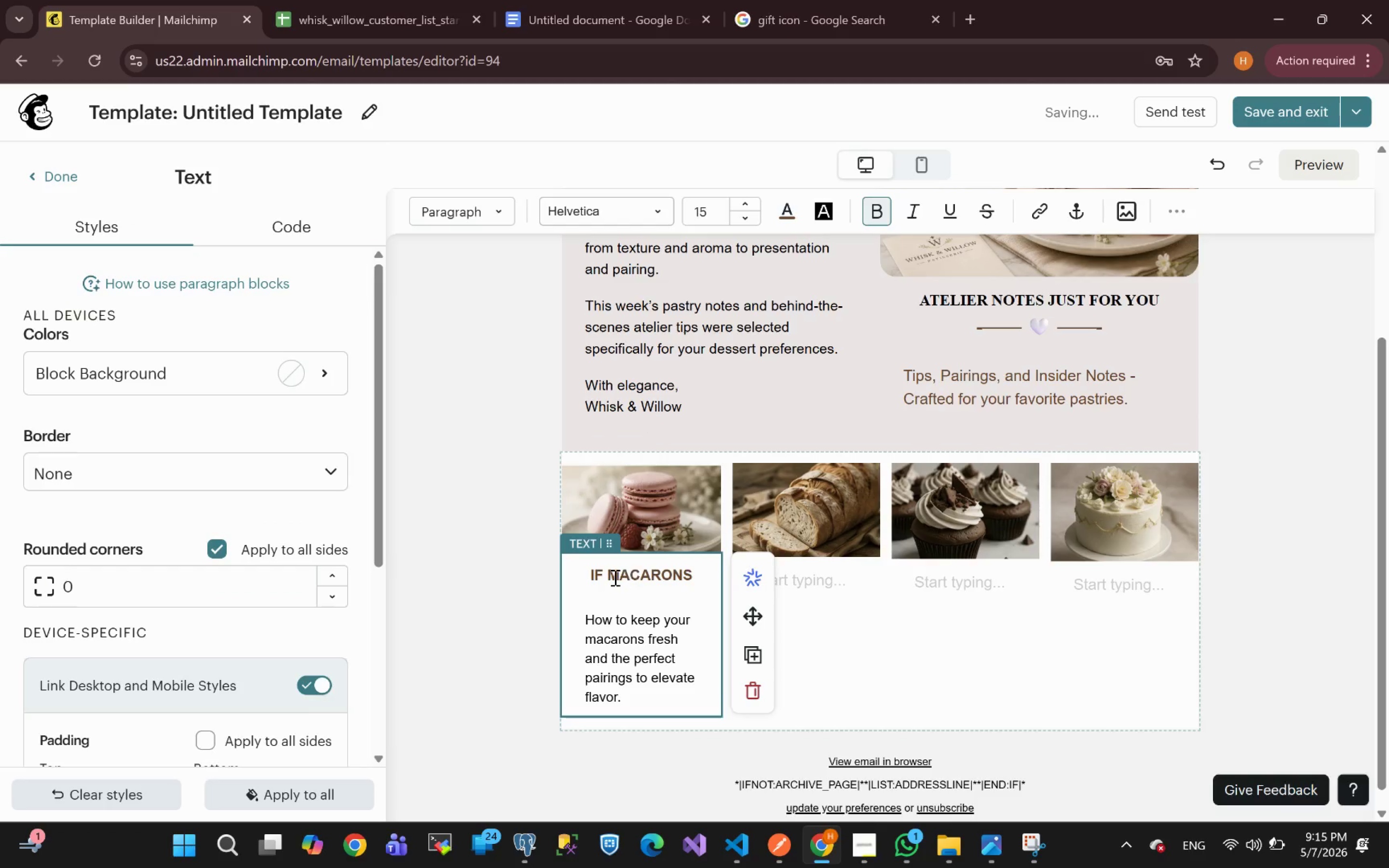 
left_click_drag(start_coordinate=[590, 574], to_coordinate=[694, 574])
 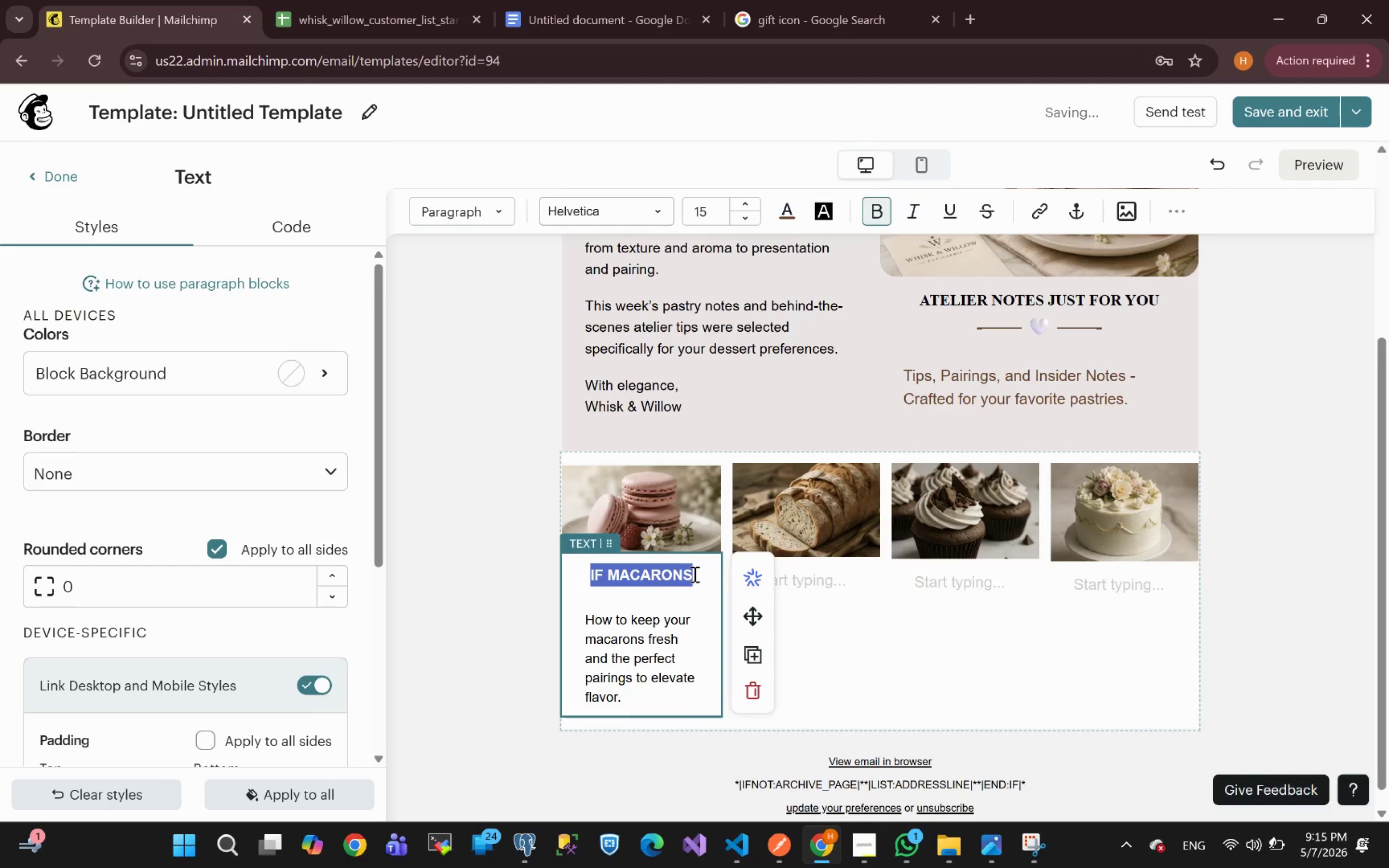 
key(Control+C)
 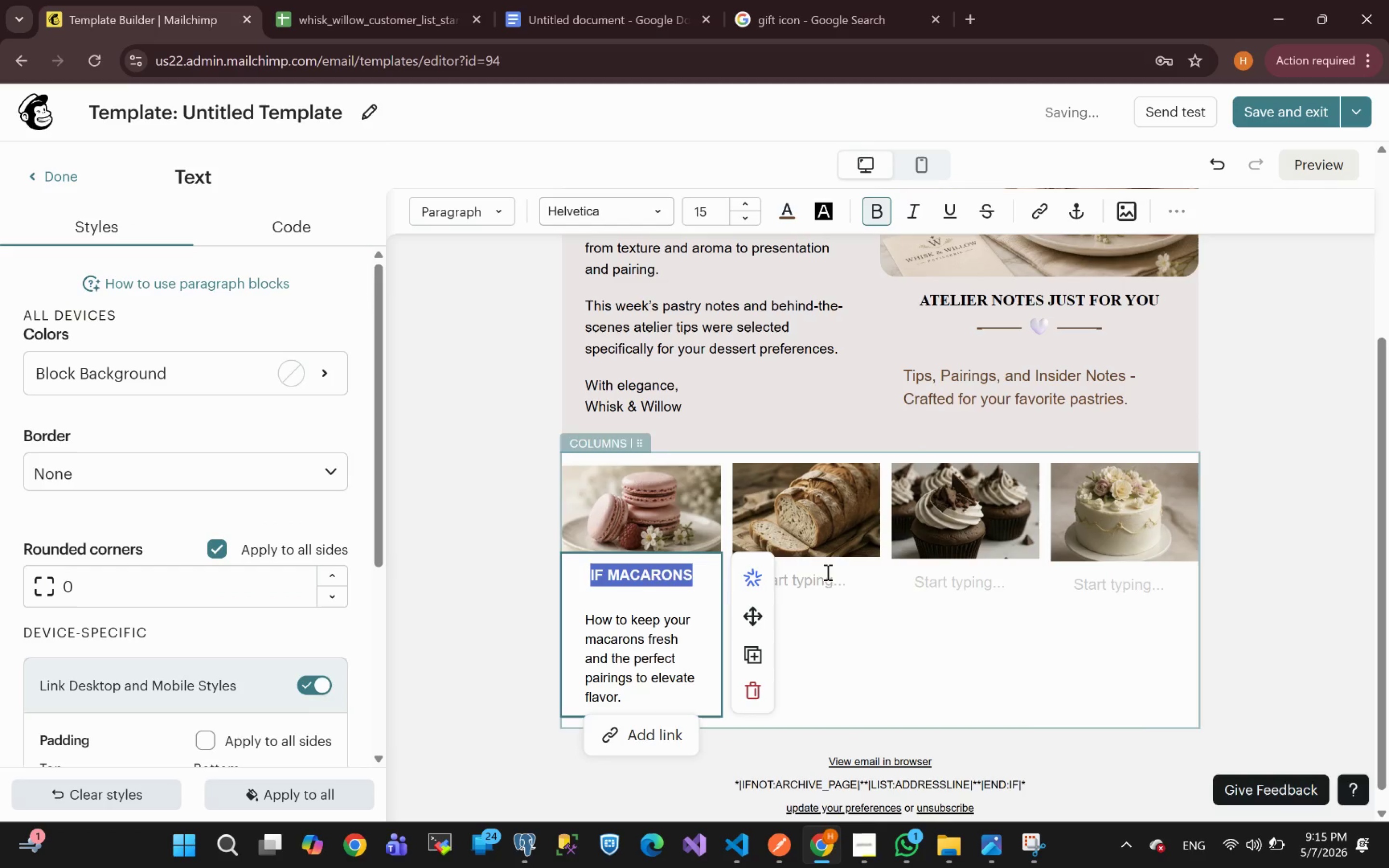 
left_click([817, 581])
 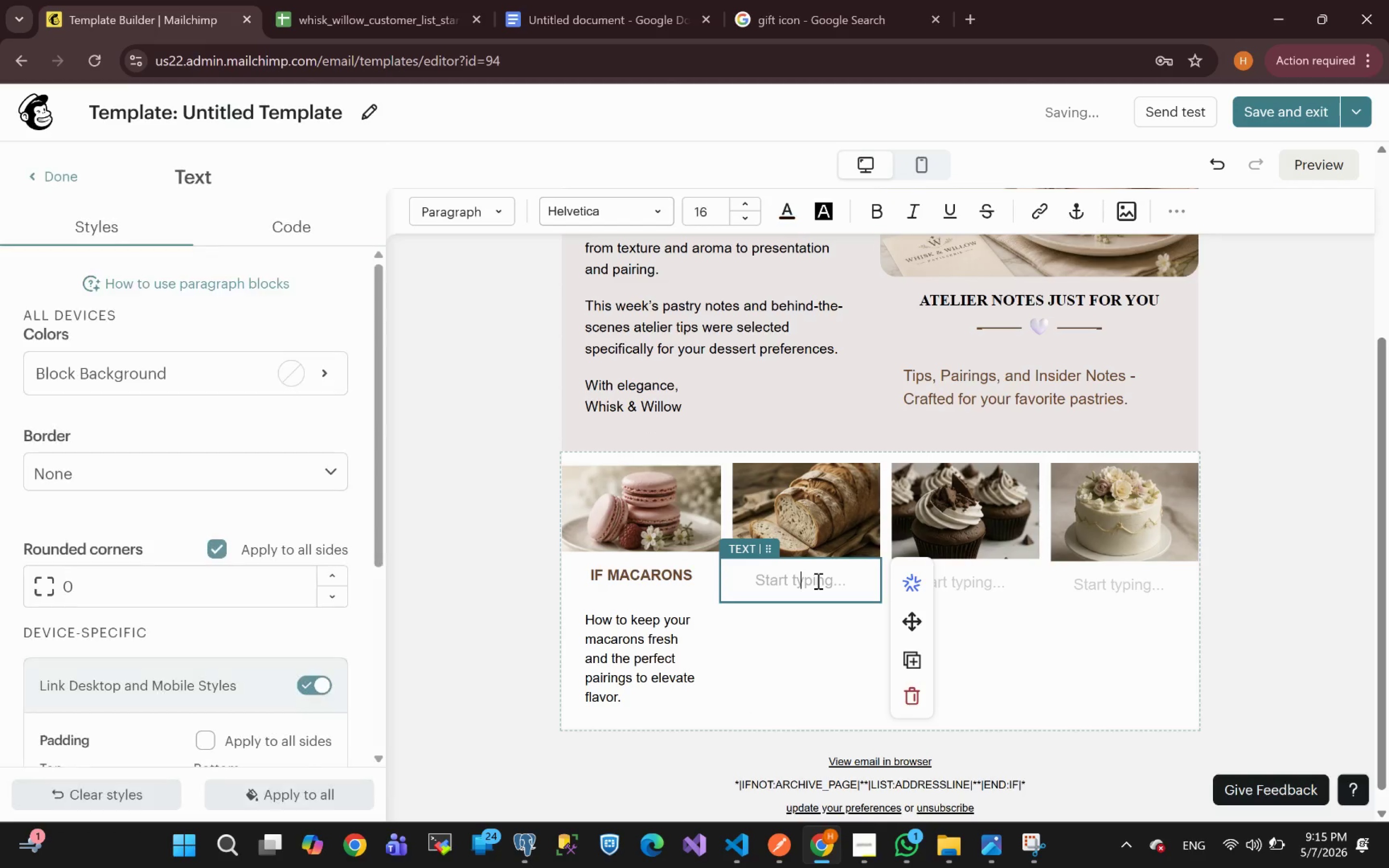 
key(Control+V)
 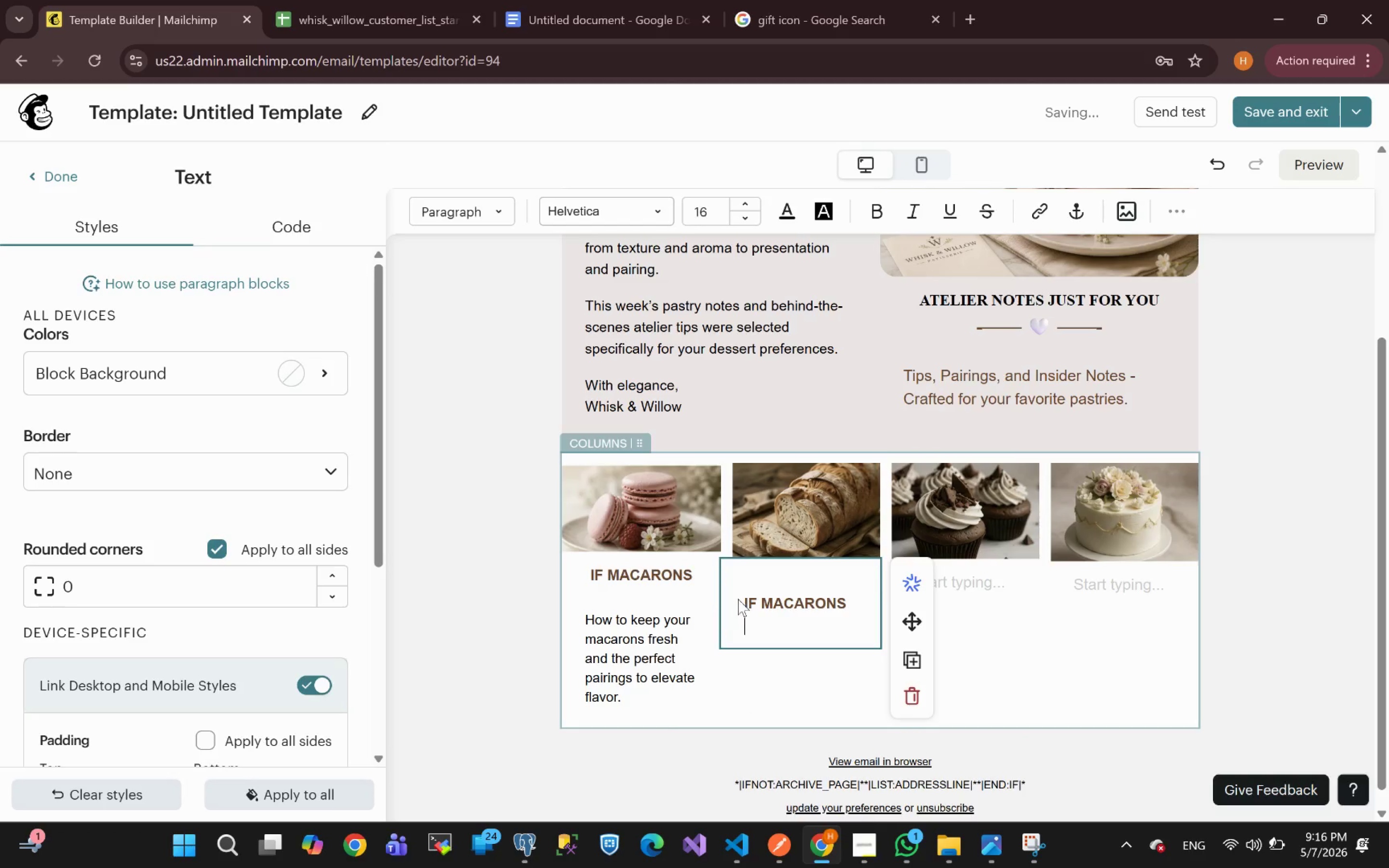 
left_click([748, 604])
 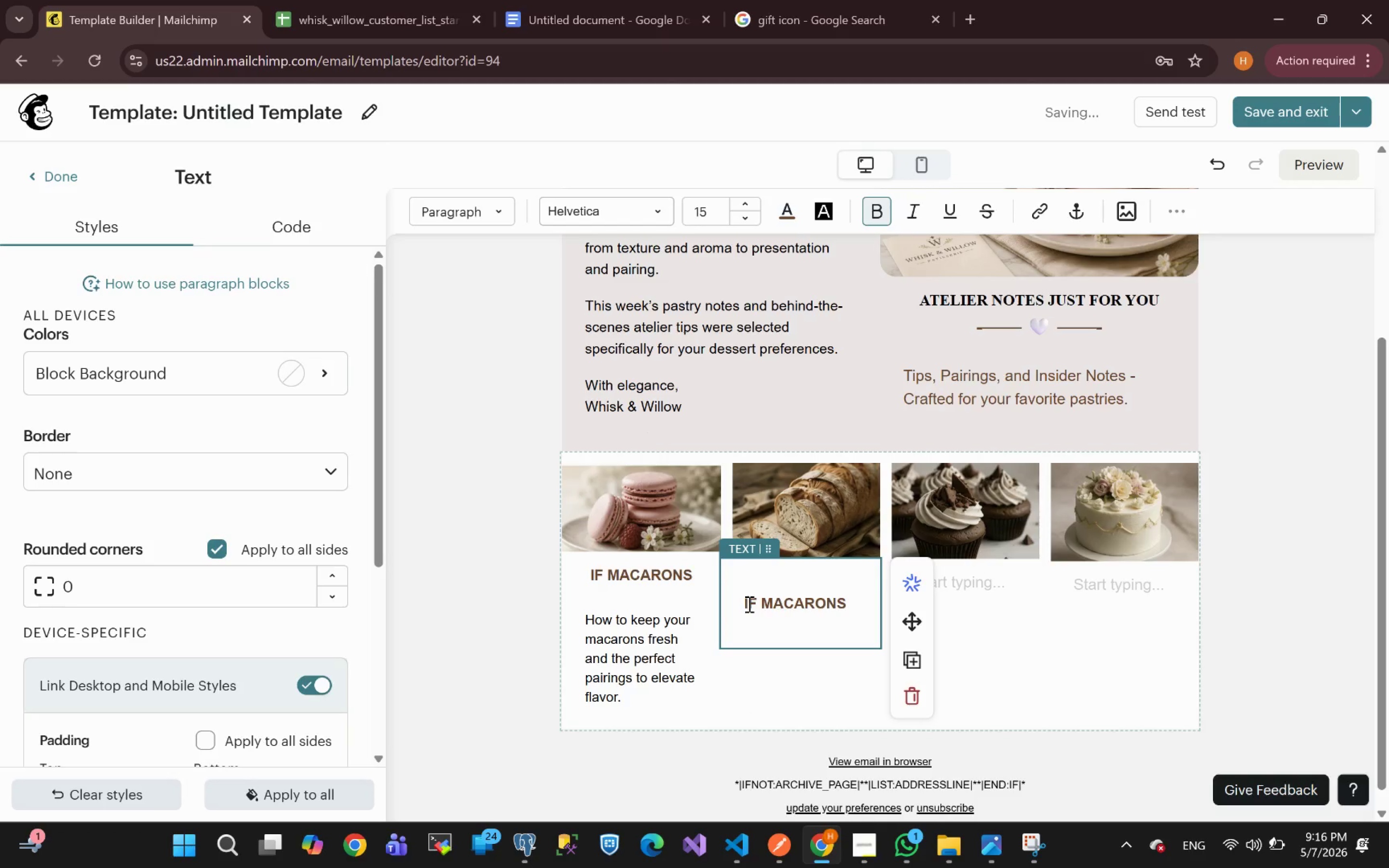 
key(ArrowLeft)
 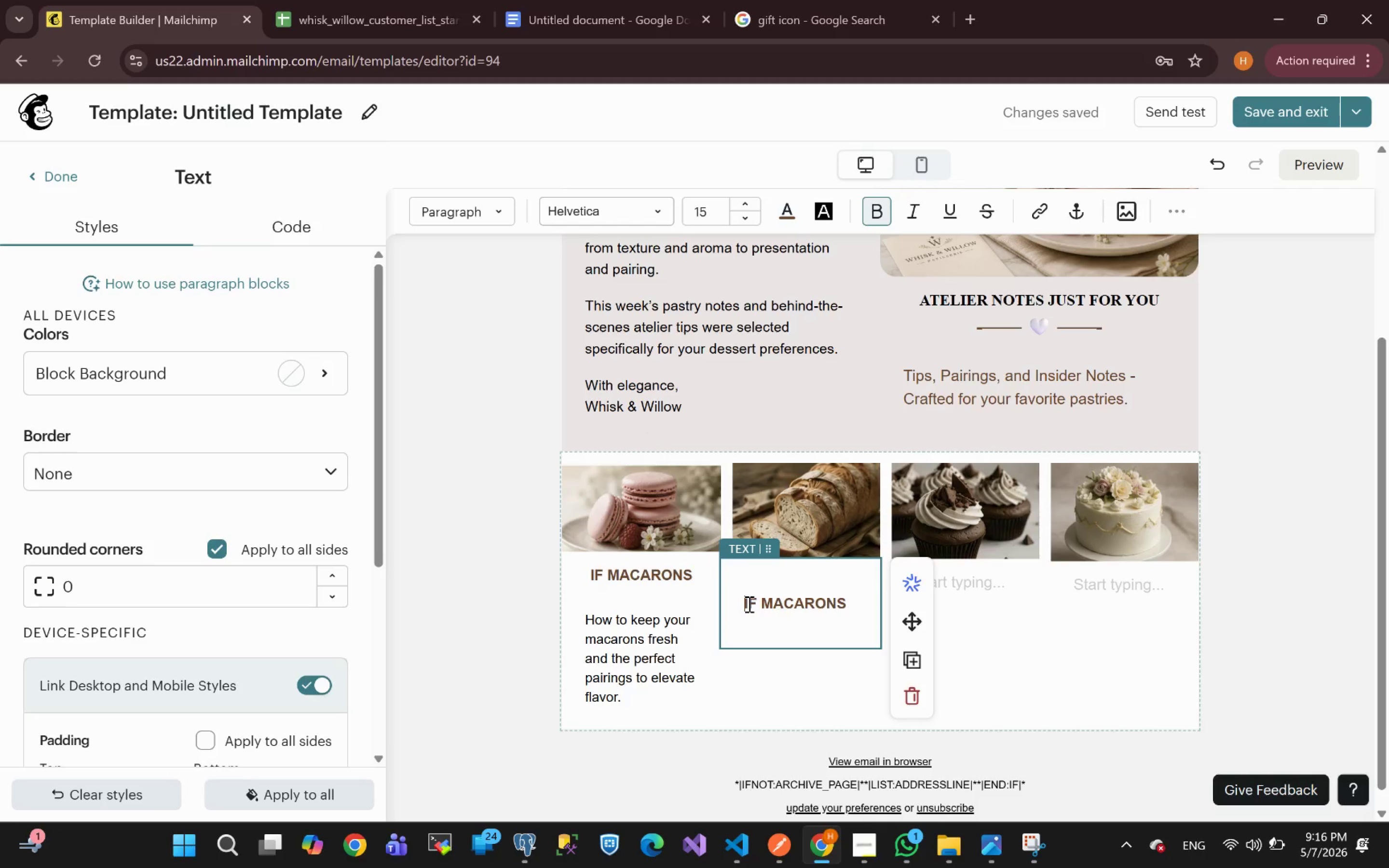 
key(Backspace)
 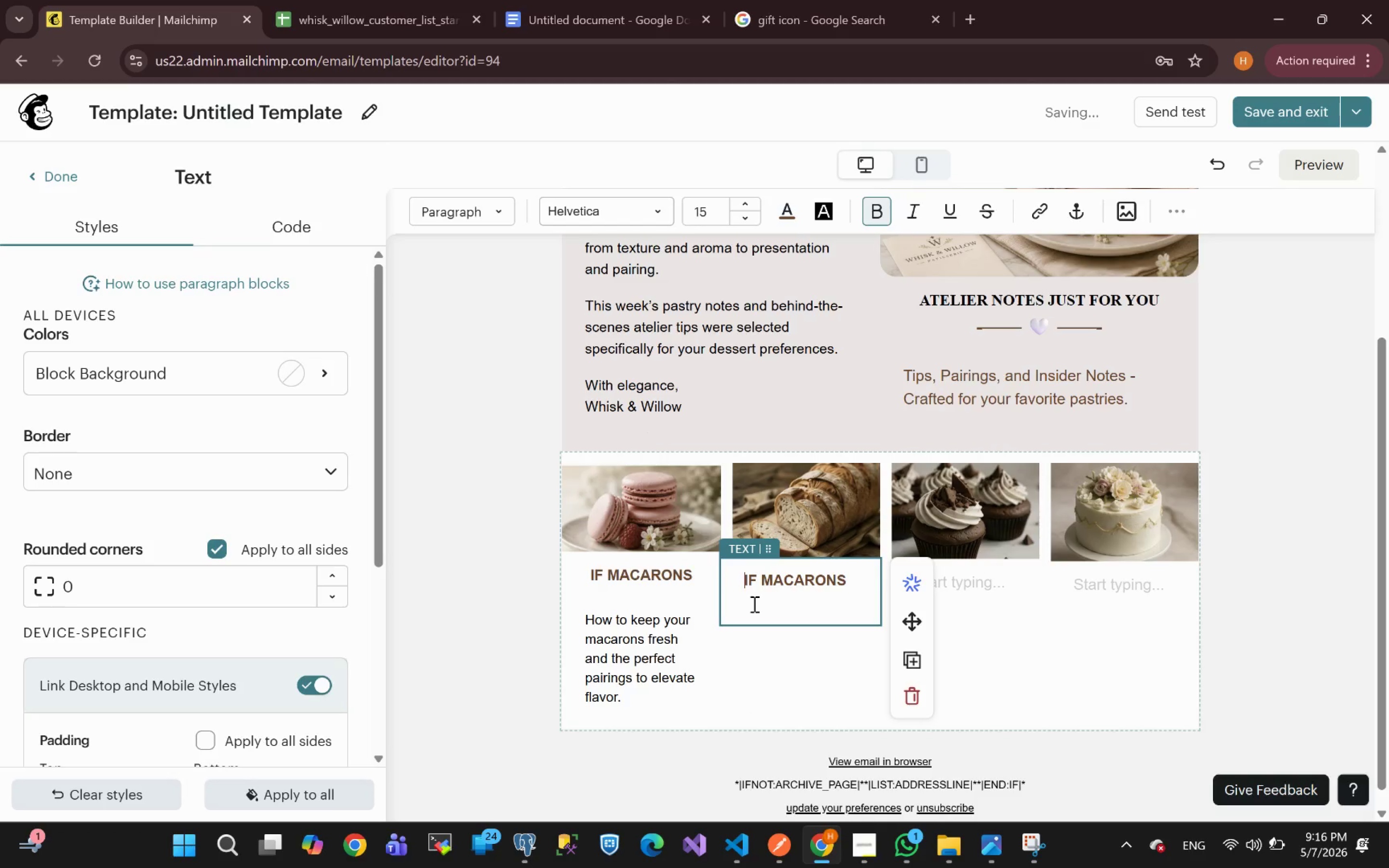 
left_click([773, 601])
 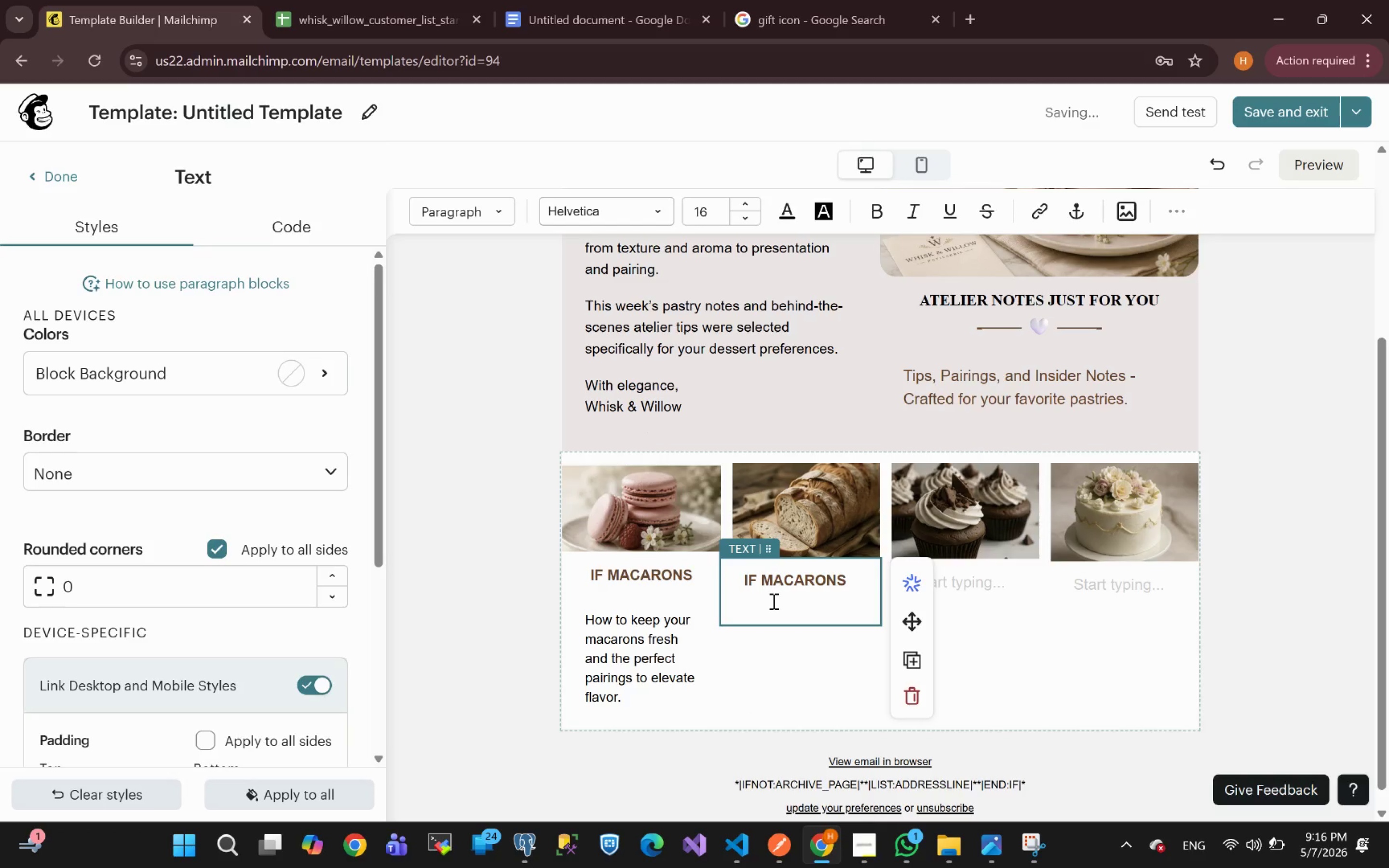 
key(Enter)
 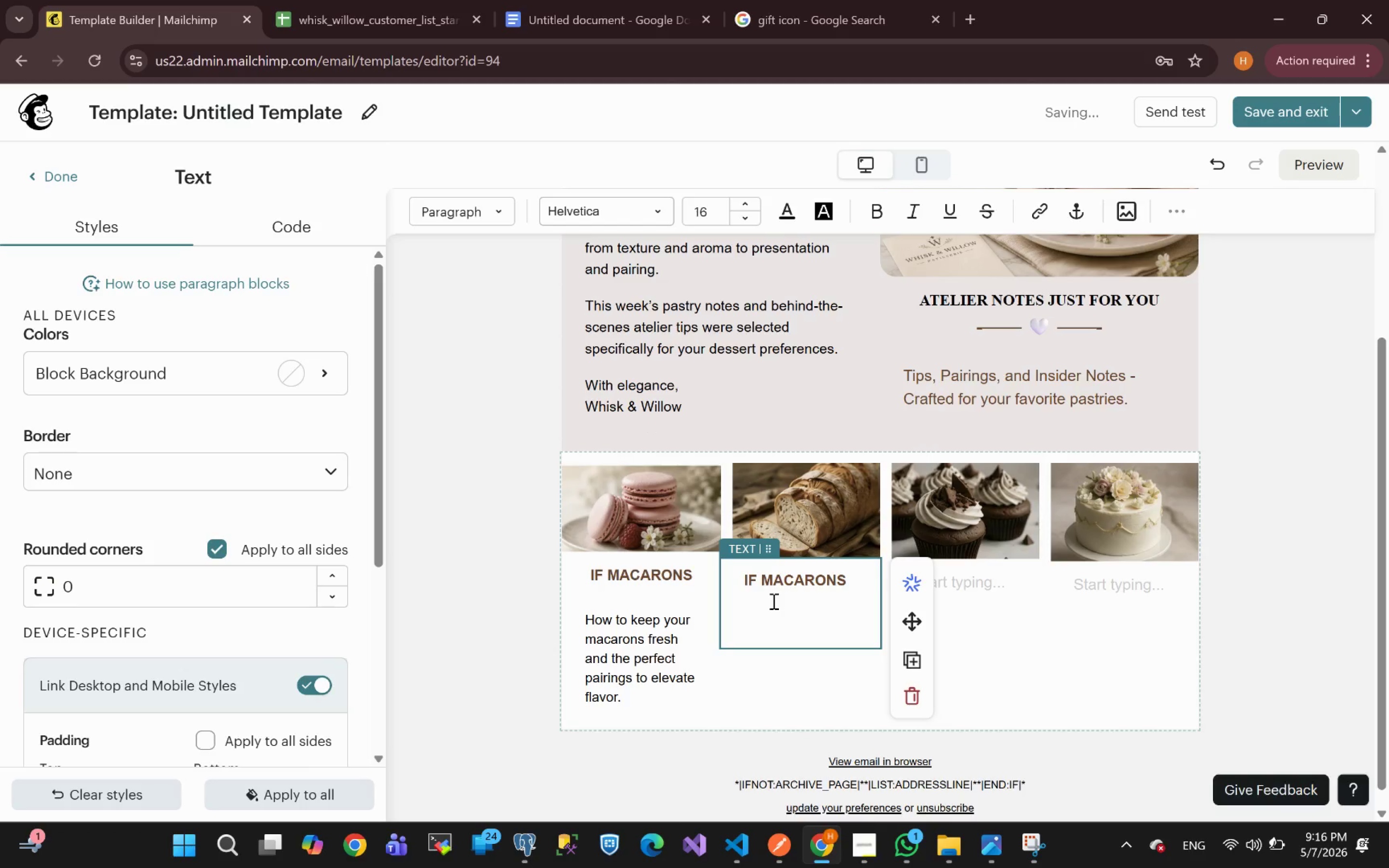 
type(The best)
 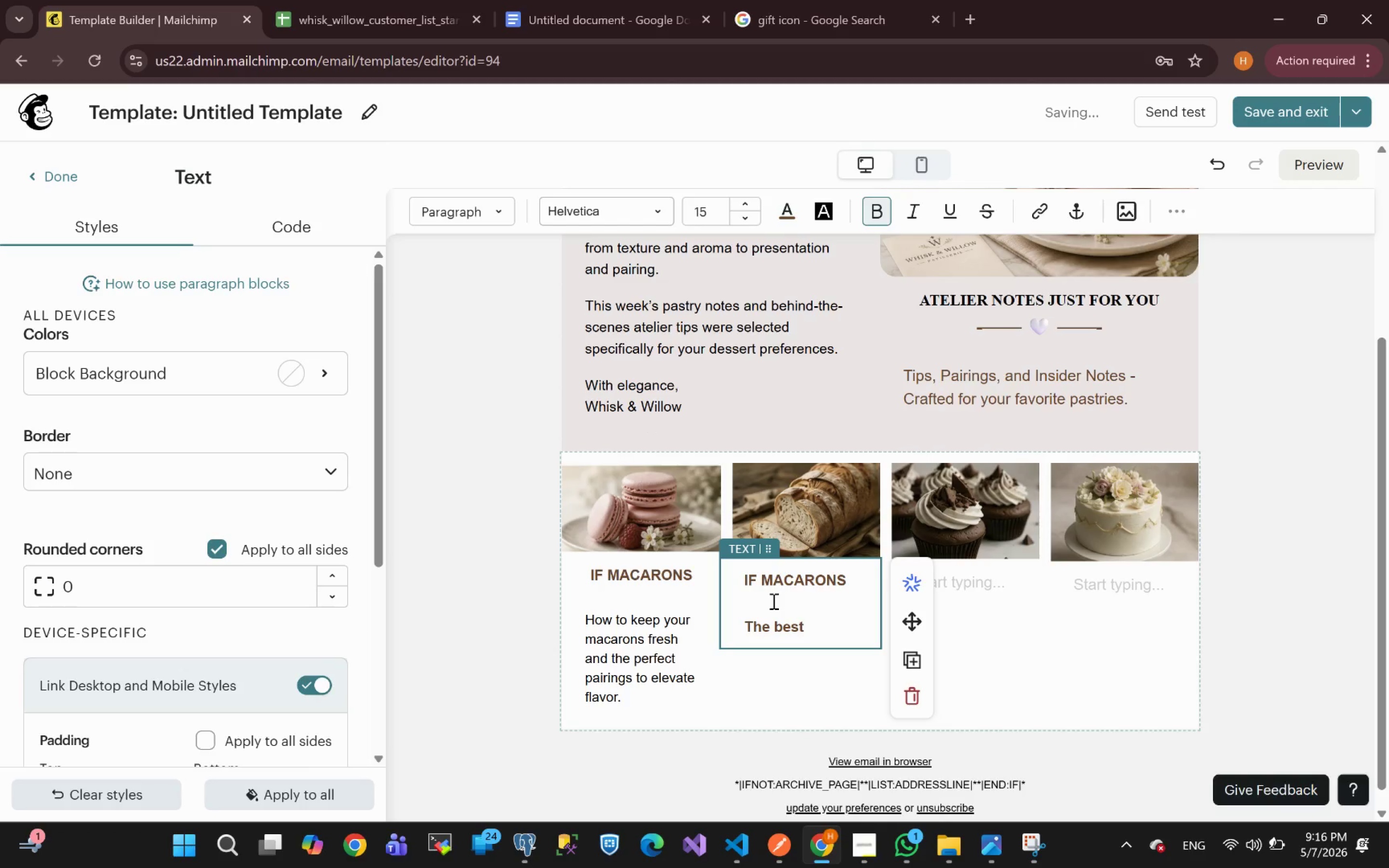 
key(Shift+ArrowLeft)
 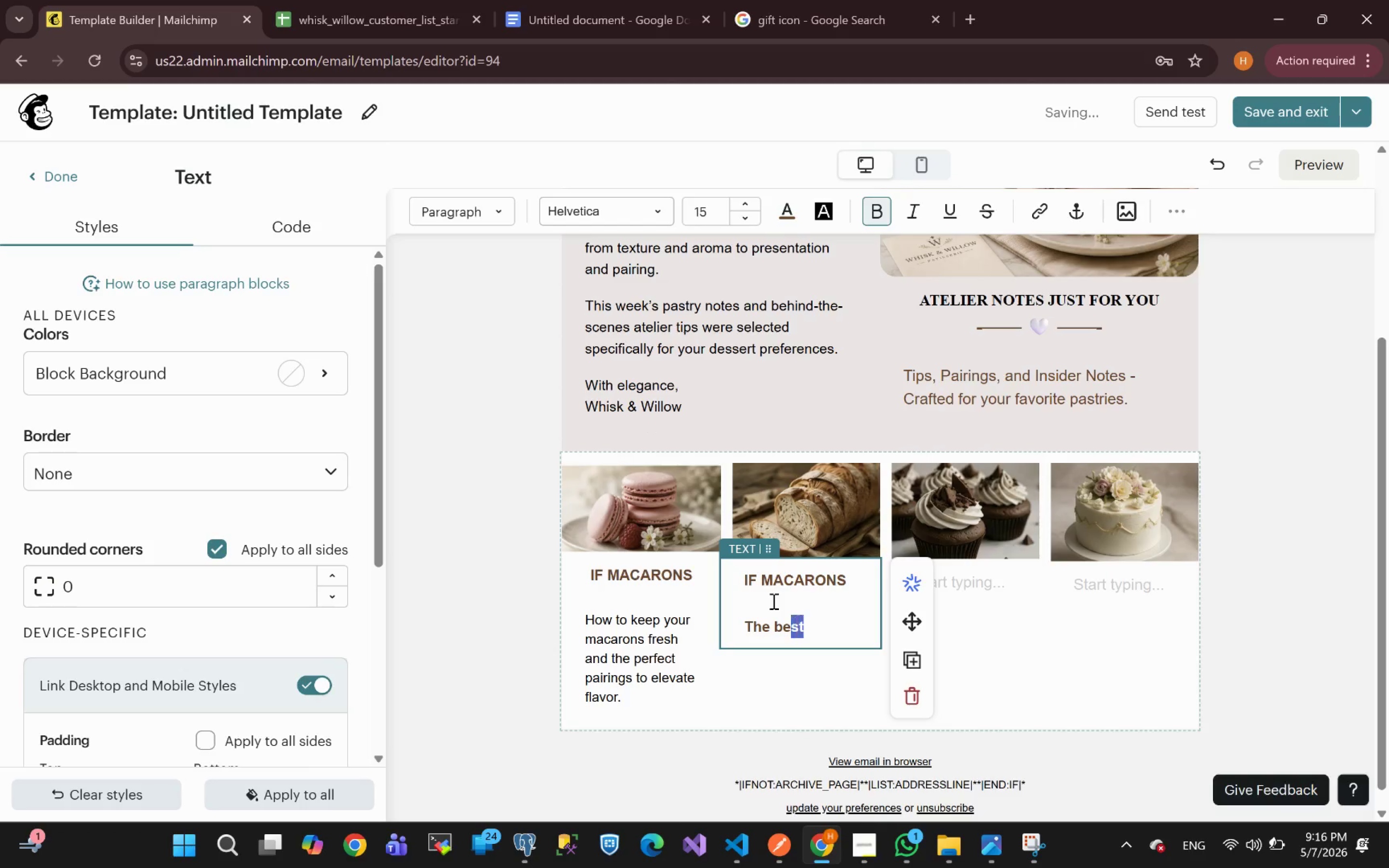 
key(Shift+ArrowLeft)
 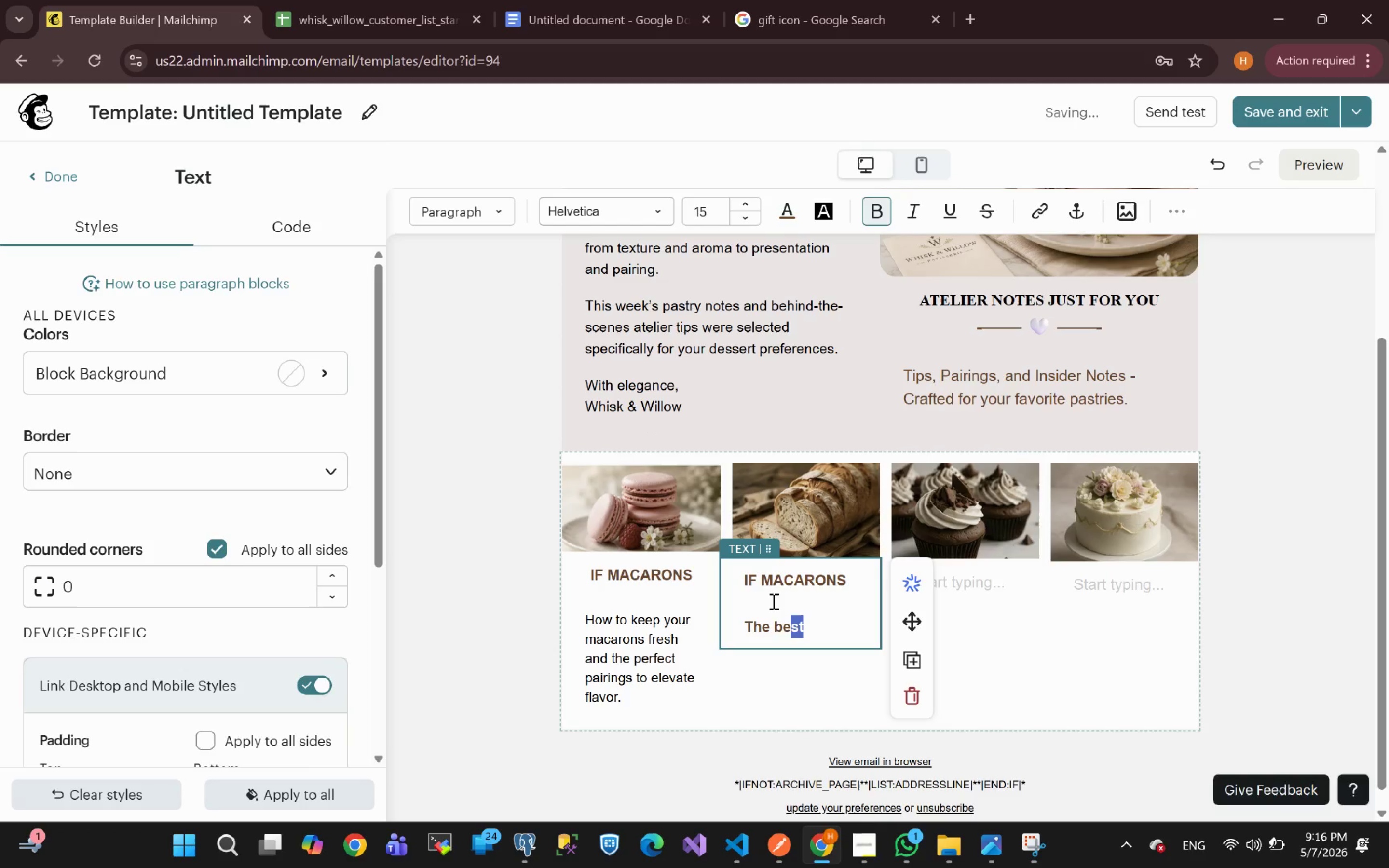 
key(Shift+ArrowLeft)
 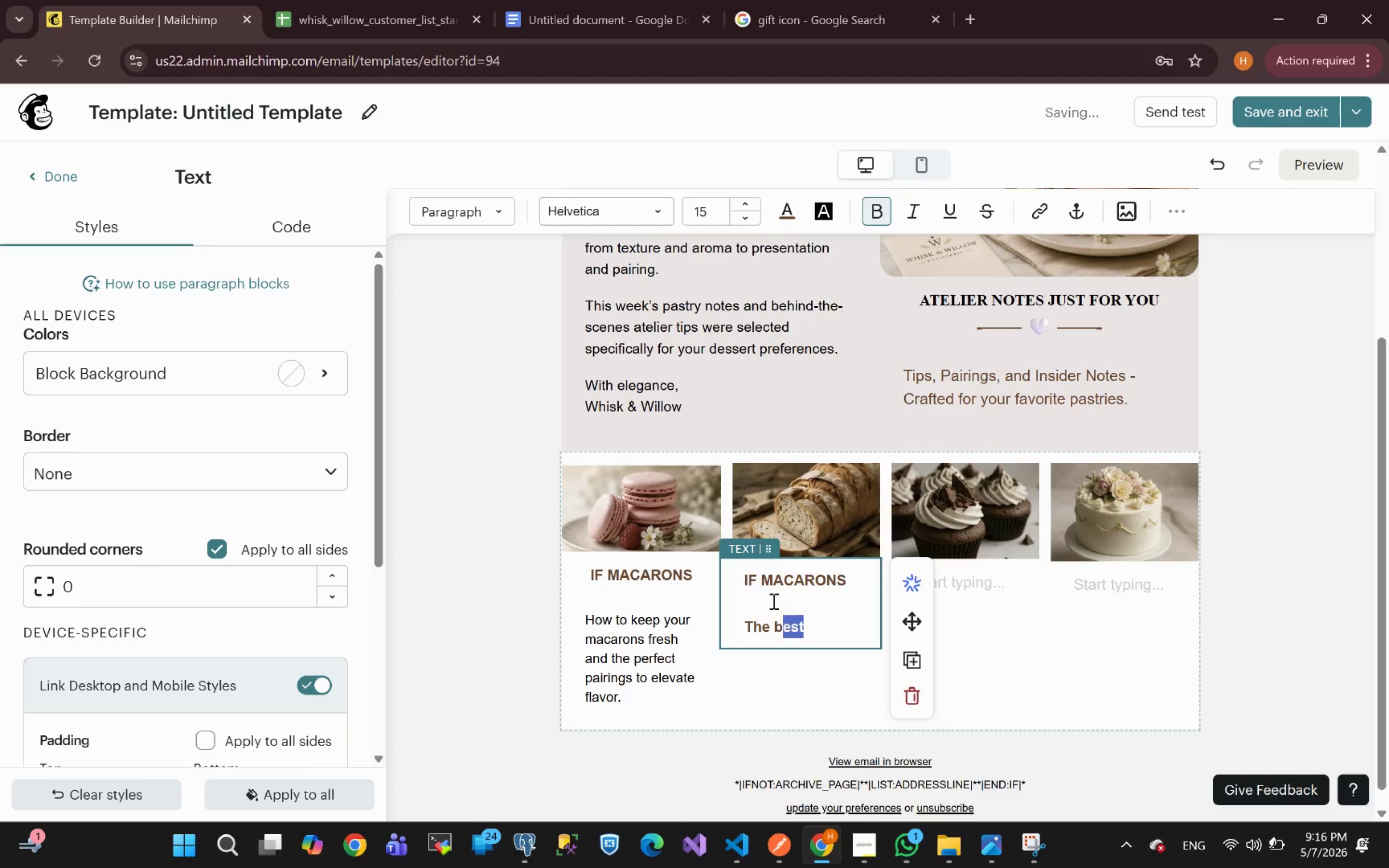 
key(Shift+ArrowLeft)
 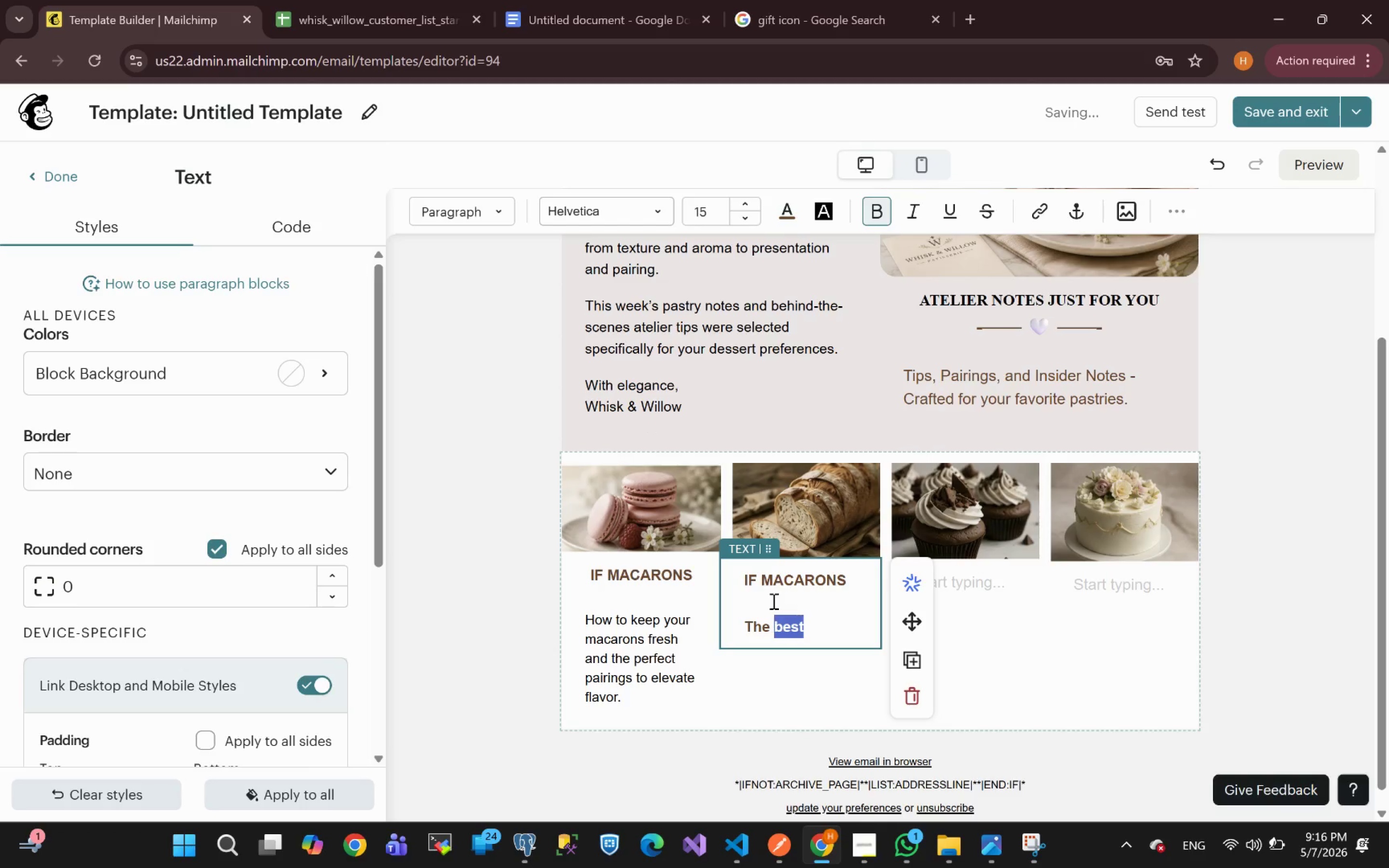 
key(Shift+ArrowLeft)
 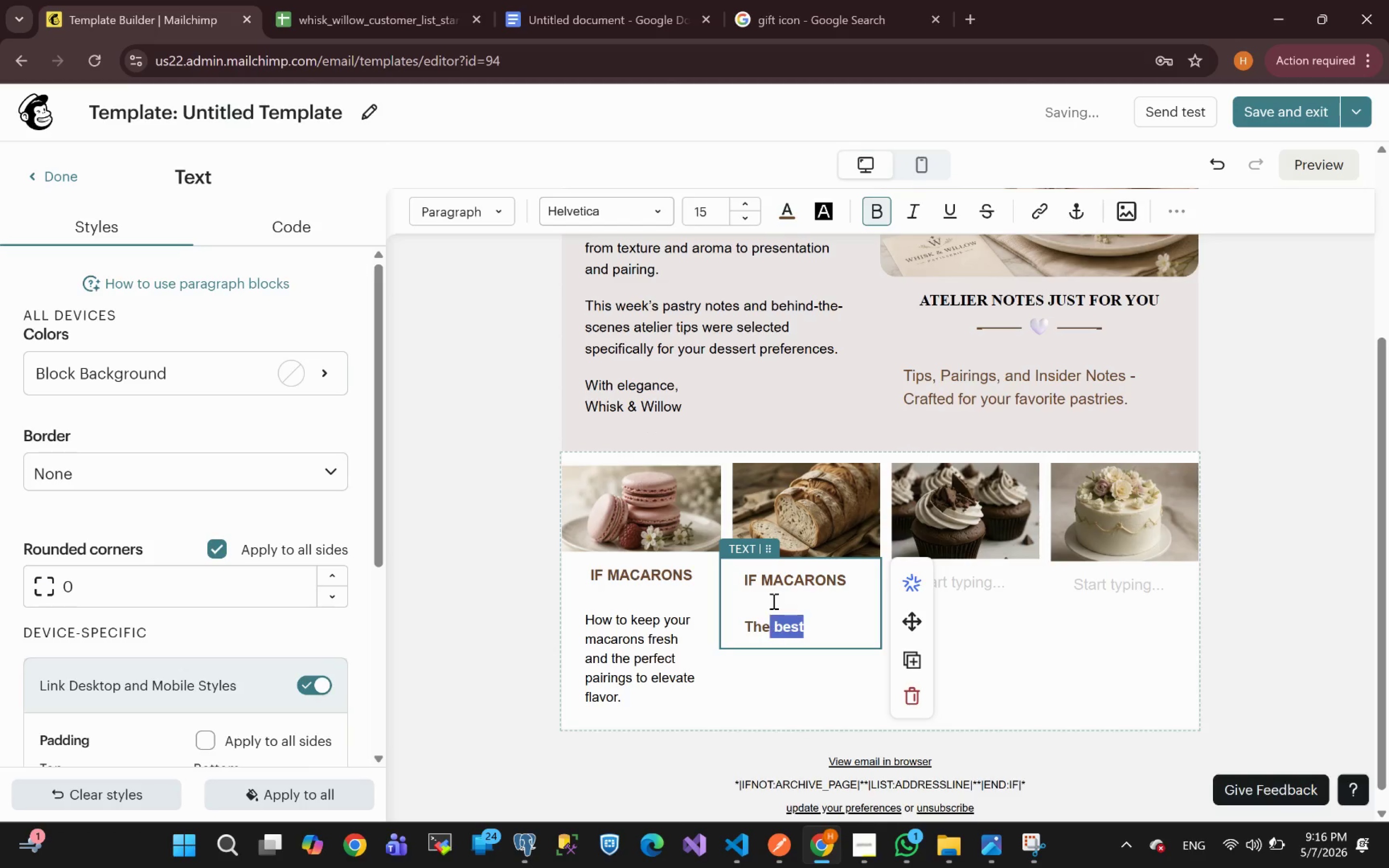 
key(Shift+ArrowLeft)
 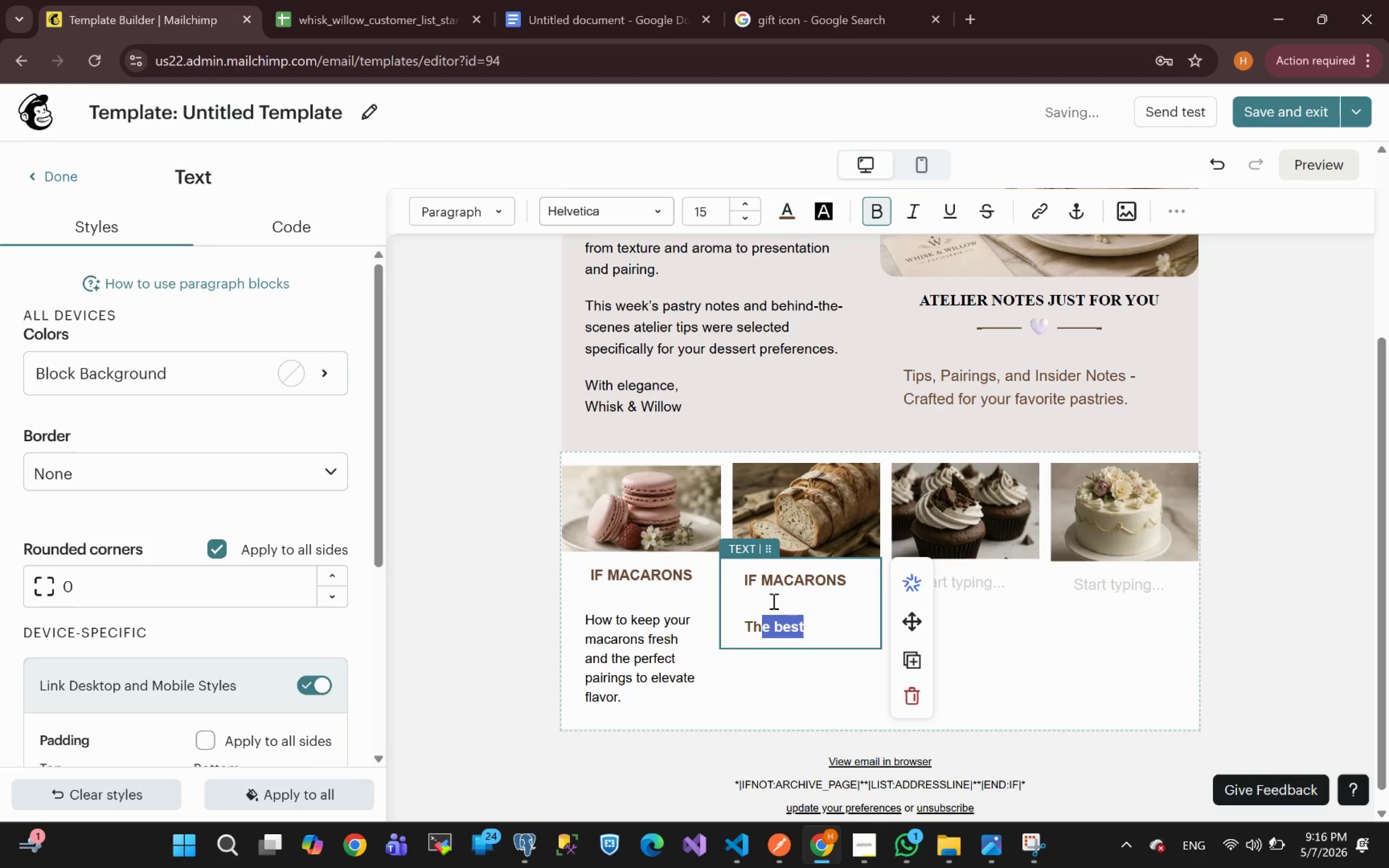 
key(Shift+ArrowLeft)
 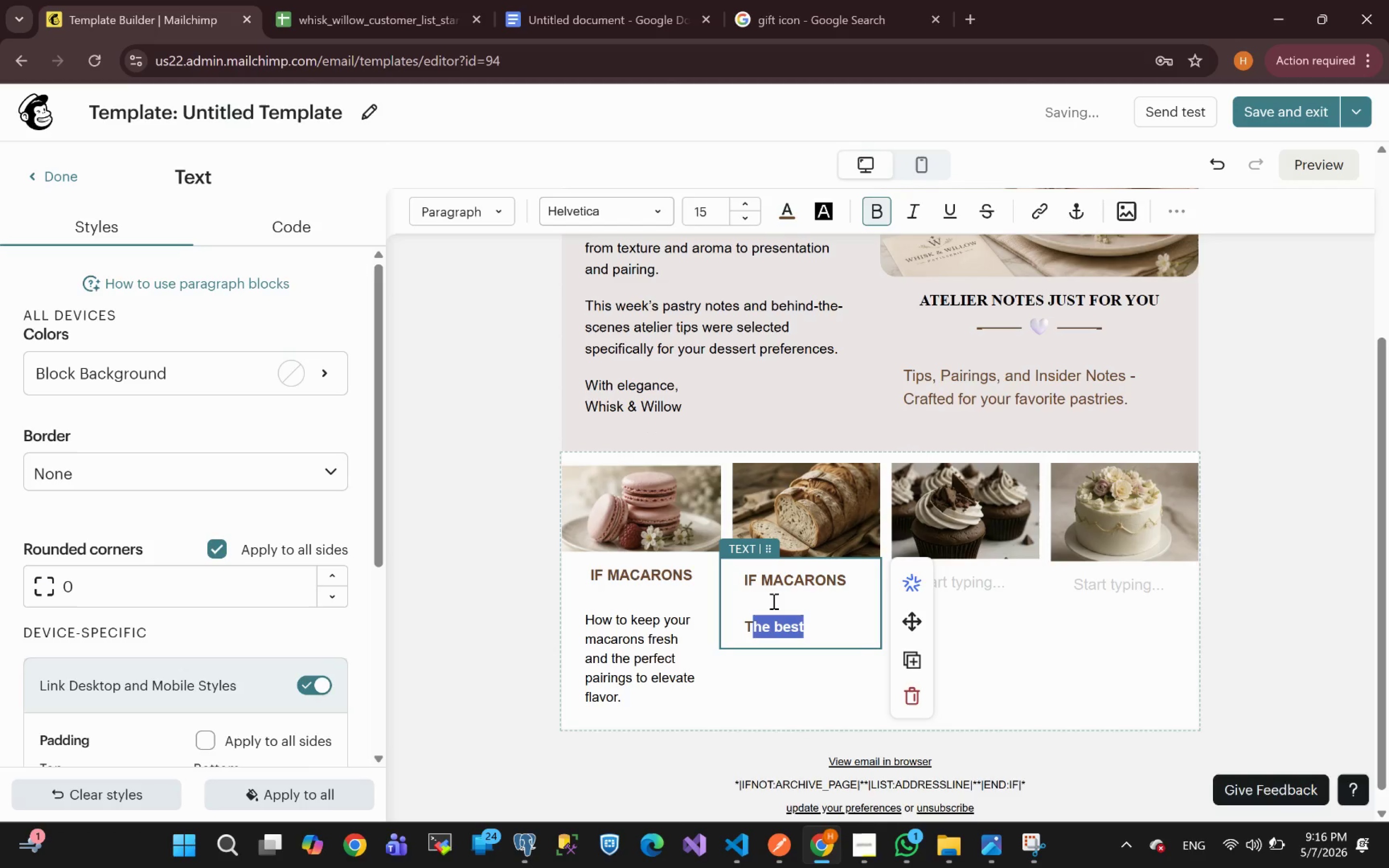 
key(Shift+ArrowLeft)
 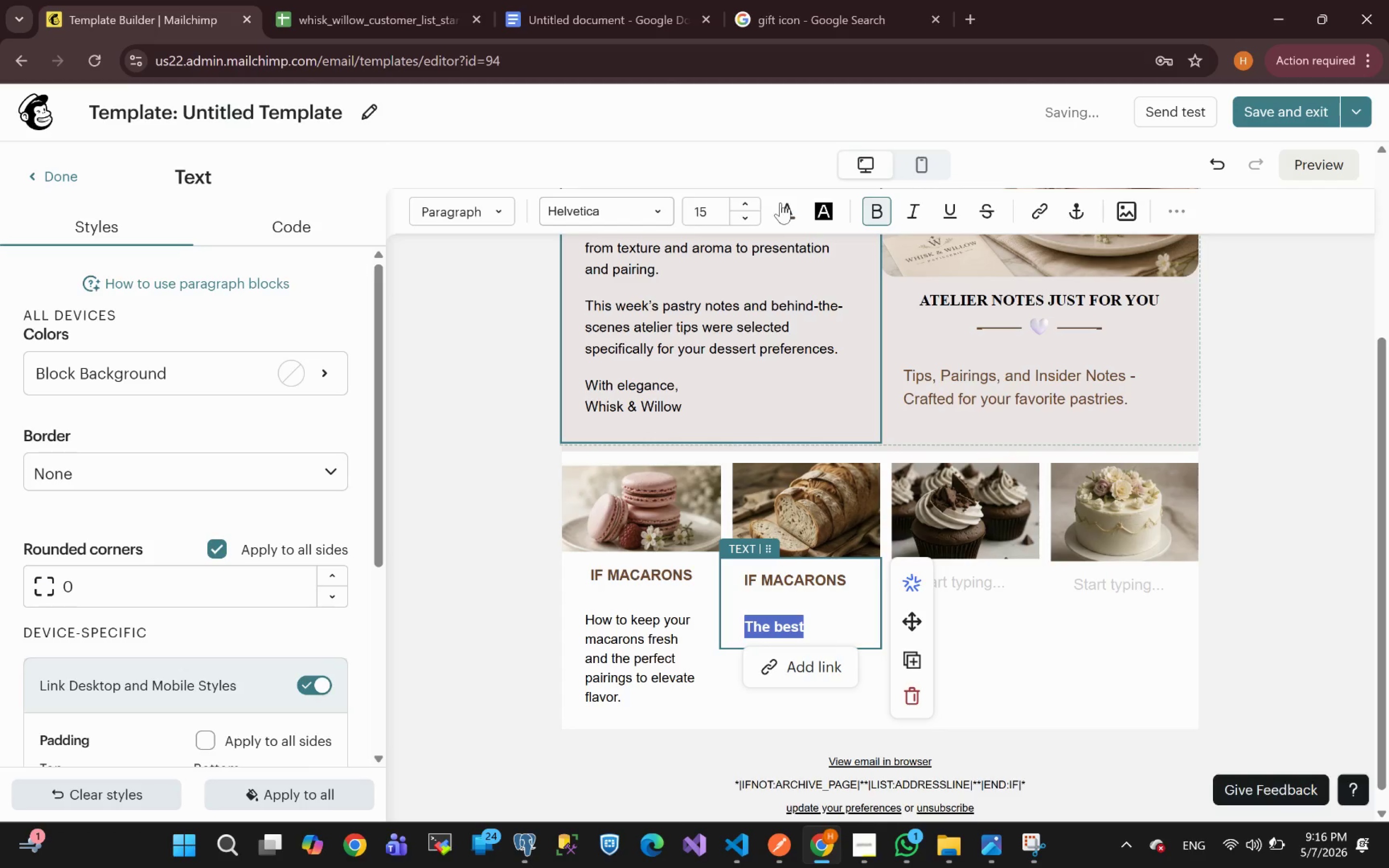 
left_click([789, 211])
 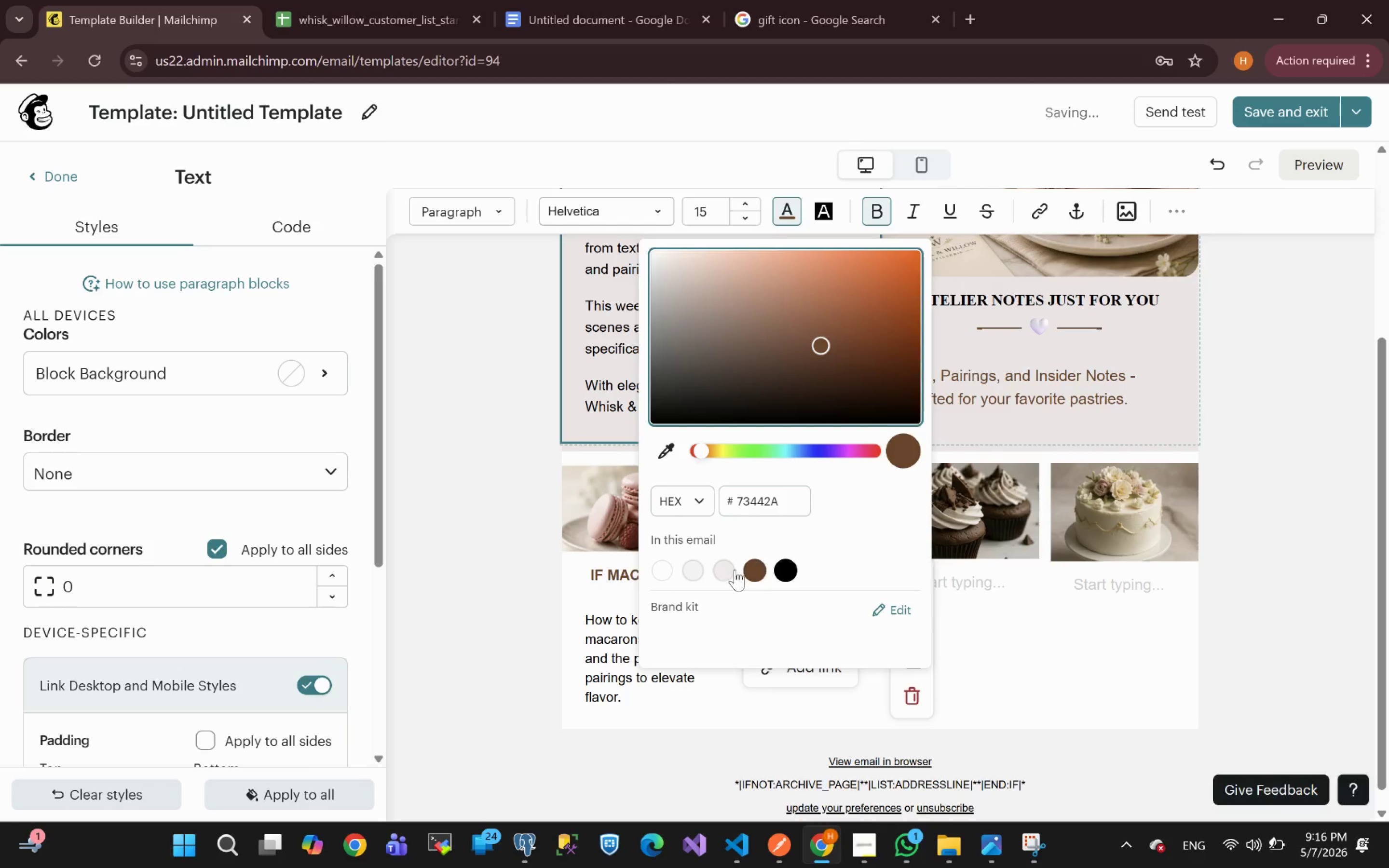 
left_click([790, 573])
 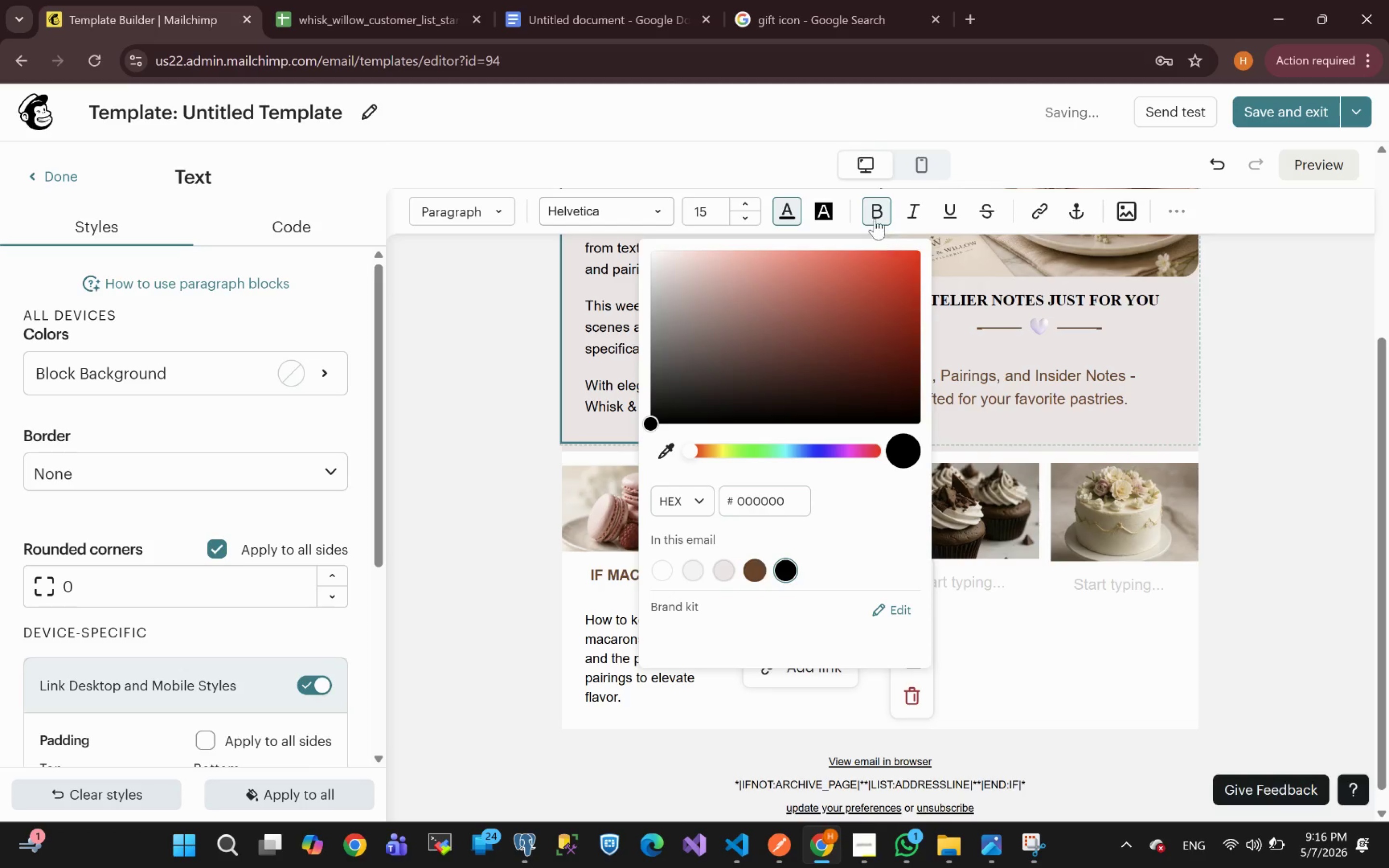 
left_click([880, 206])
 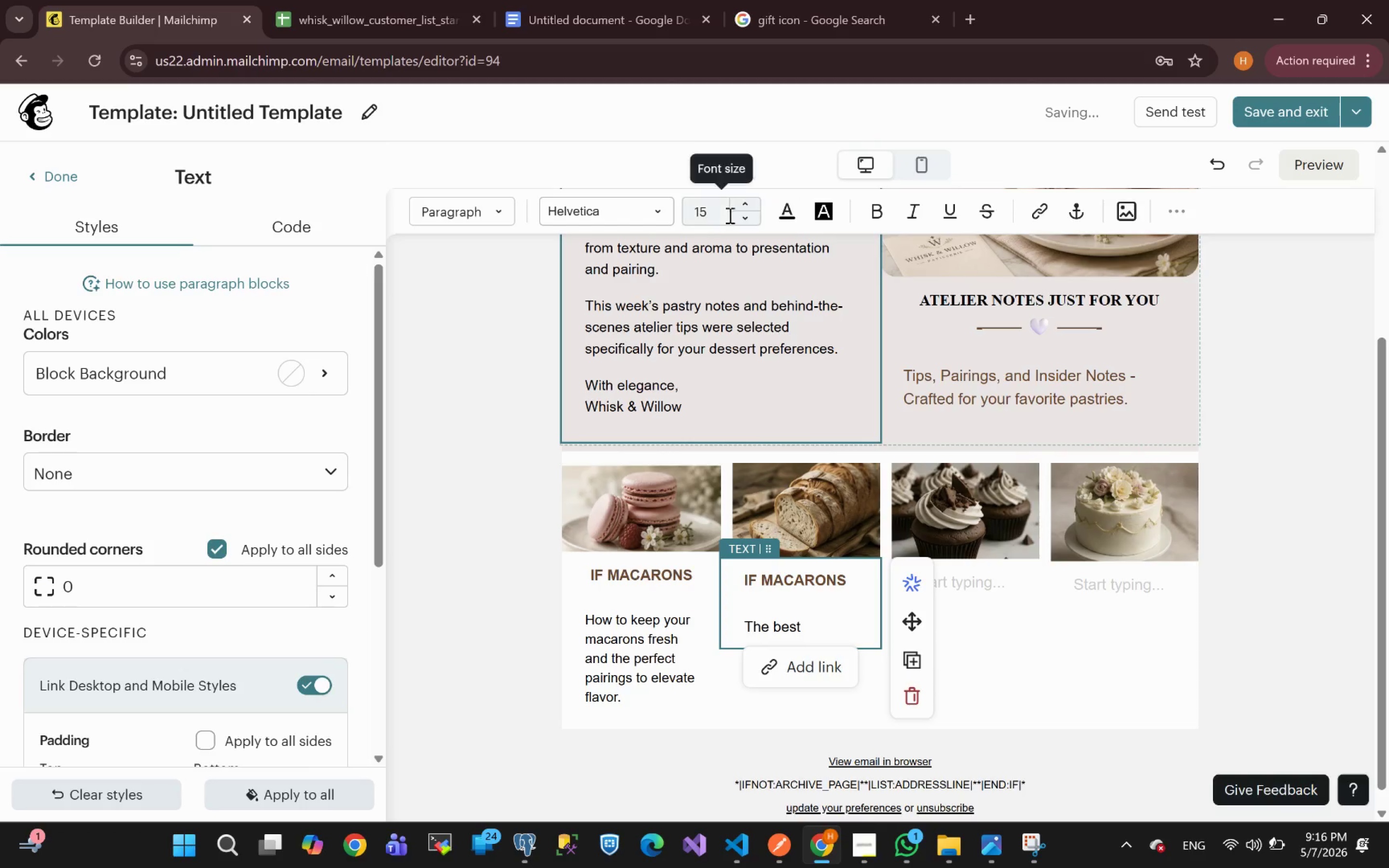 
left_click([745, 216])
 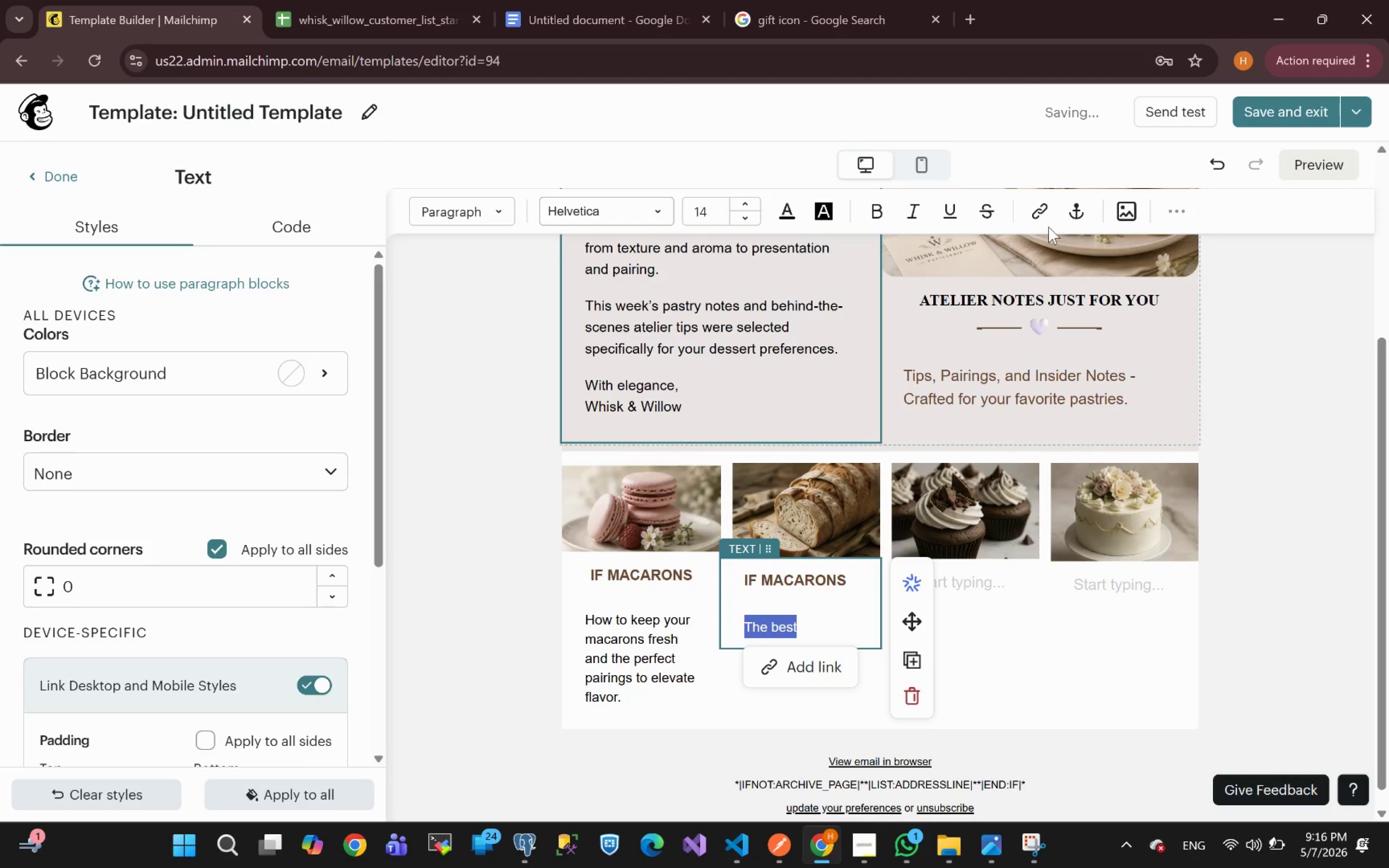 
left_click([1178, 207])
 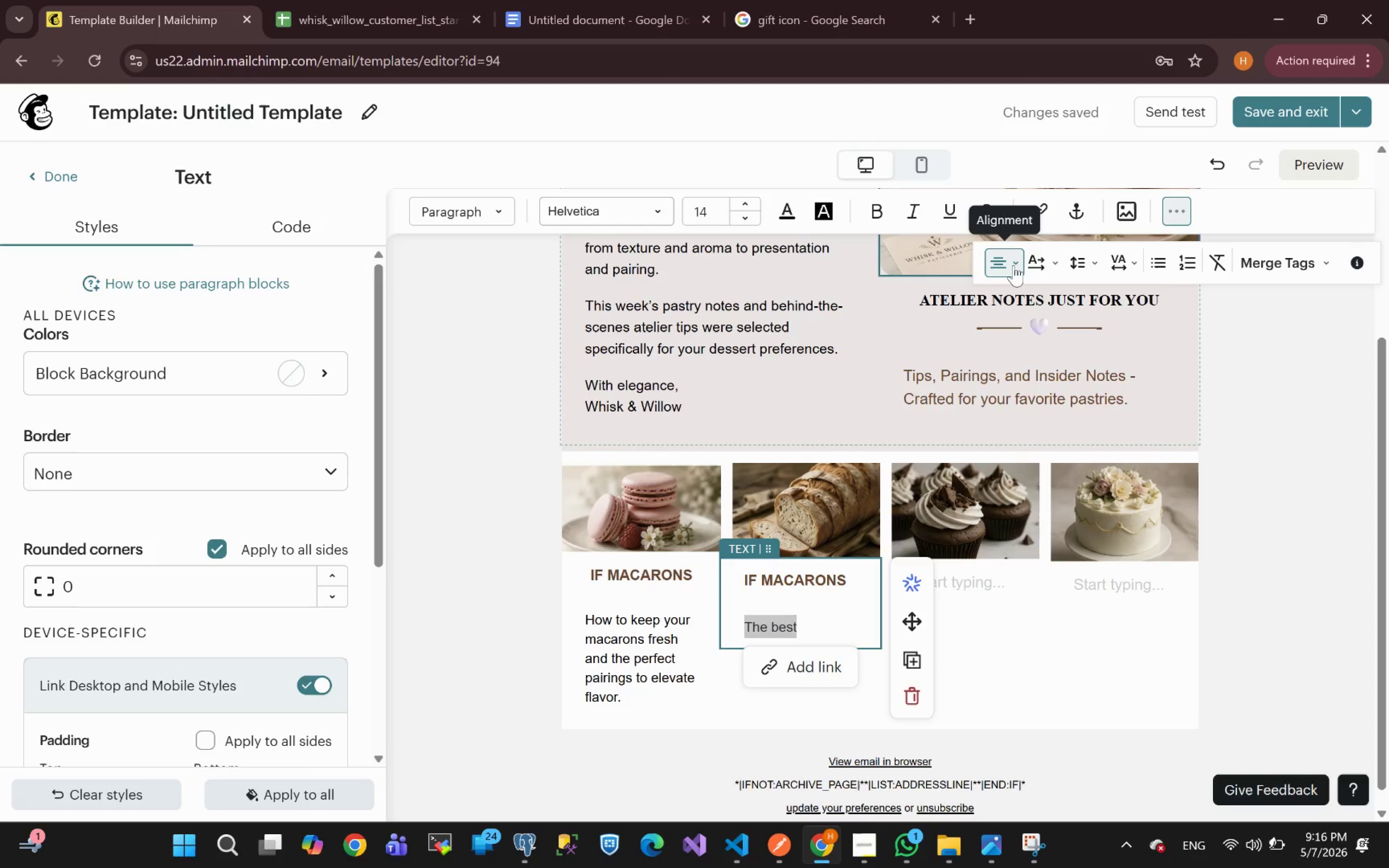 
left_click([1013, 265])
 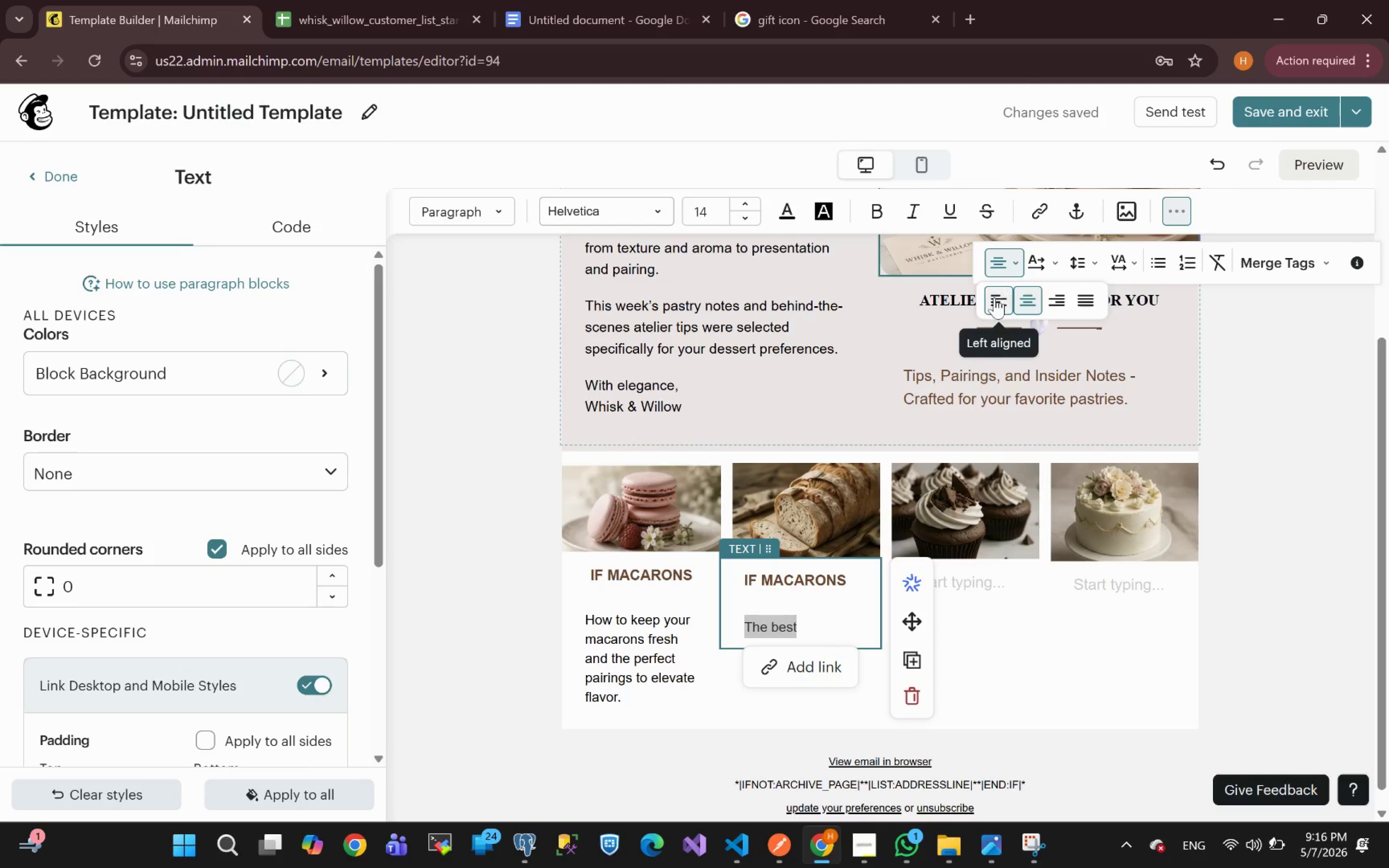 
left_click([992, 303])
 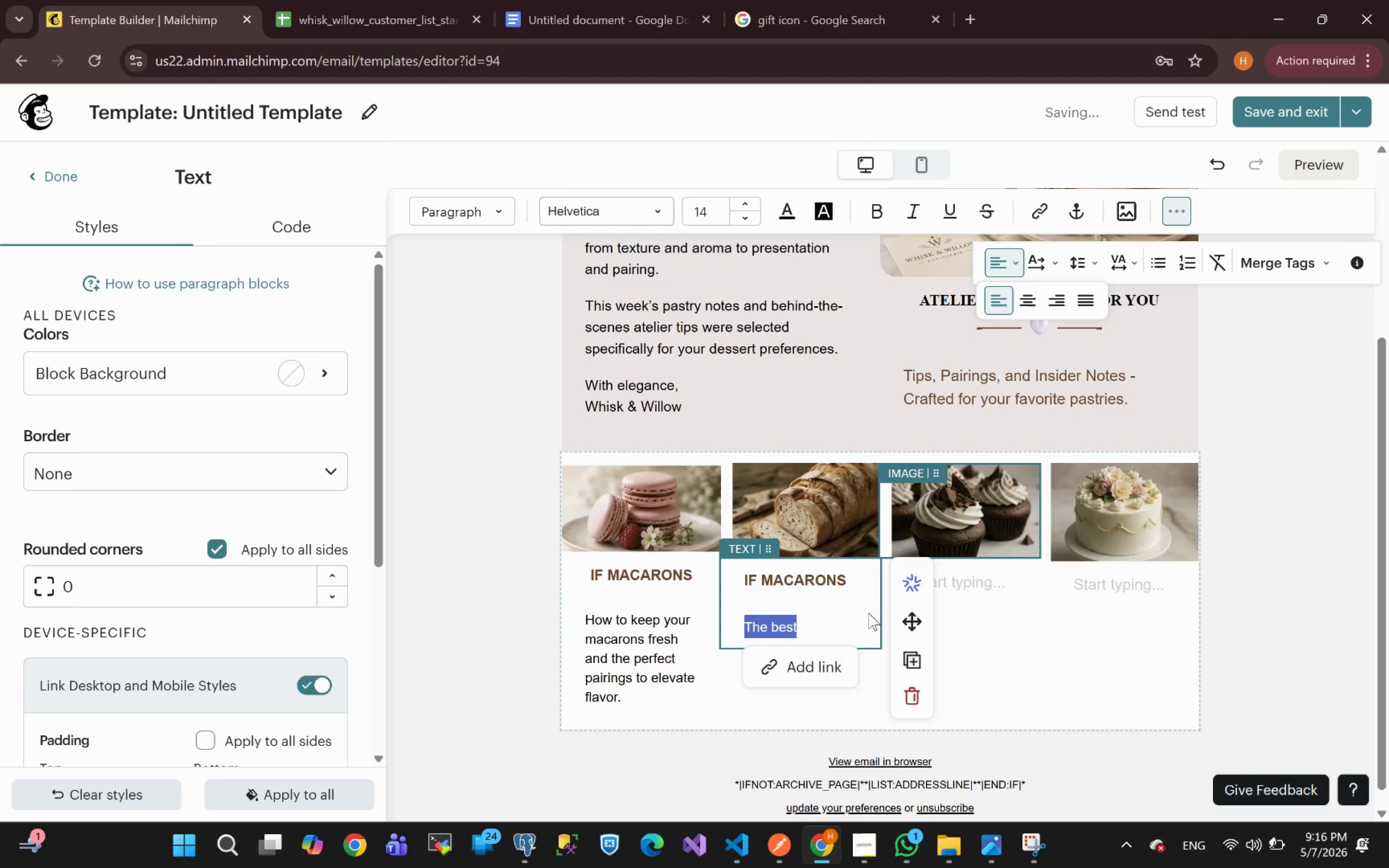 
left_click([813, 631])
 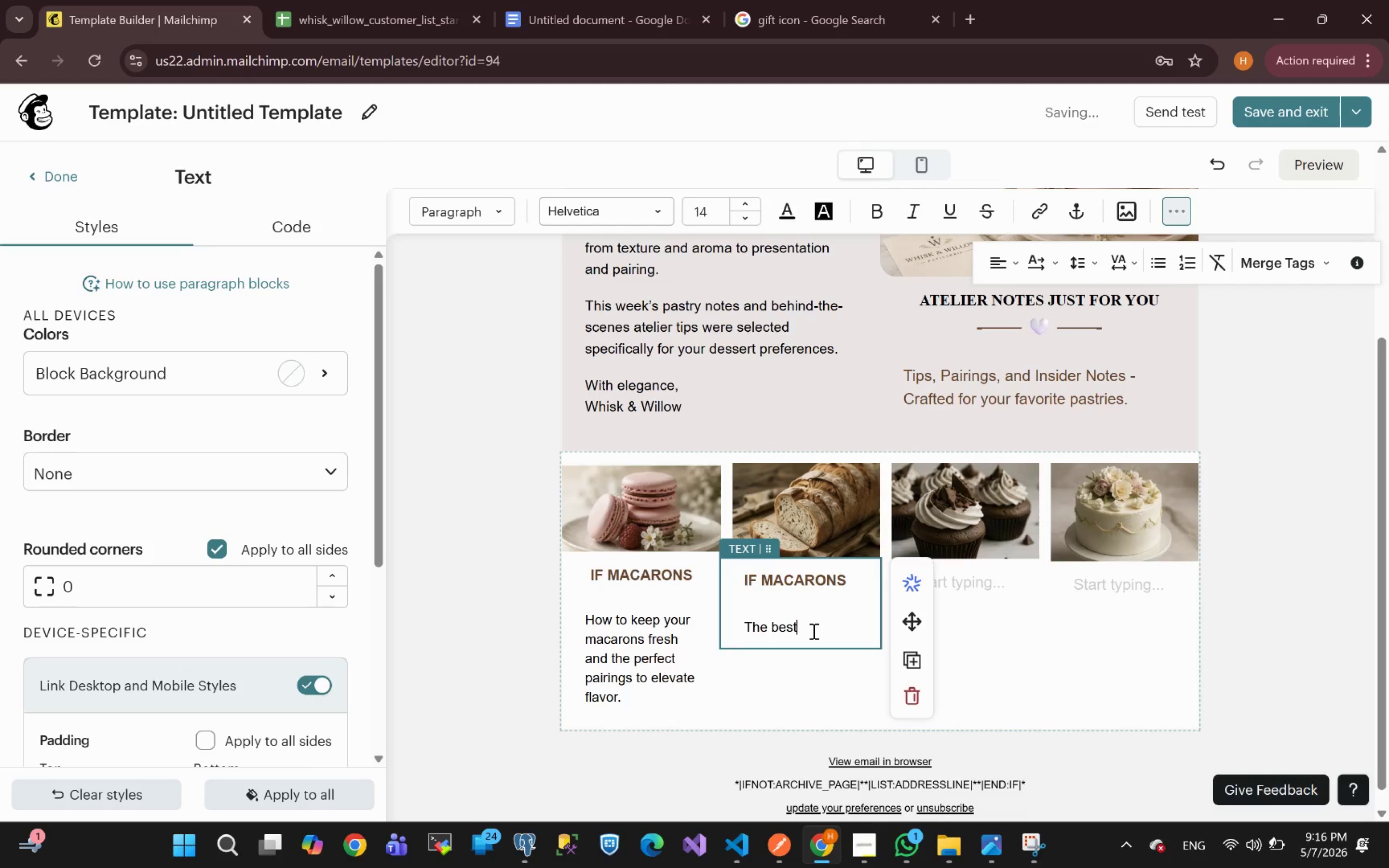 
key(Space)
 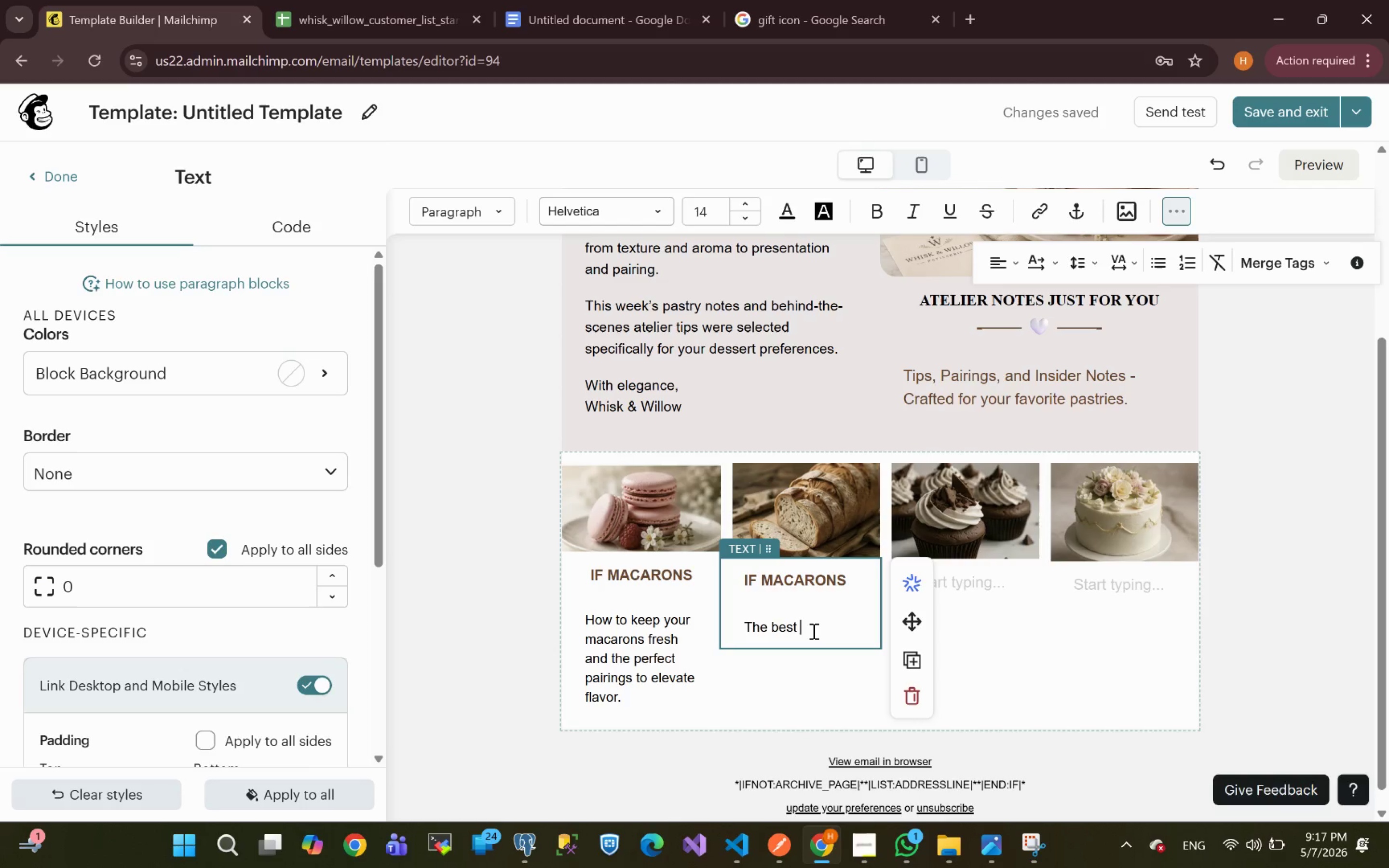 
wait(46.56)
 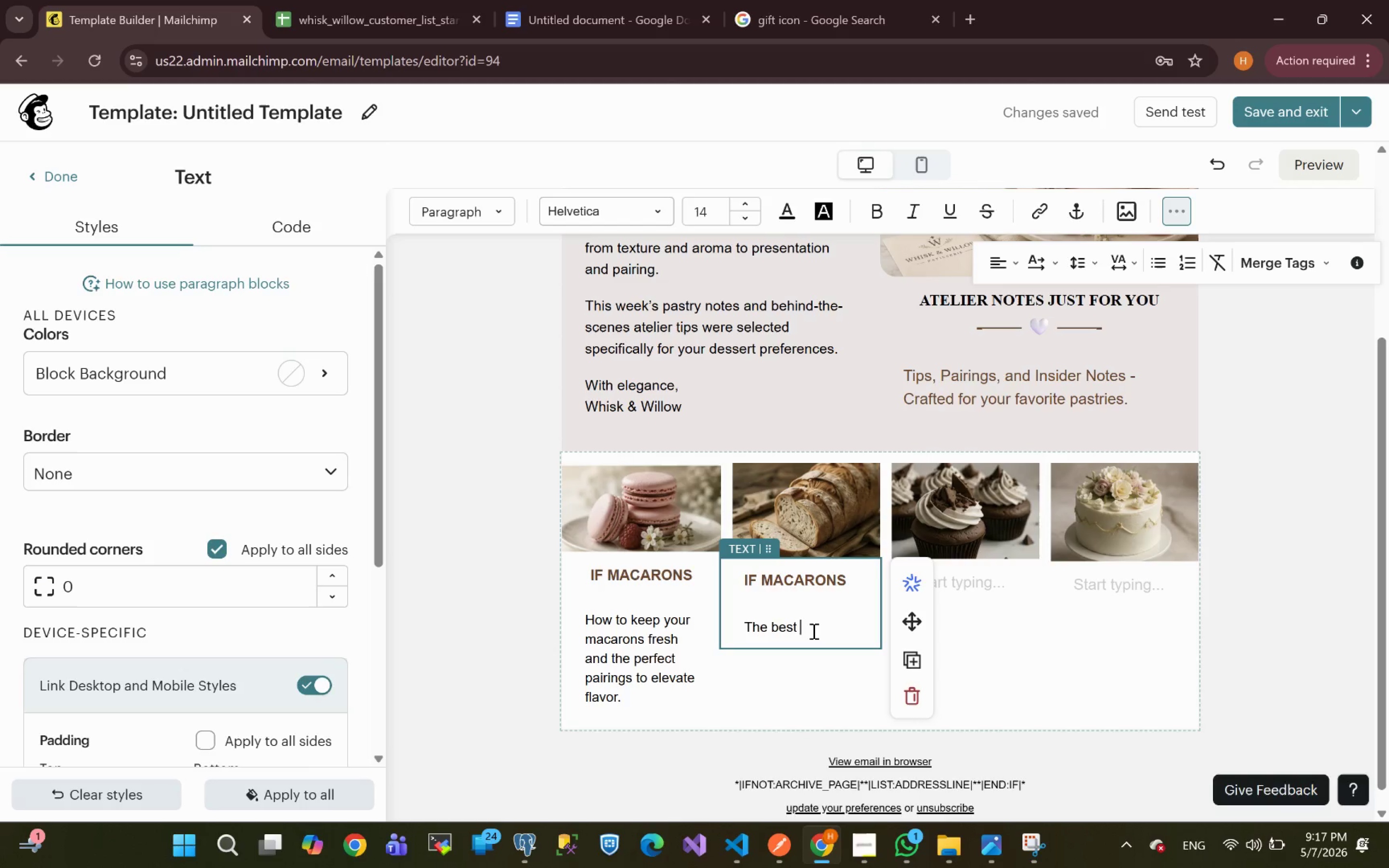 
type(way to warm )
 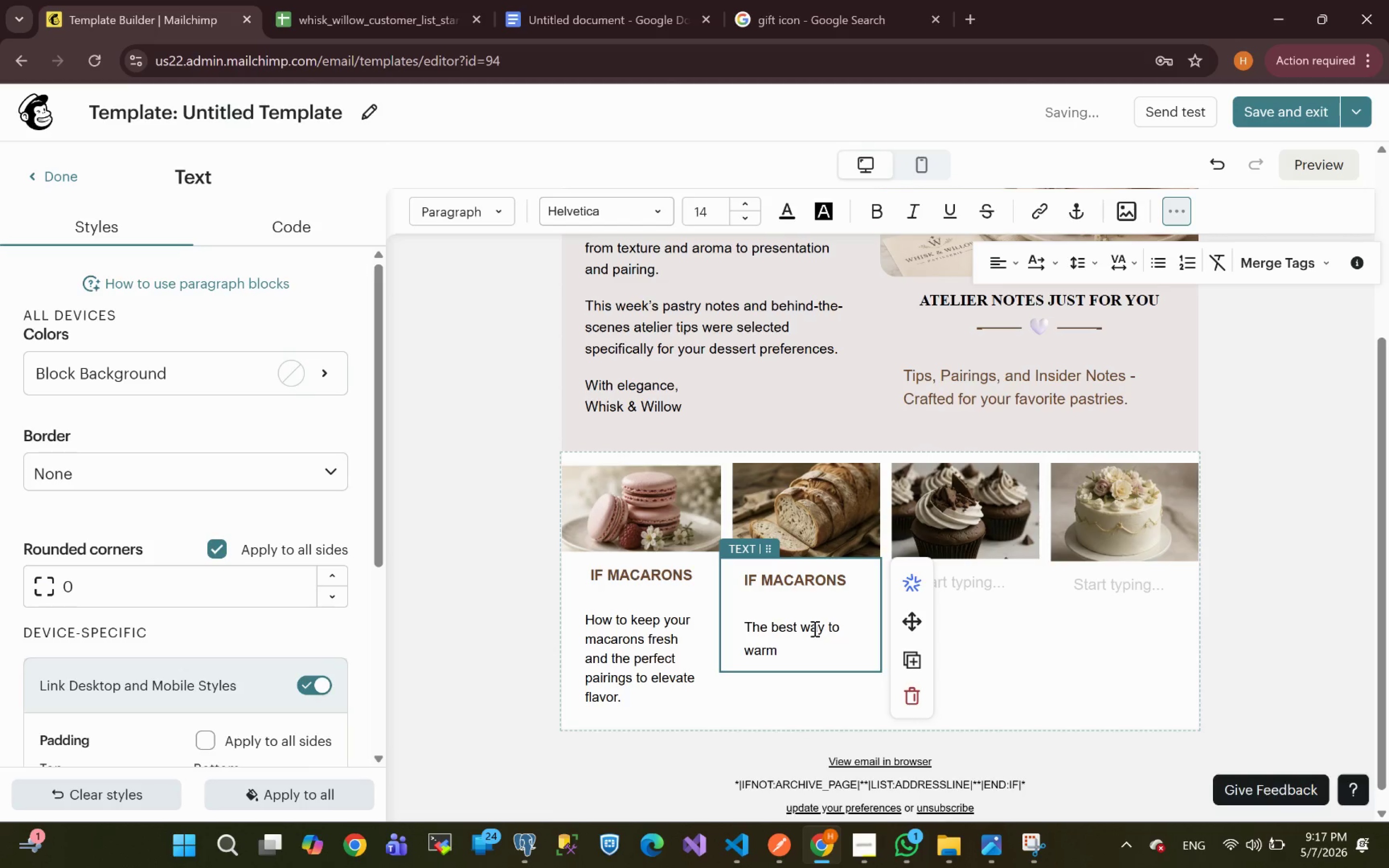 
wait(6.84)
 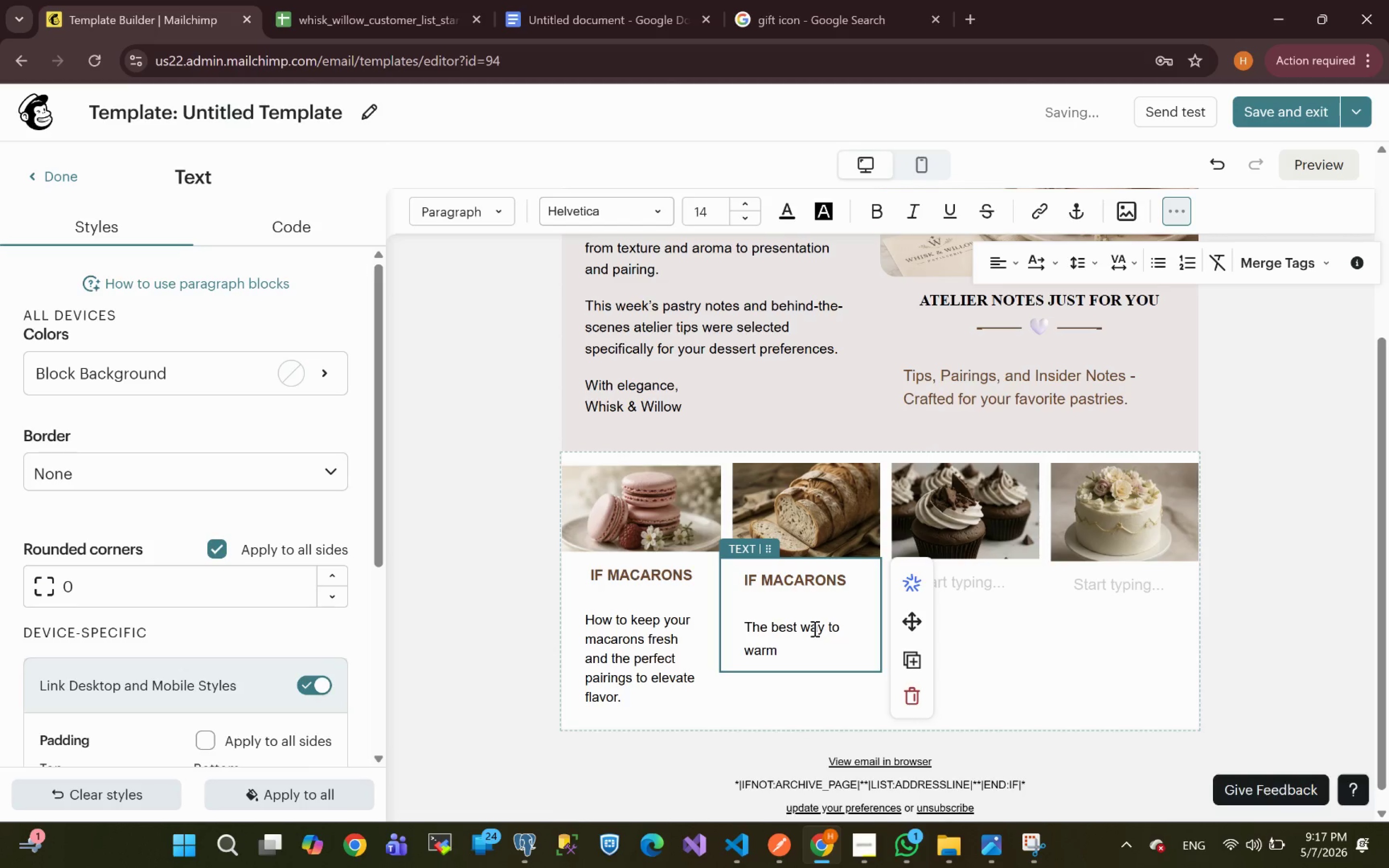 
type(and enjoy our br)
 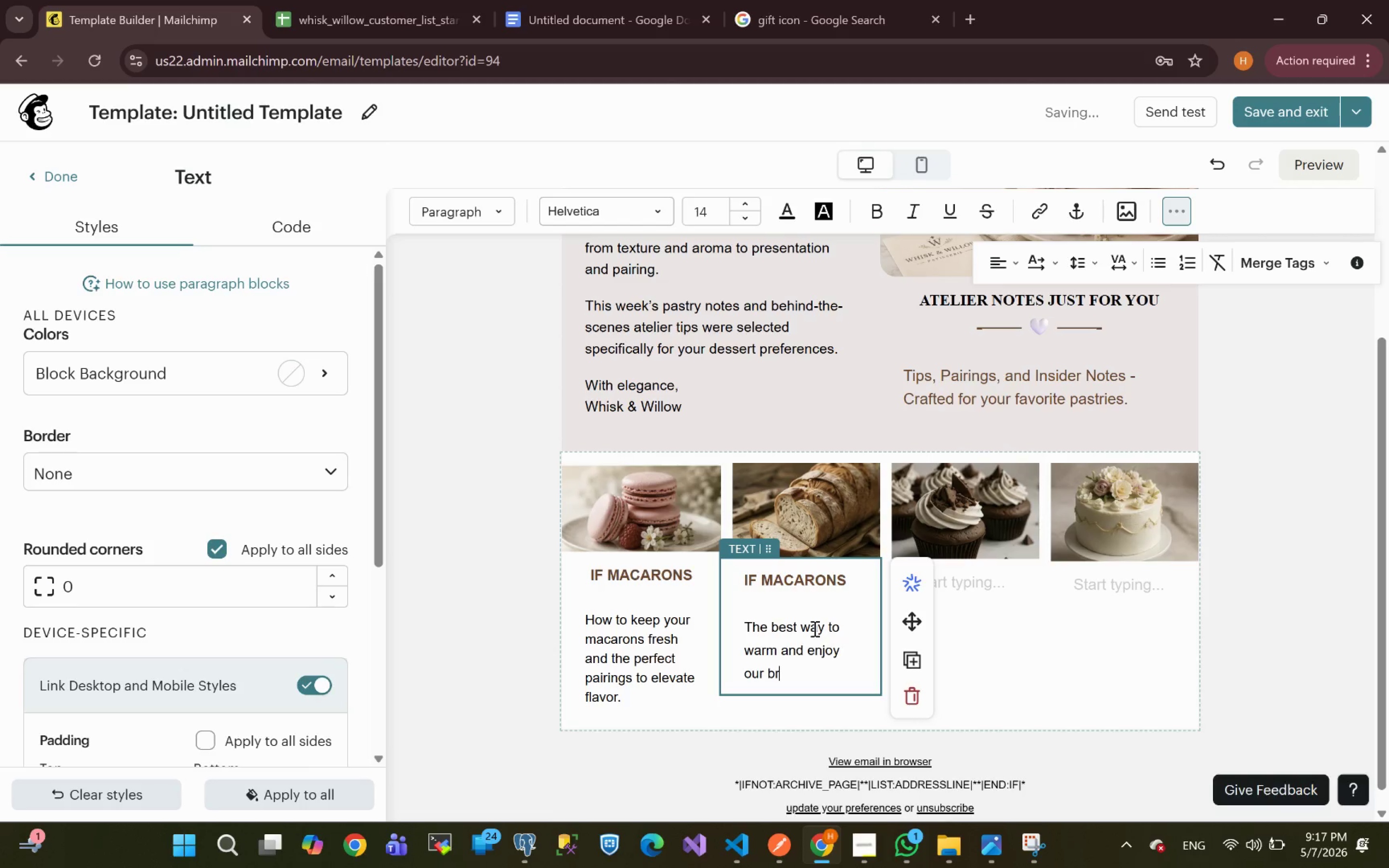 
type(eads )
 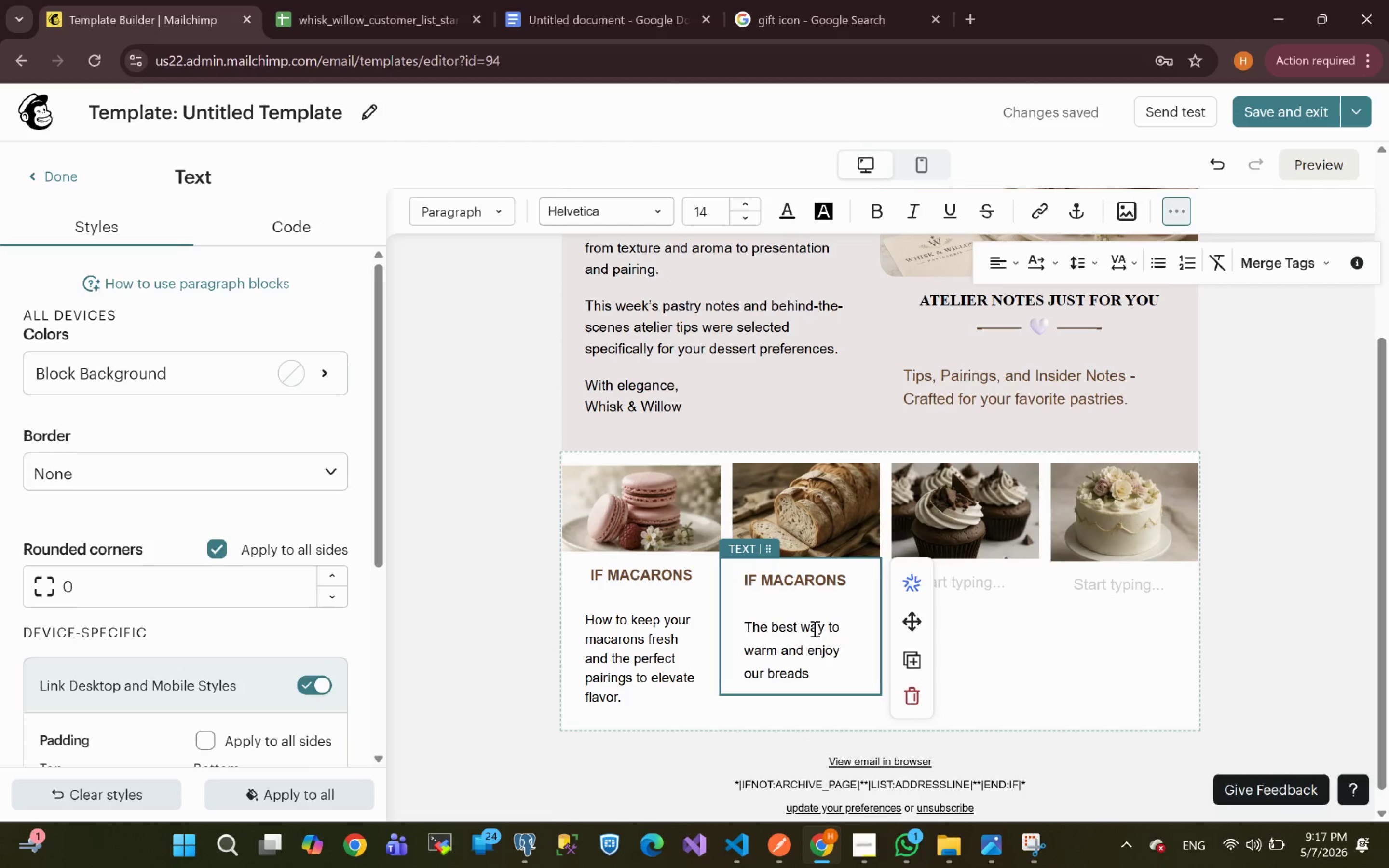 
wait(16.06)
 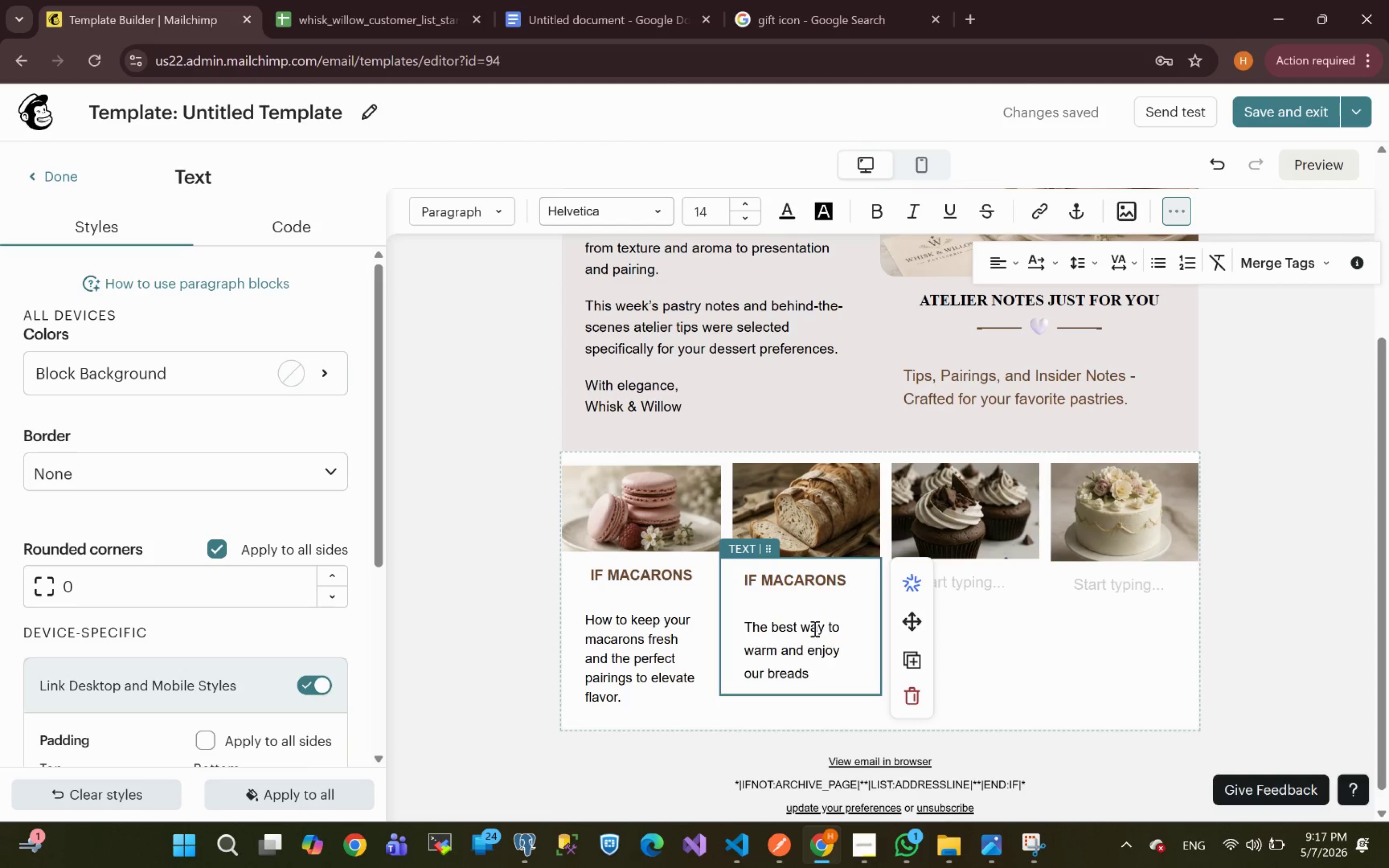 
type(forthat\\)
key(Backspace)
key(Backspace)
key(Backspace)
key(Backspace)
key(Backspace)
key(Backspace)
type( that just baked experience)
 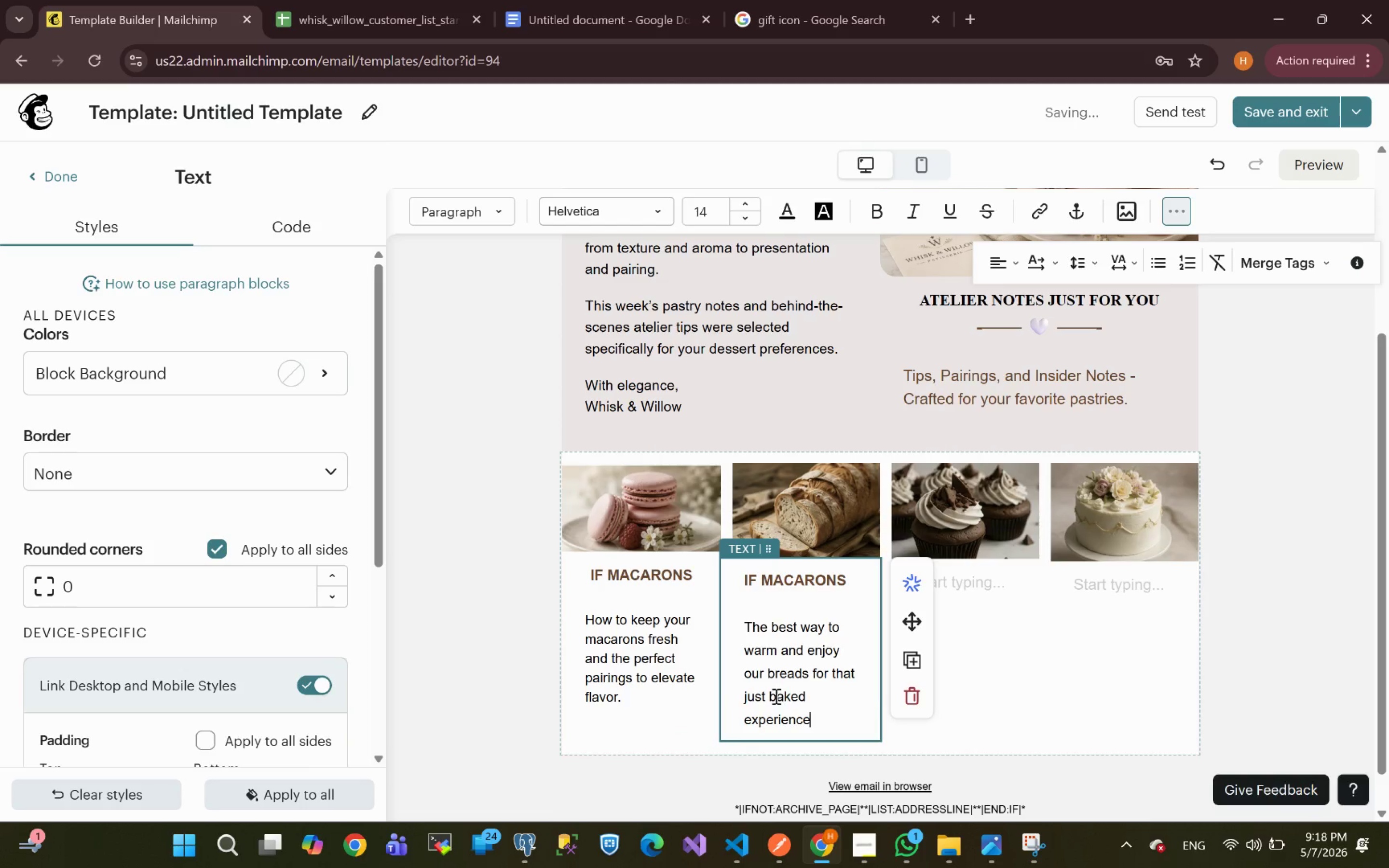 
left_click([770, 693])
 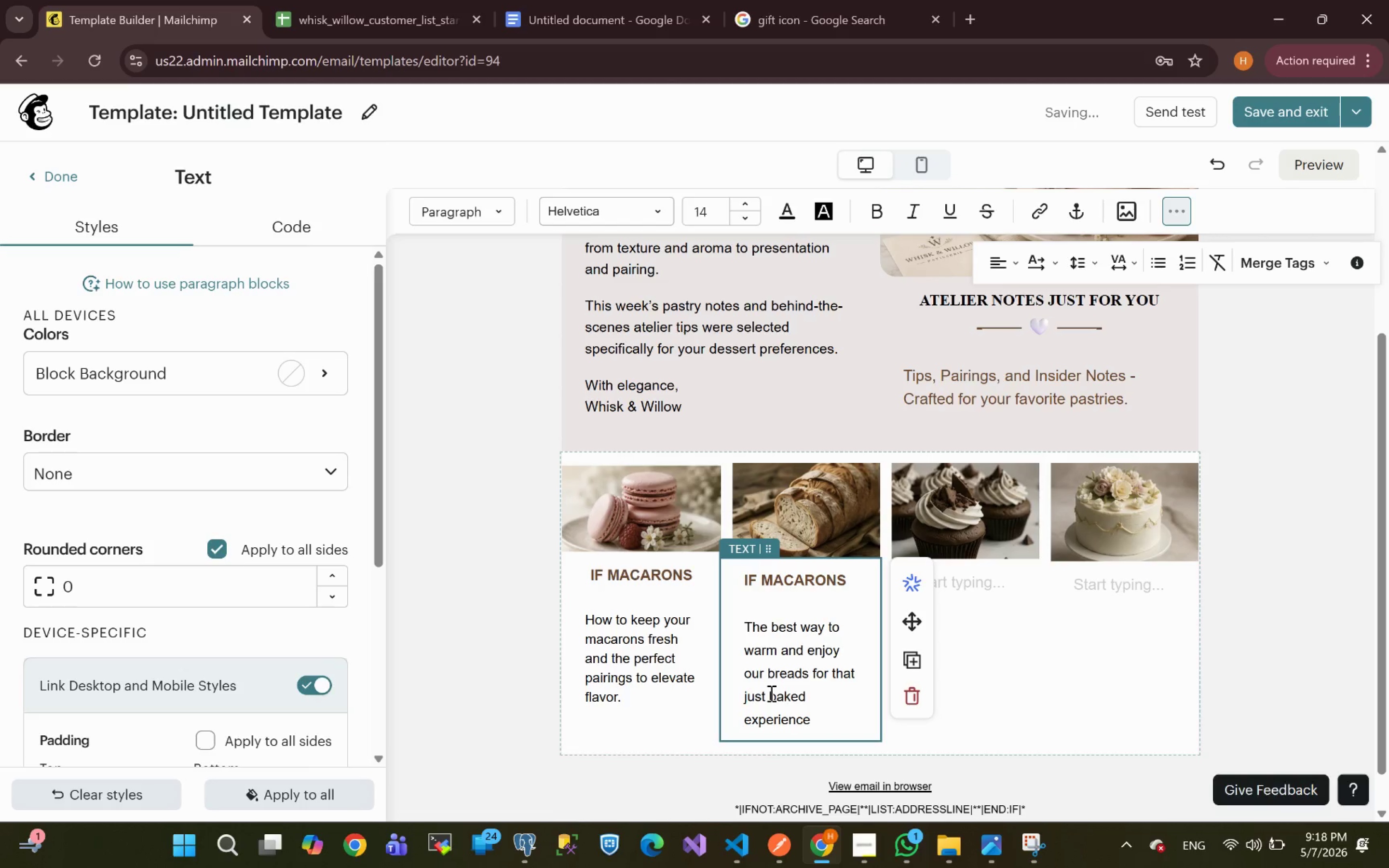 
key(Backspace)
 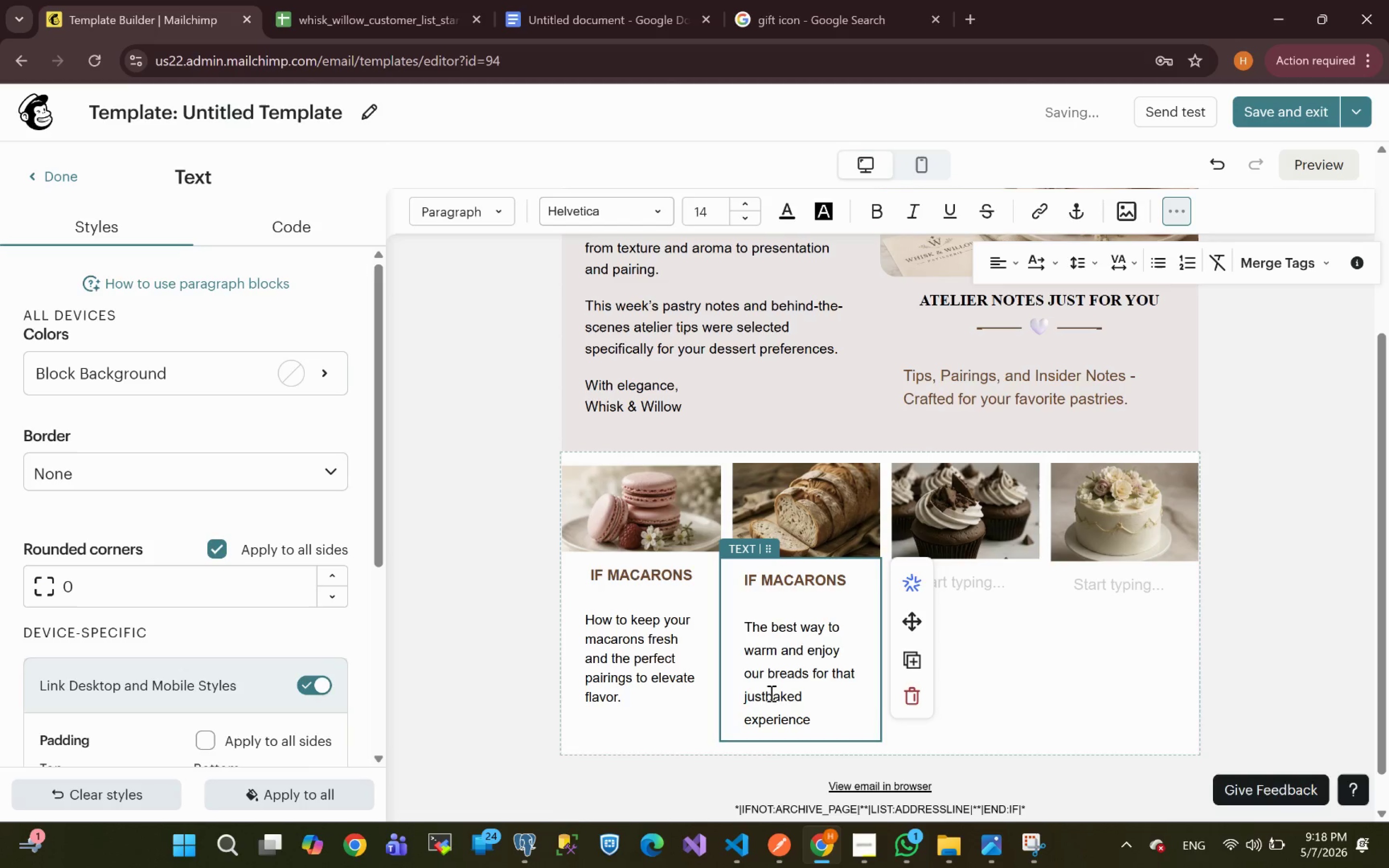 
key(Minus)
 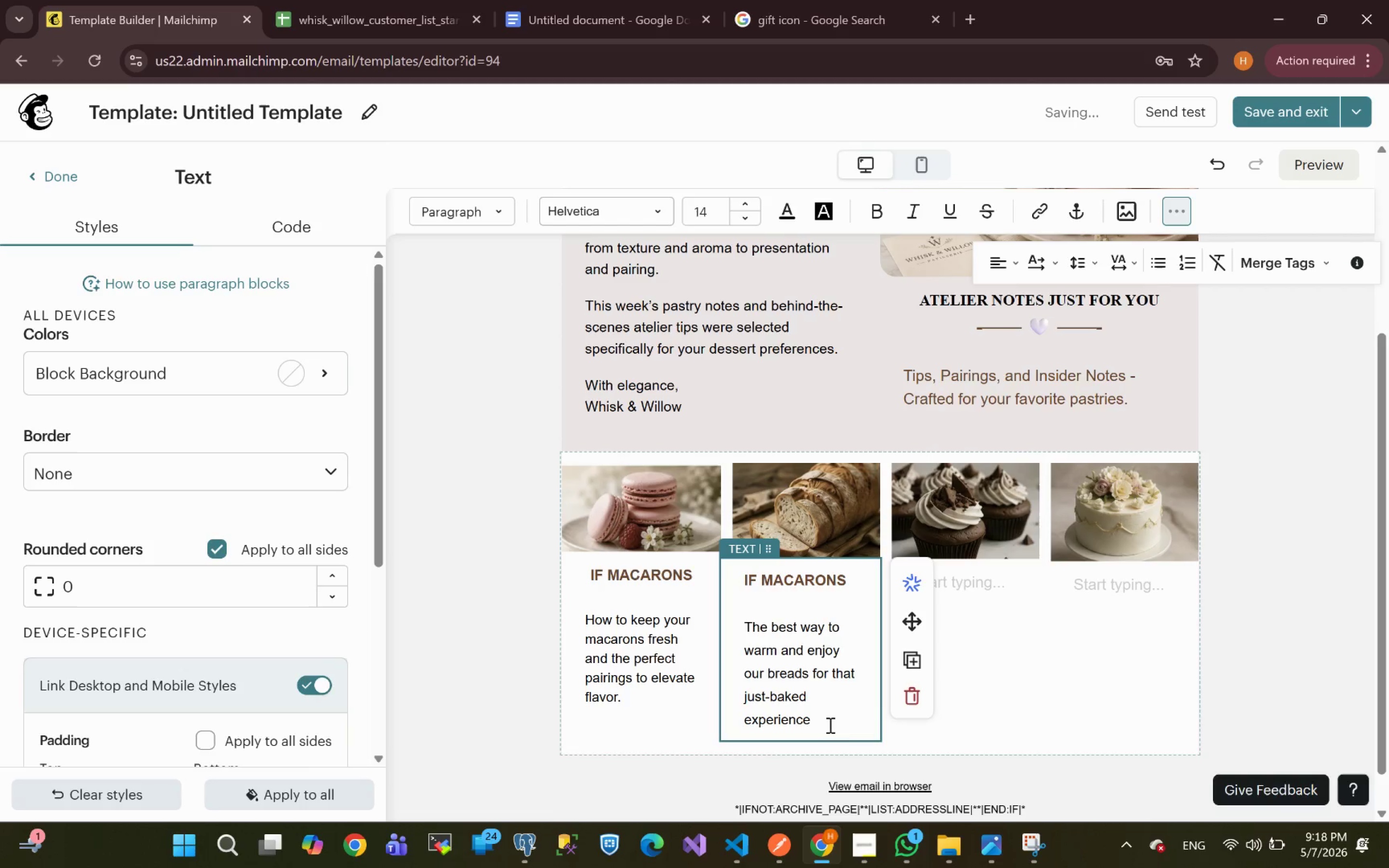 
left_click([820, 720])
 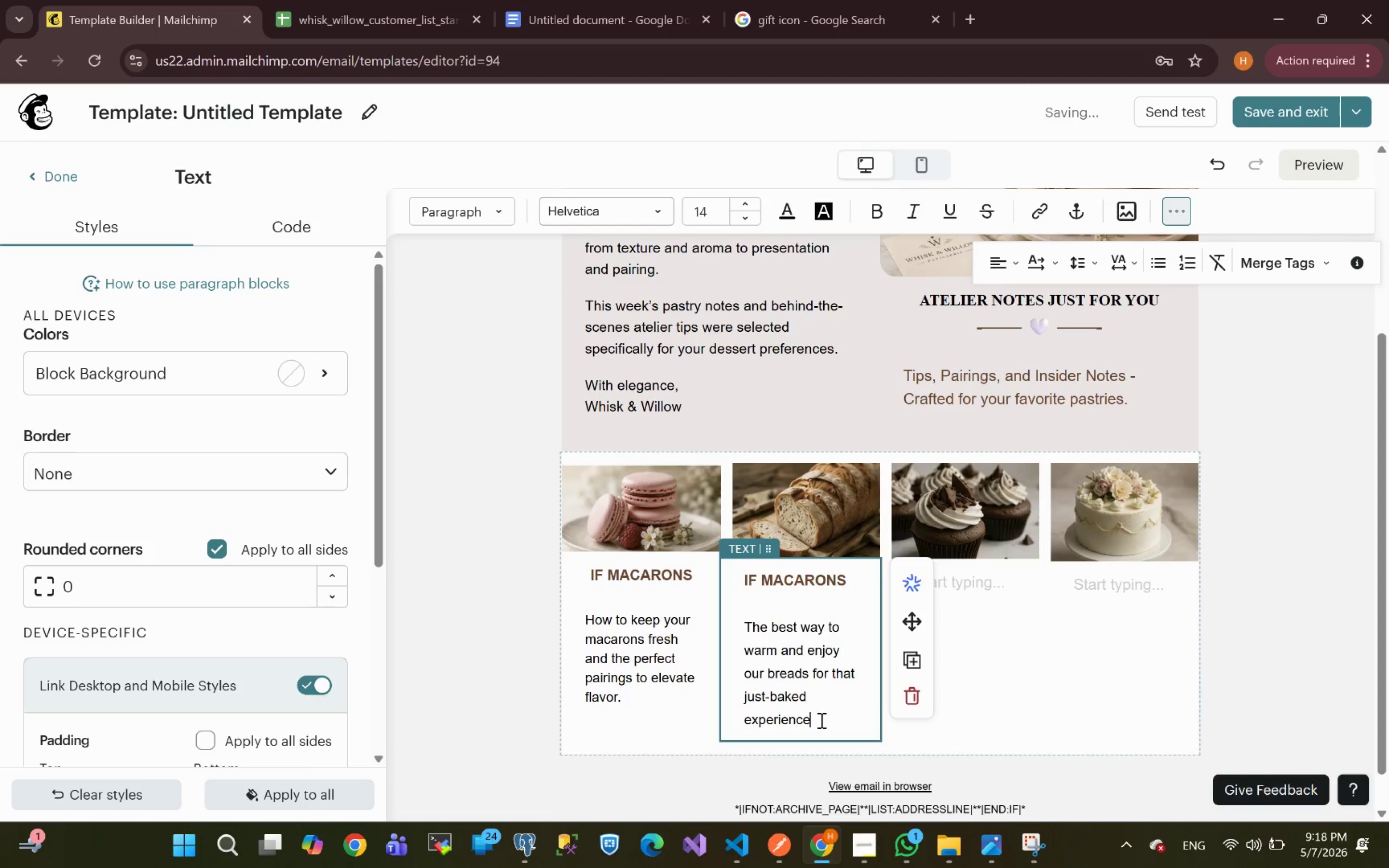 
left_click_drag(start_coordinate=[820, 720], to_coordinate=[745, 631])
 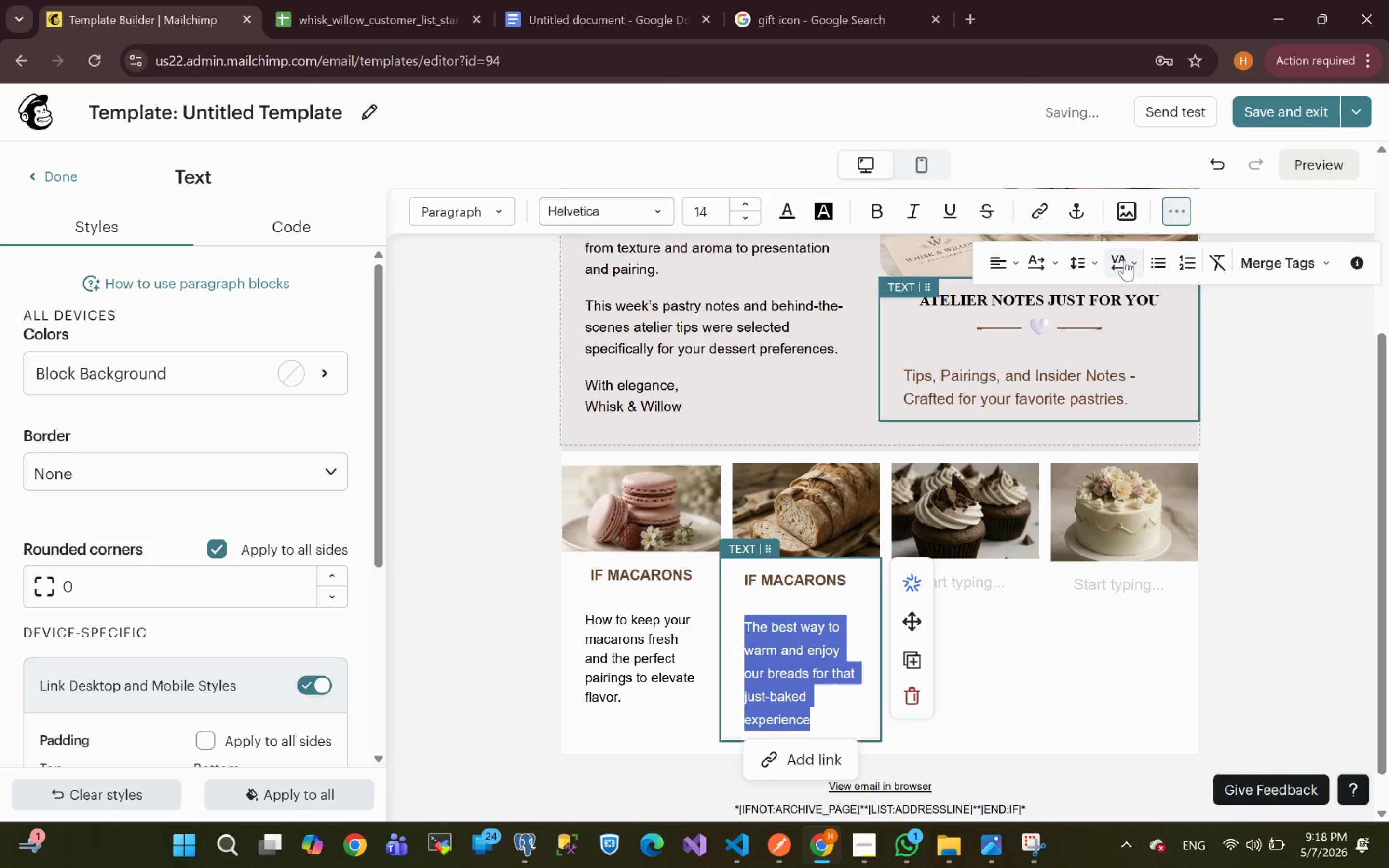 
left_click([1089, 262])
 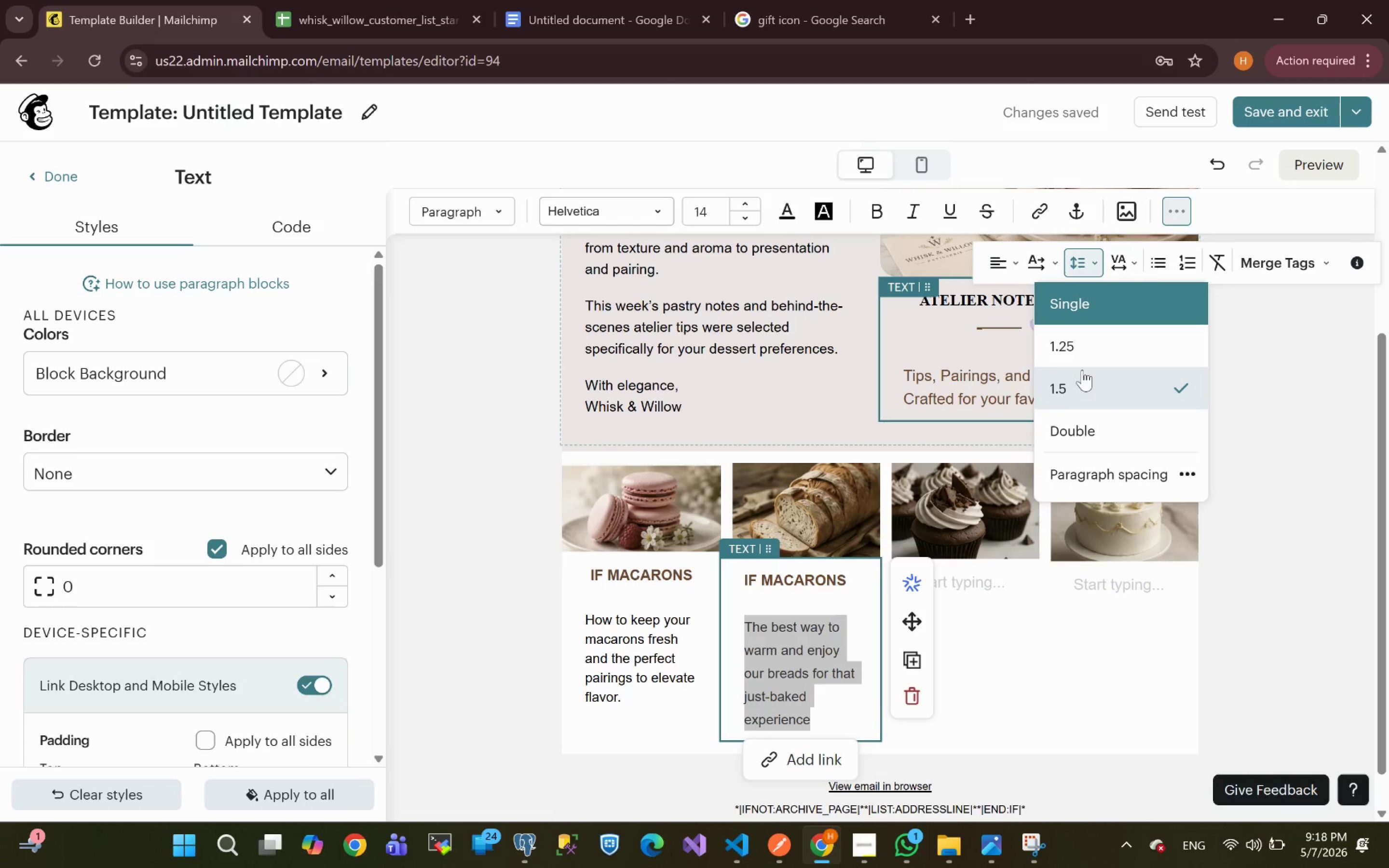 
left_click([1083, 347])
 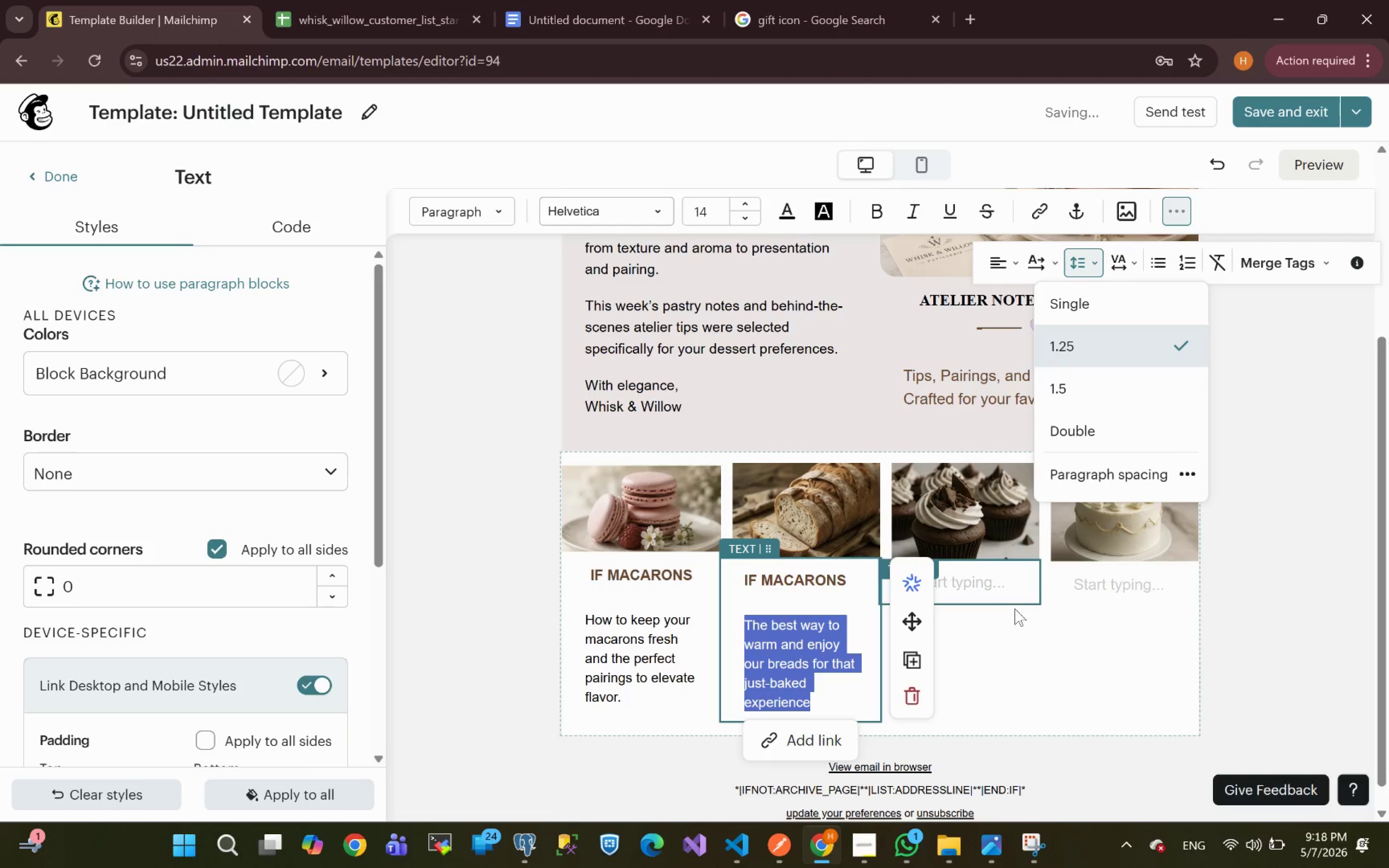 
left_click([994, 583])
 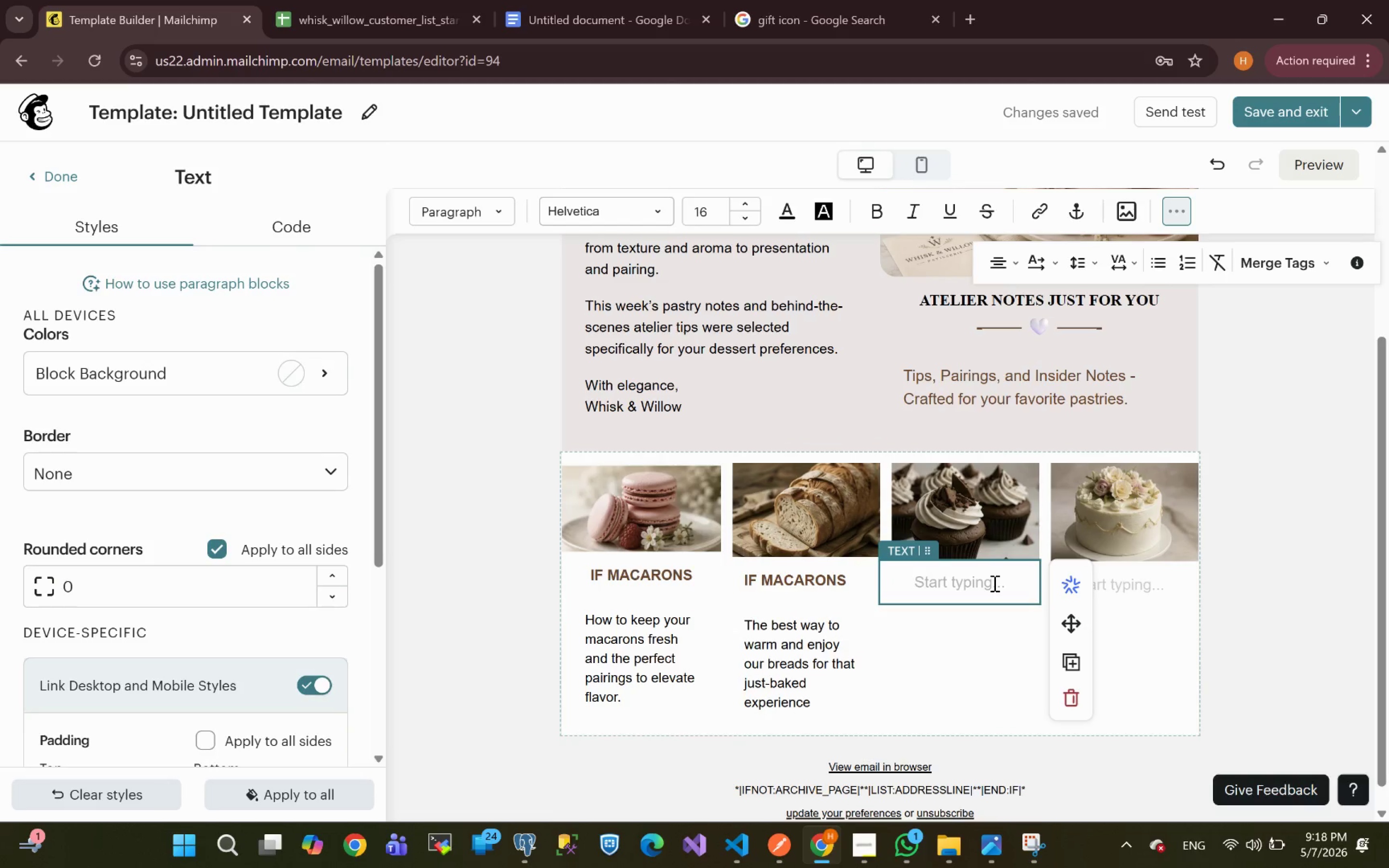 
key(Meta+V)
 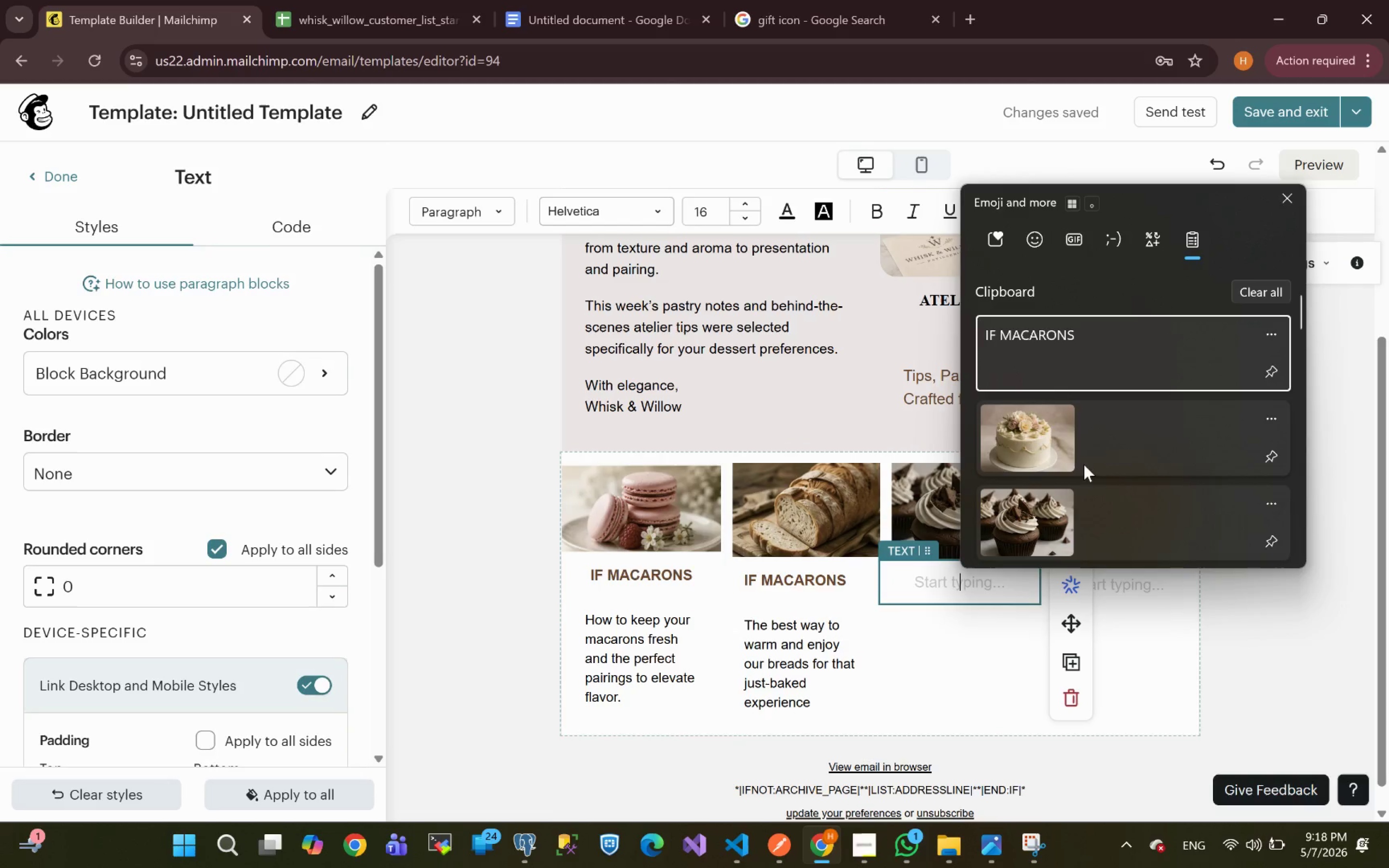 
left_click([1062, 359])
 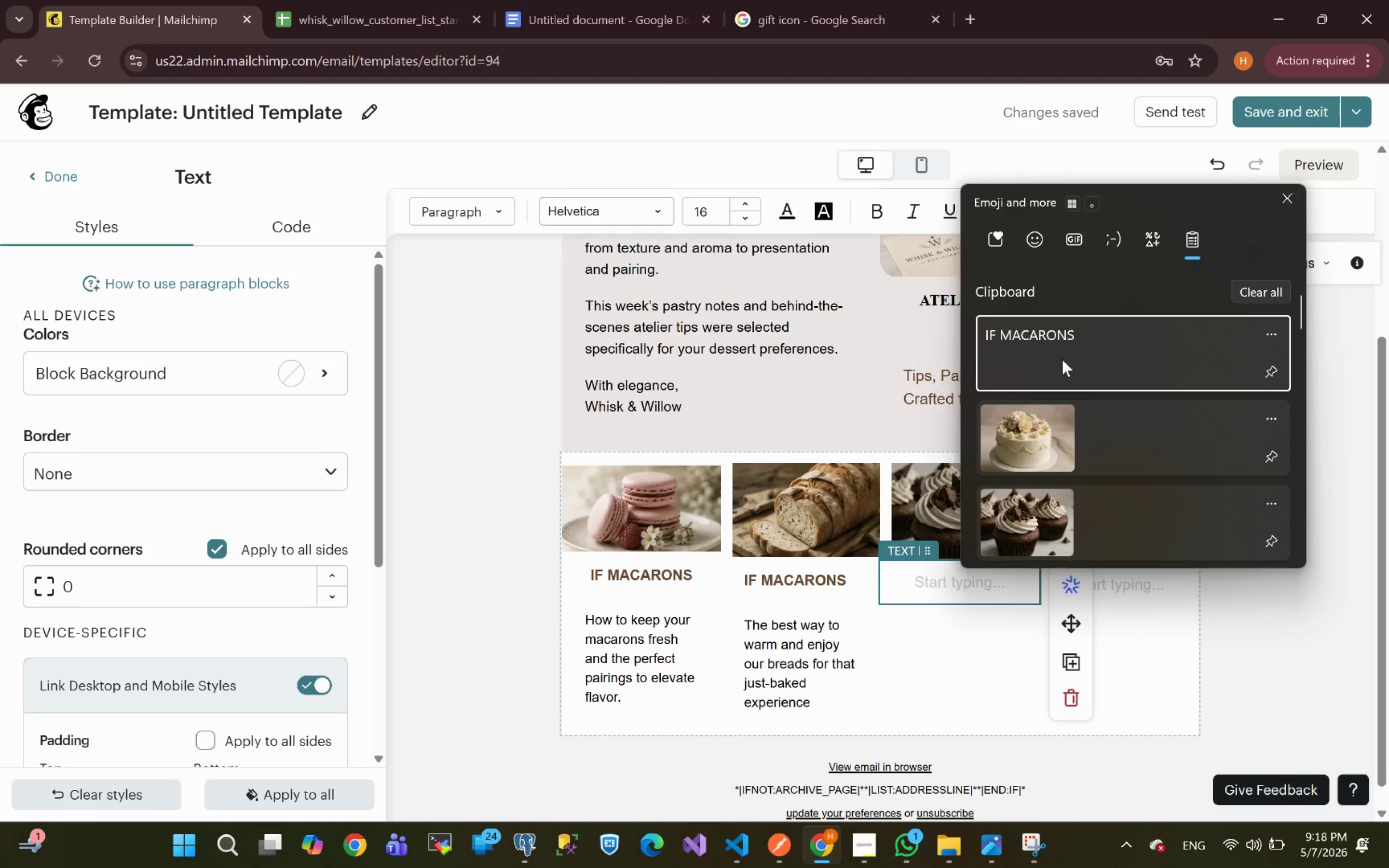 
key(Control+ControlLeft)
 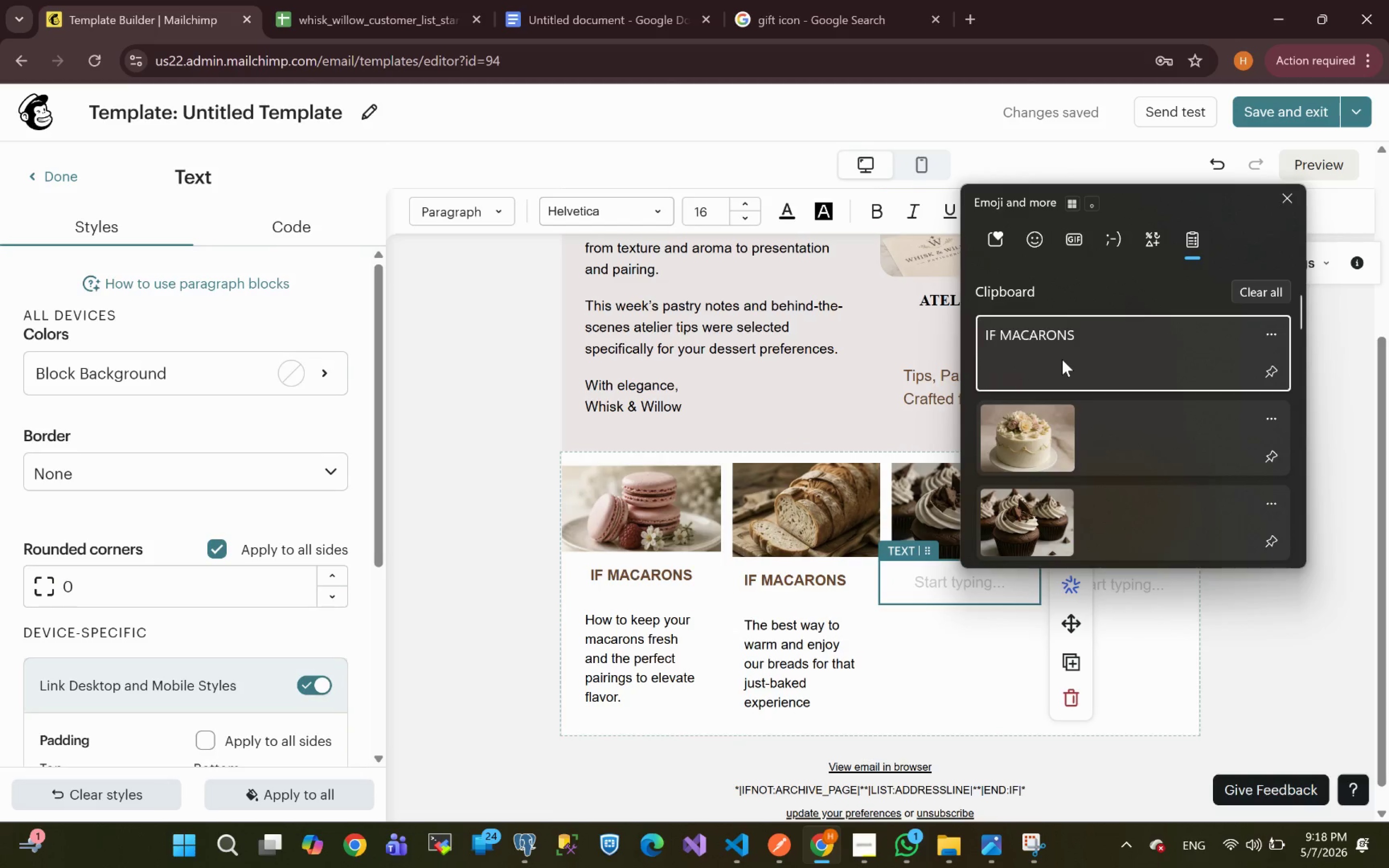 
key(Control+V)
 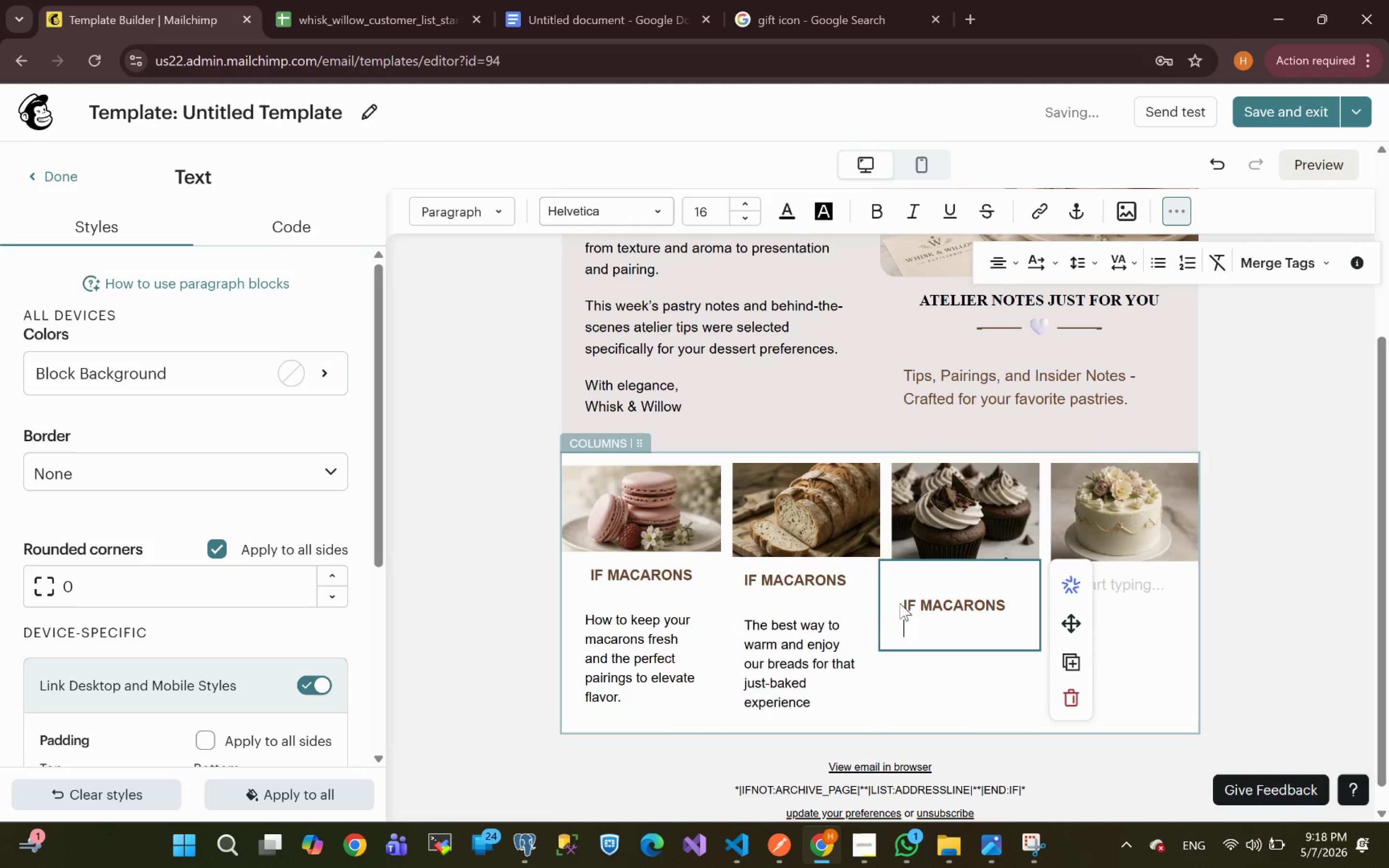 
left_click([905, 606])
 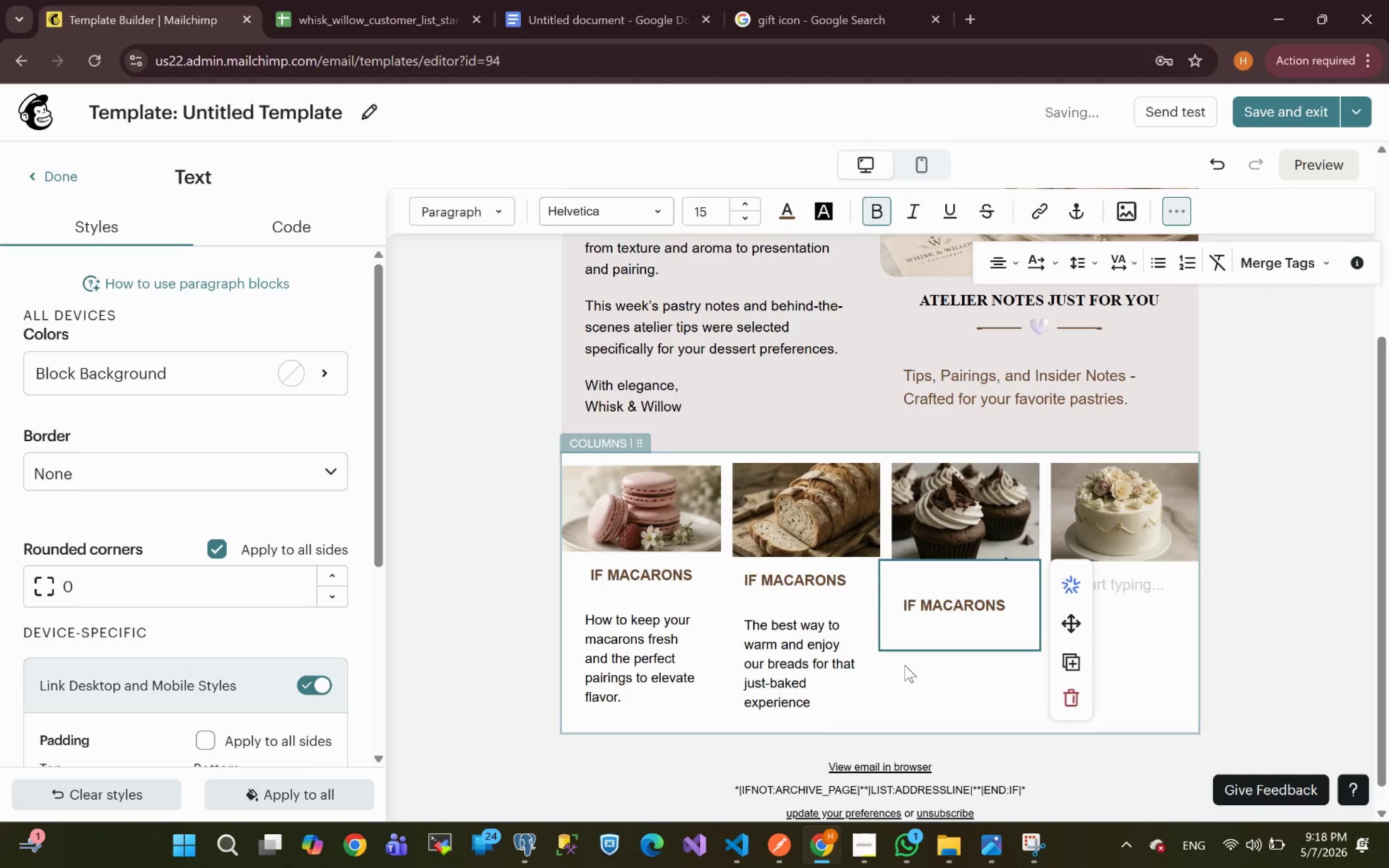 
key(Backspace)
 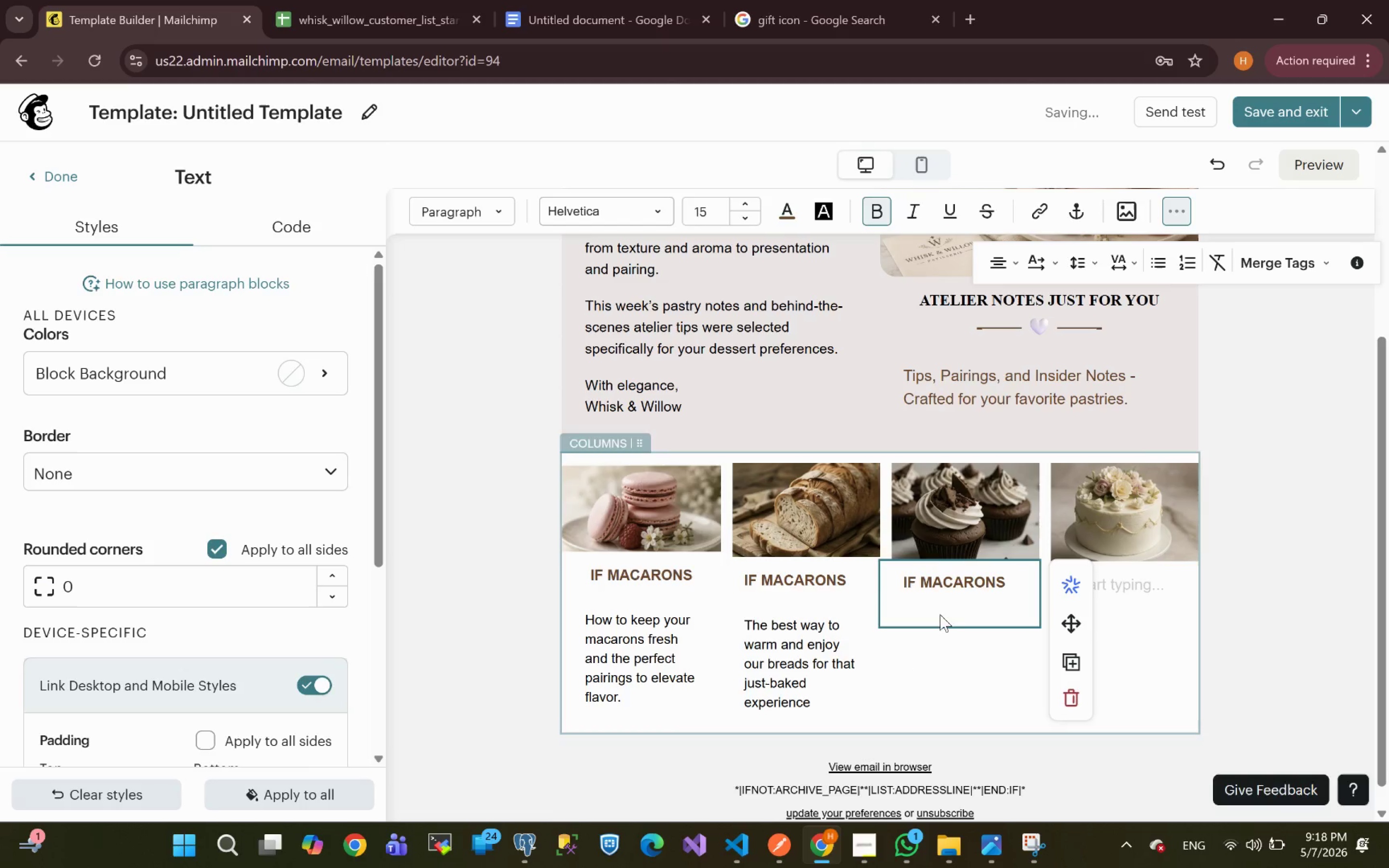 
left_click([938, 604])
 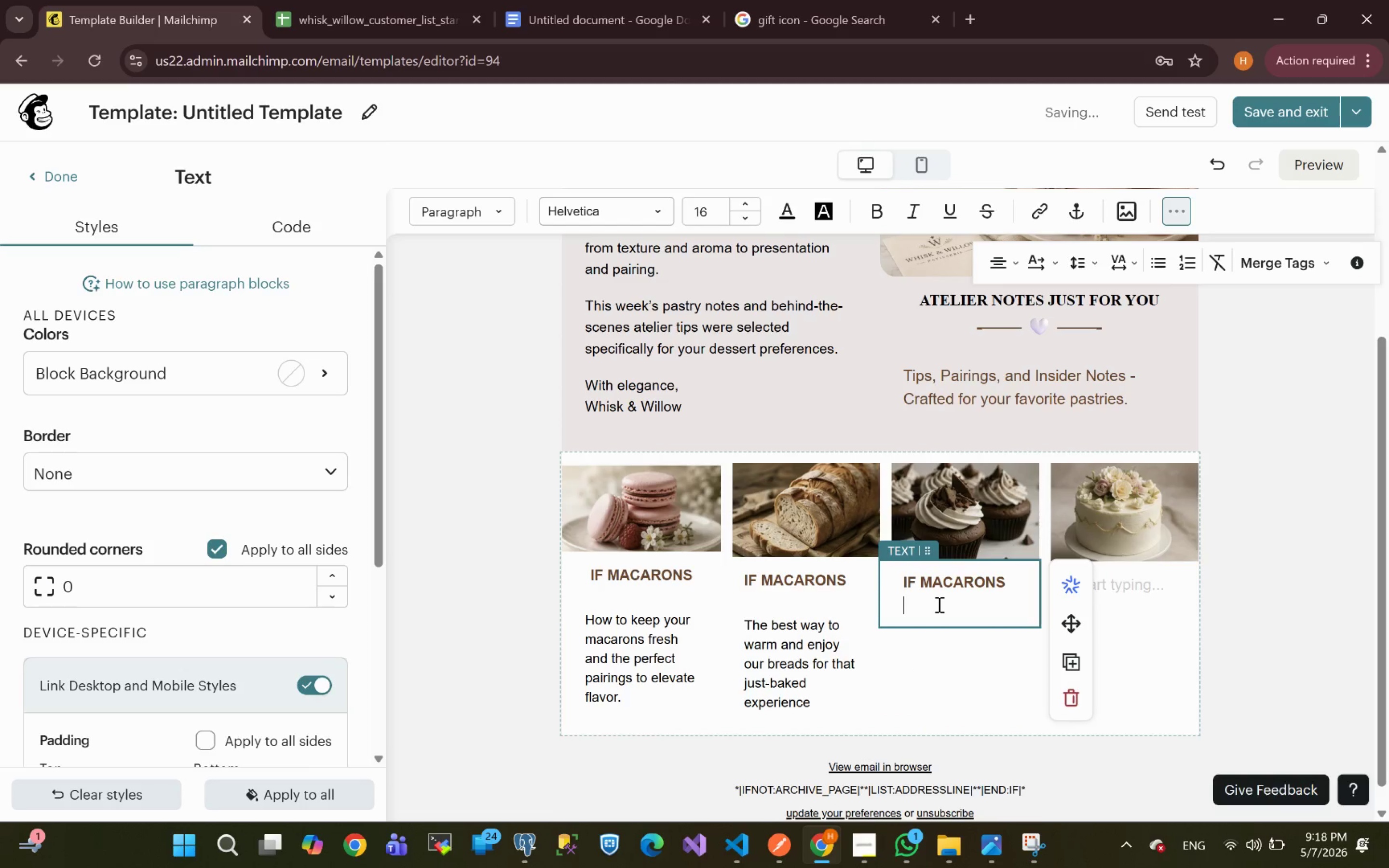 
key(Enter)
 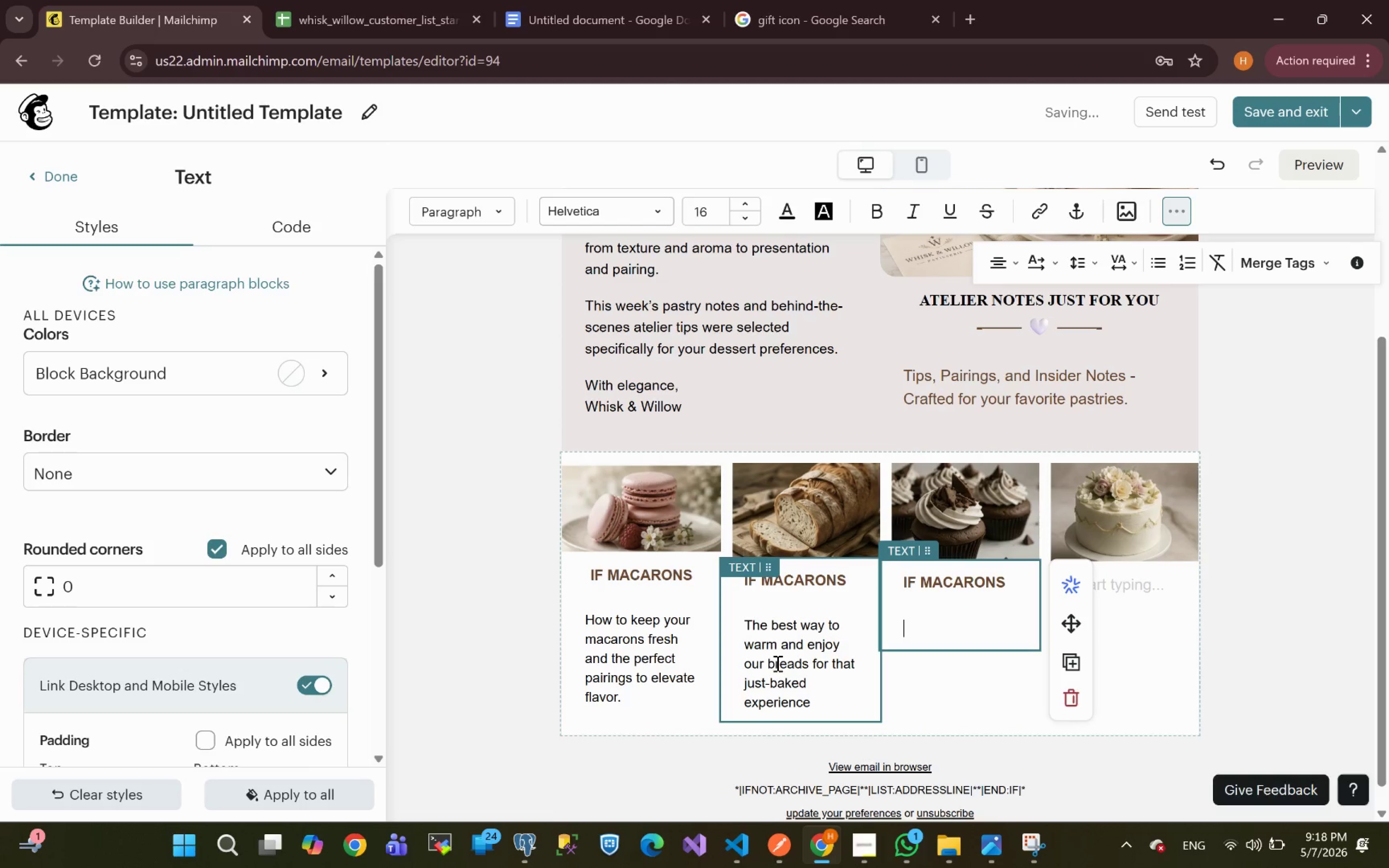 
left_click([776, 648])
 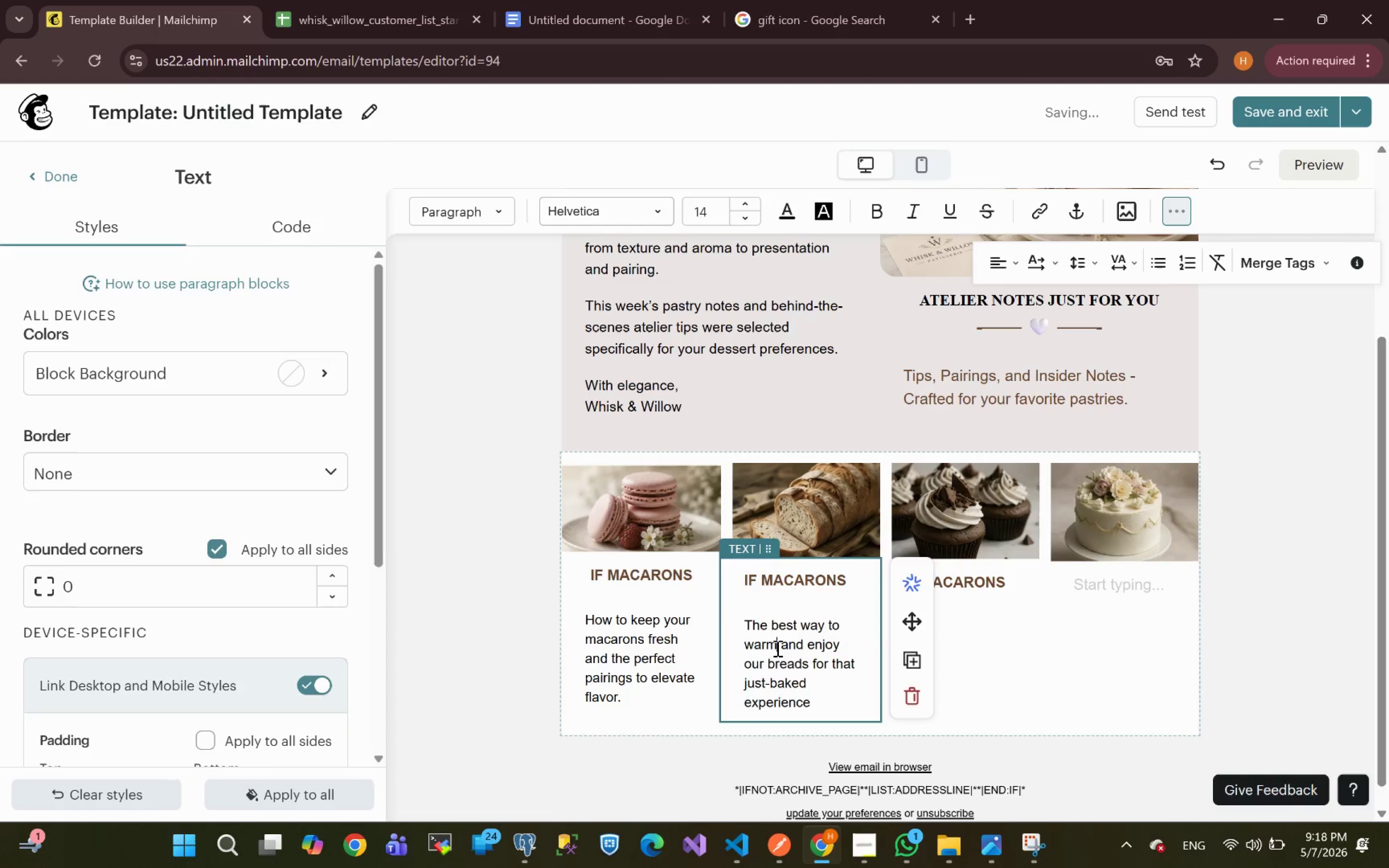 
left_click([776, 648])
 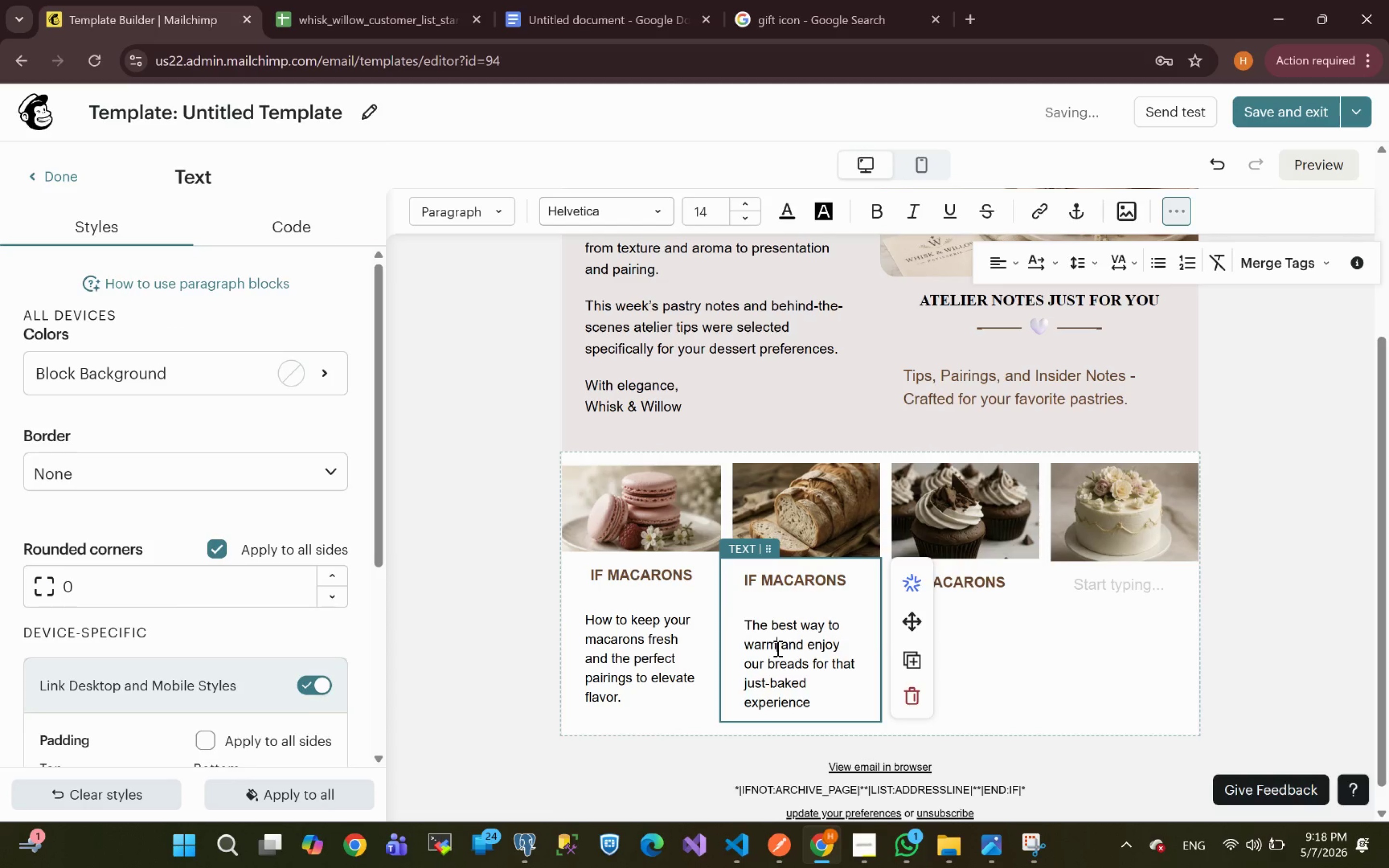 
double_click([776, 648])
 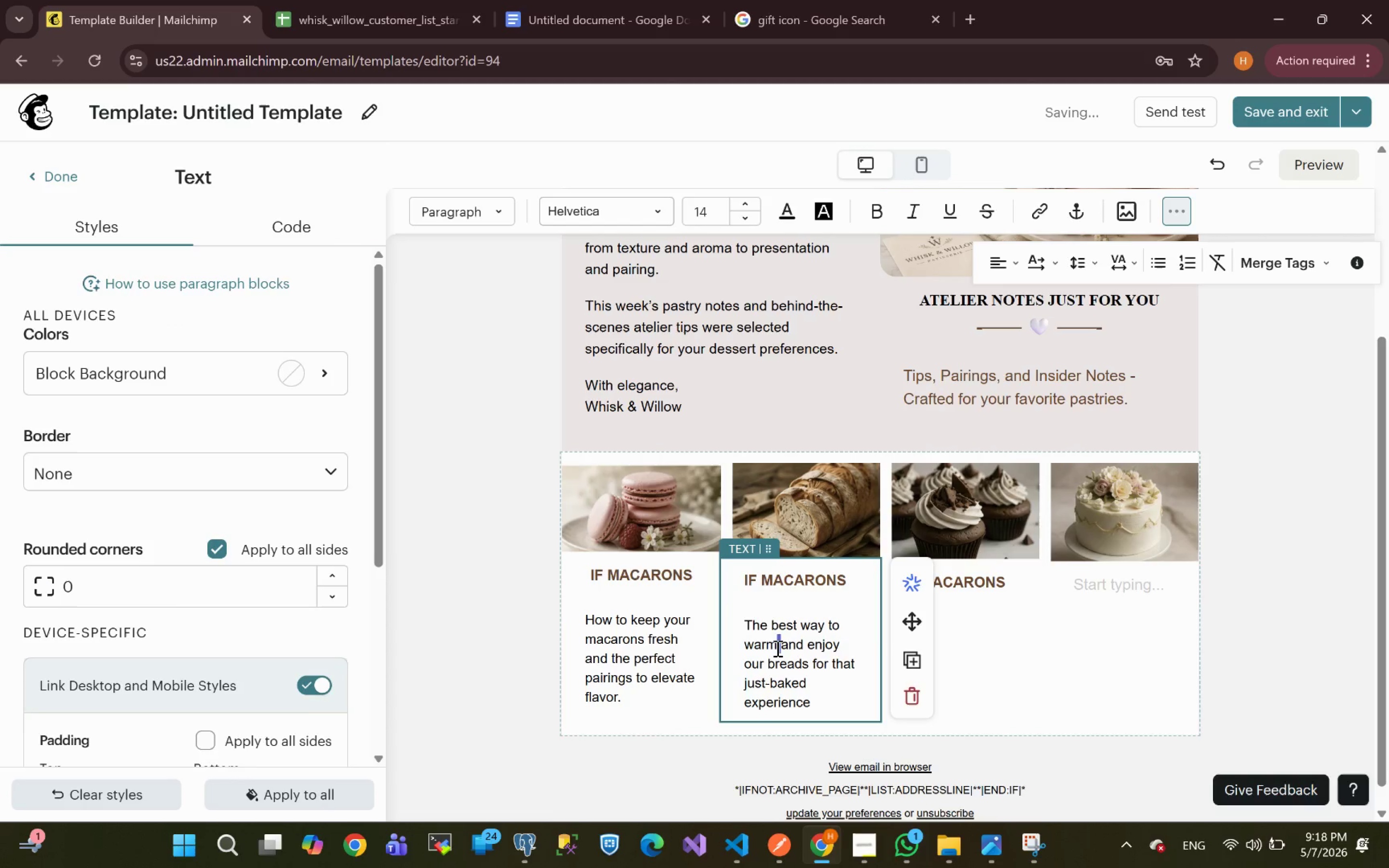 
double_click([776, 648])
 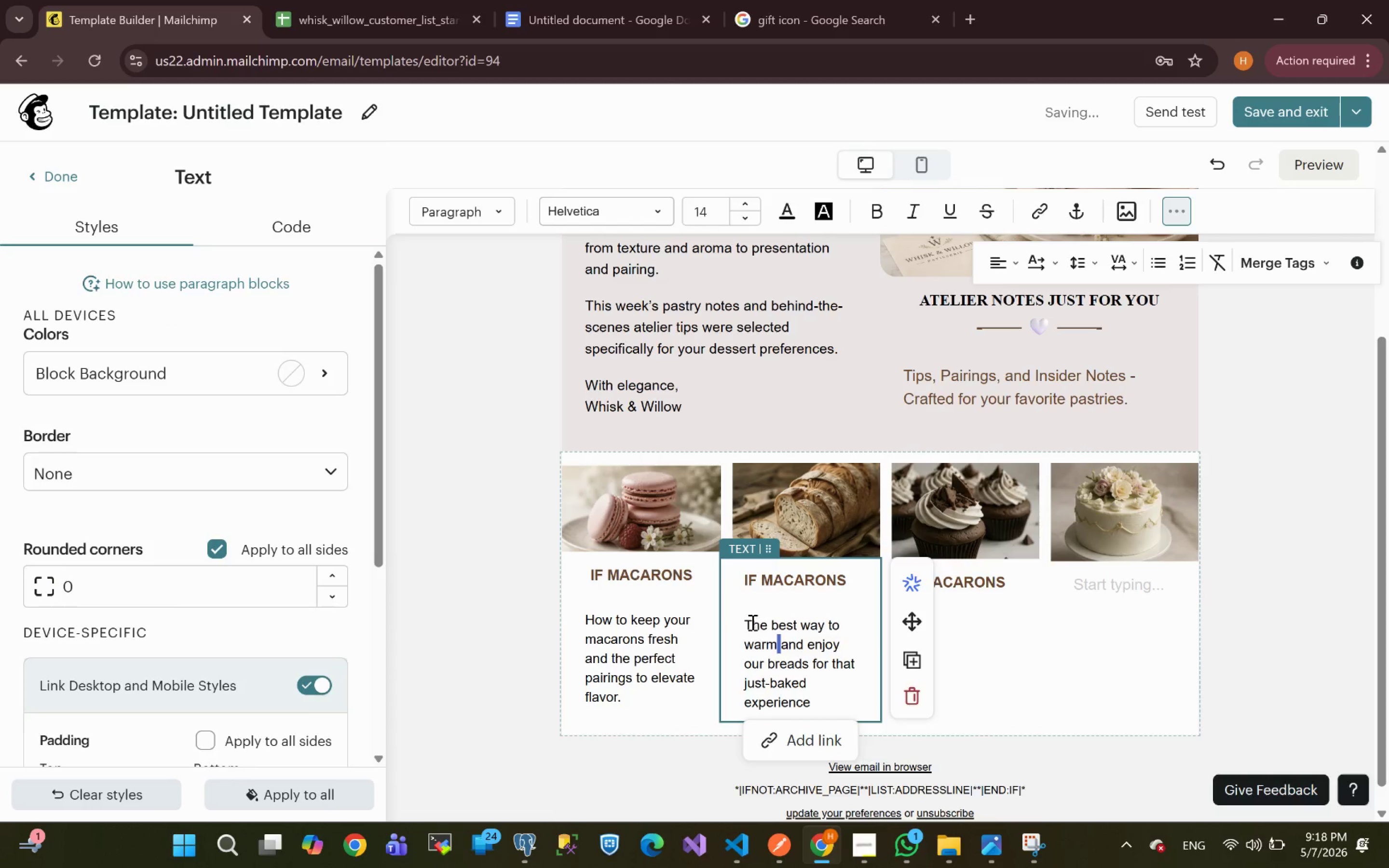 
left_click([750, 622])
 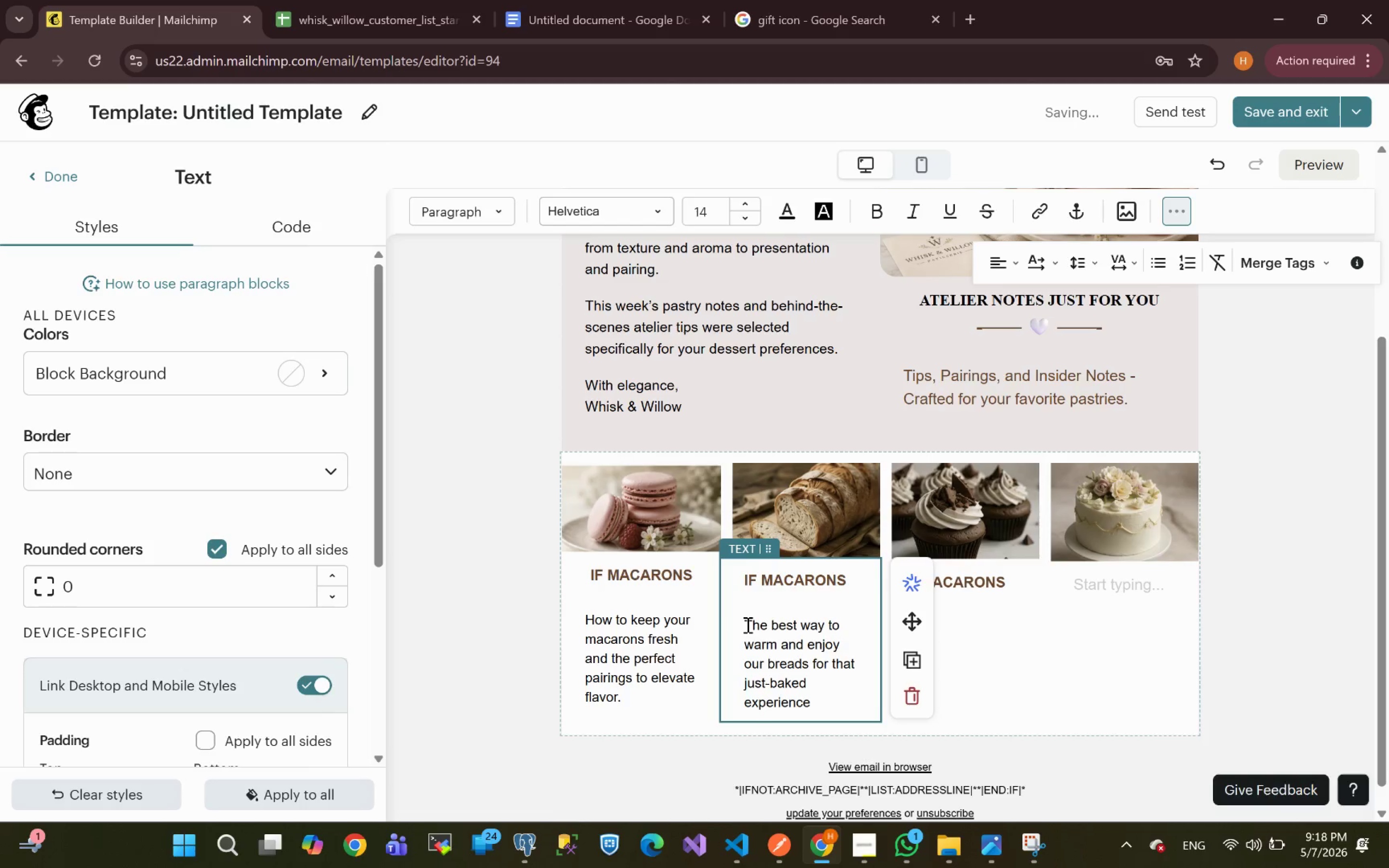 
left_click_drag(start_coordinate=[747, 623], to_coordinate=[806, 617])
 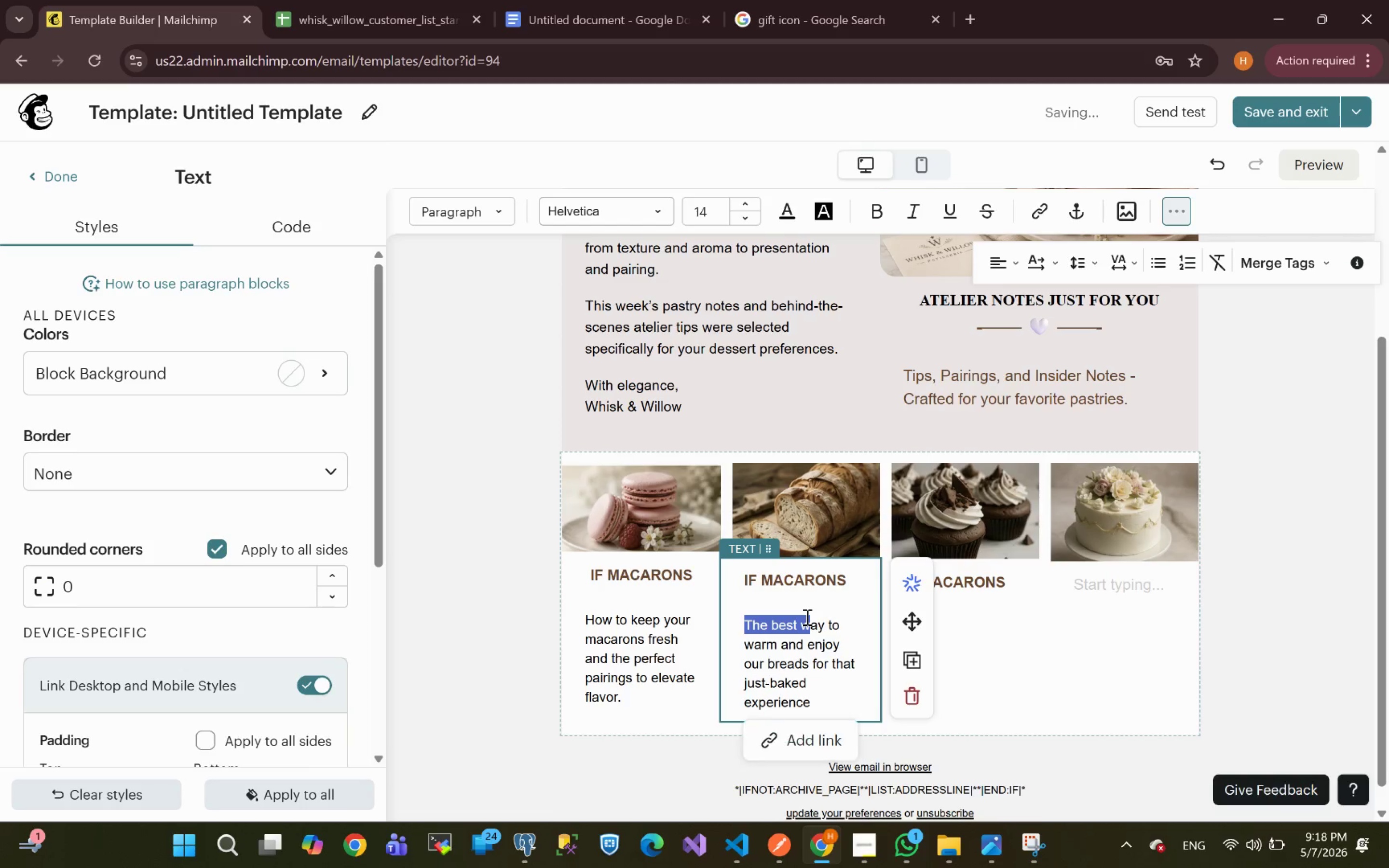 
key(Control+C)
 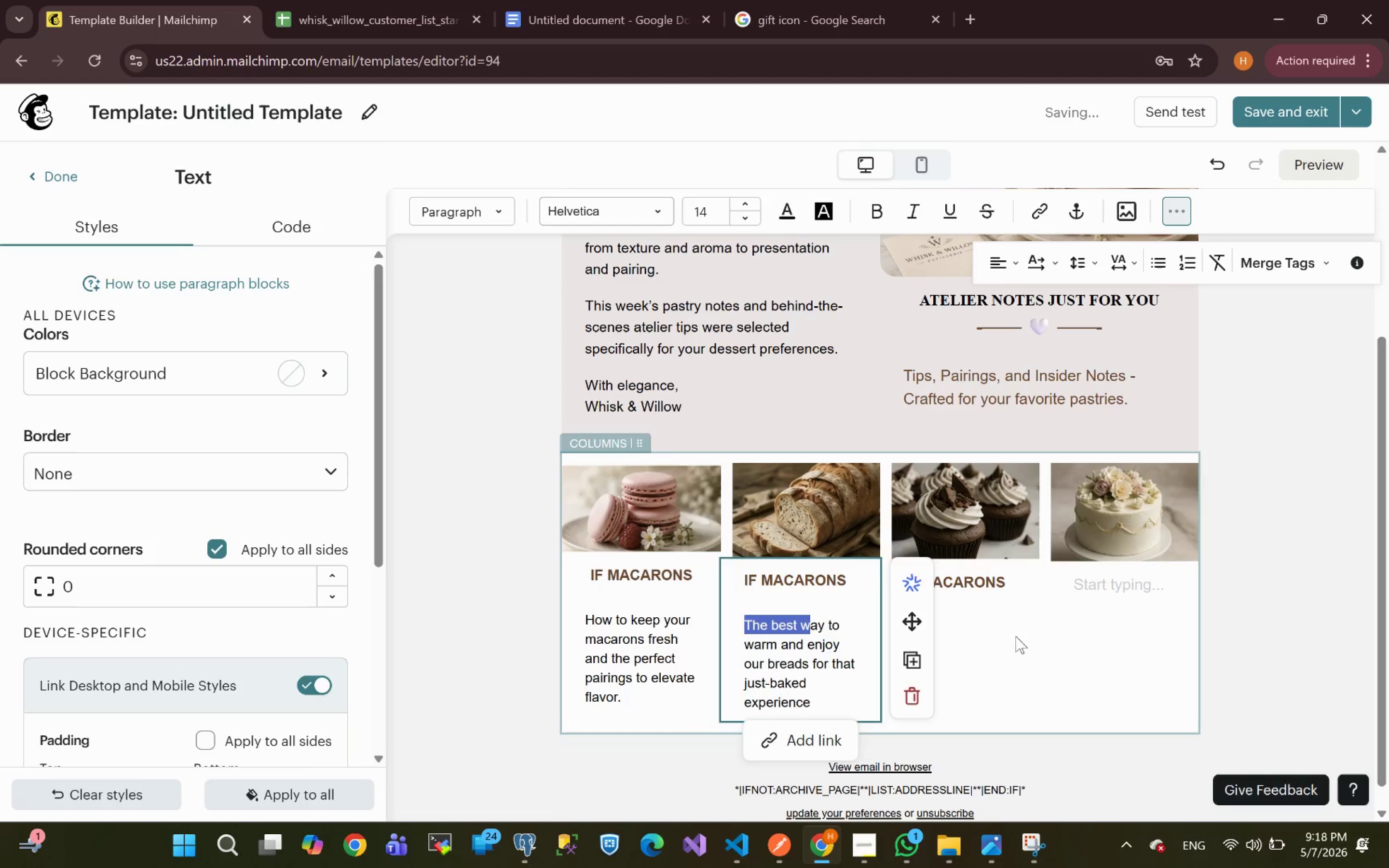 
left_click([995, 625])
 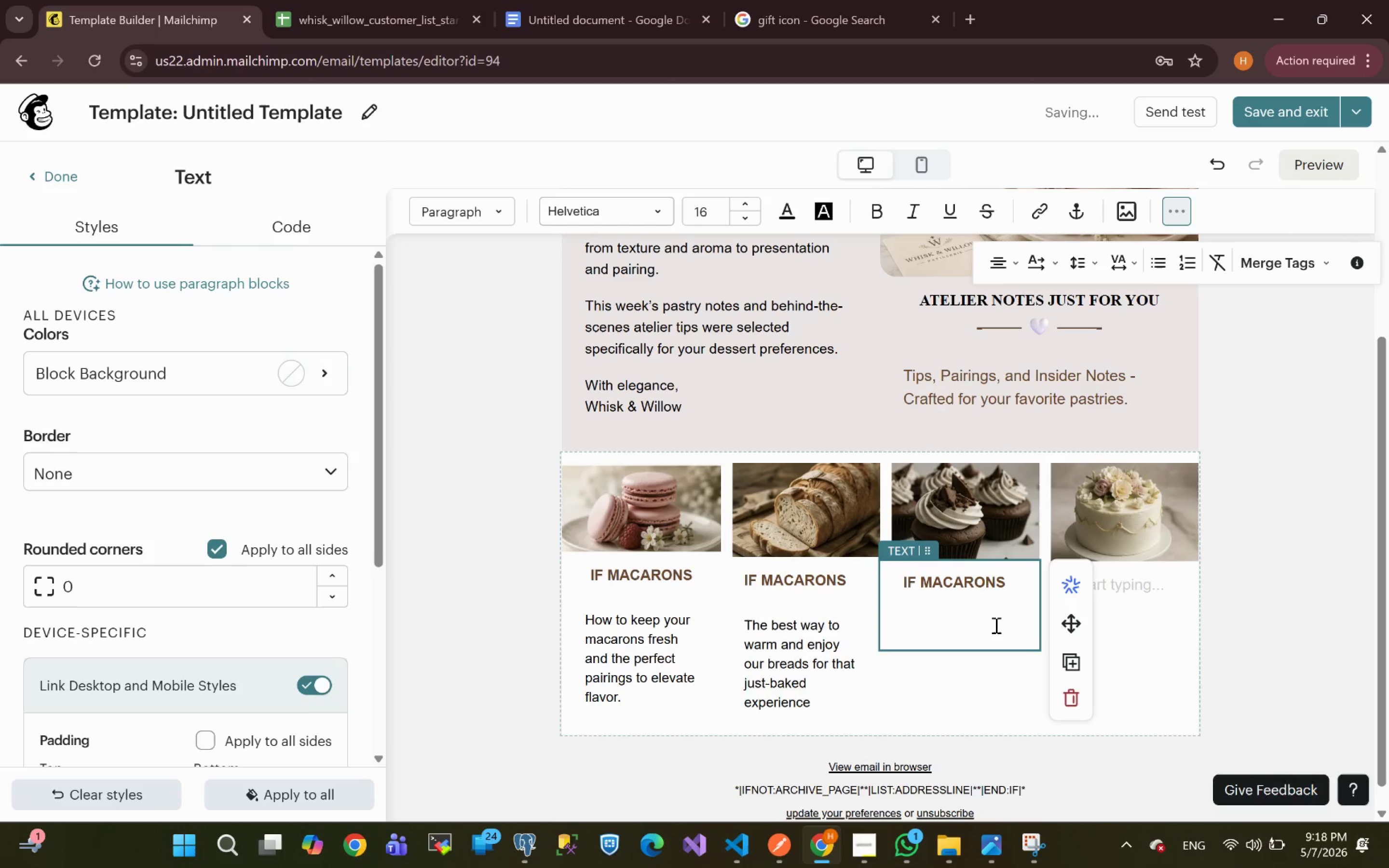 
key(Control+ControlLeft)
 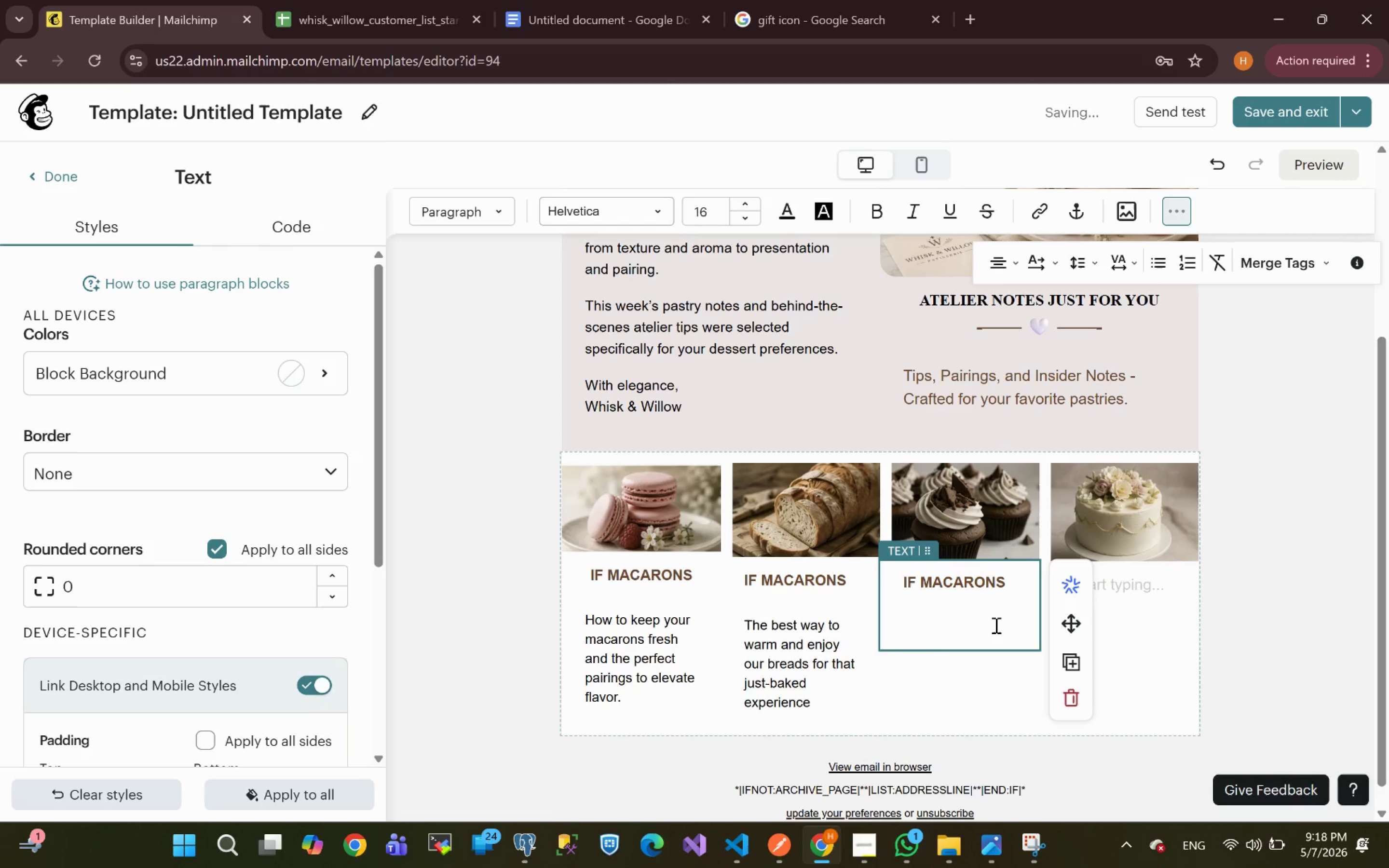 
key(Control+V)
 